 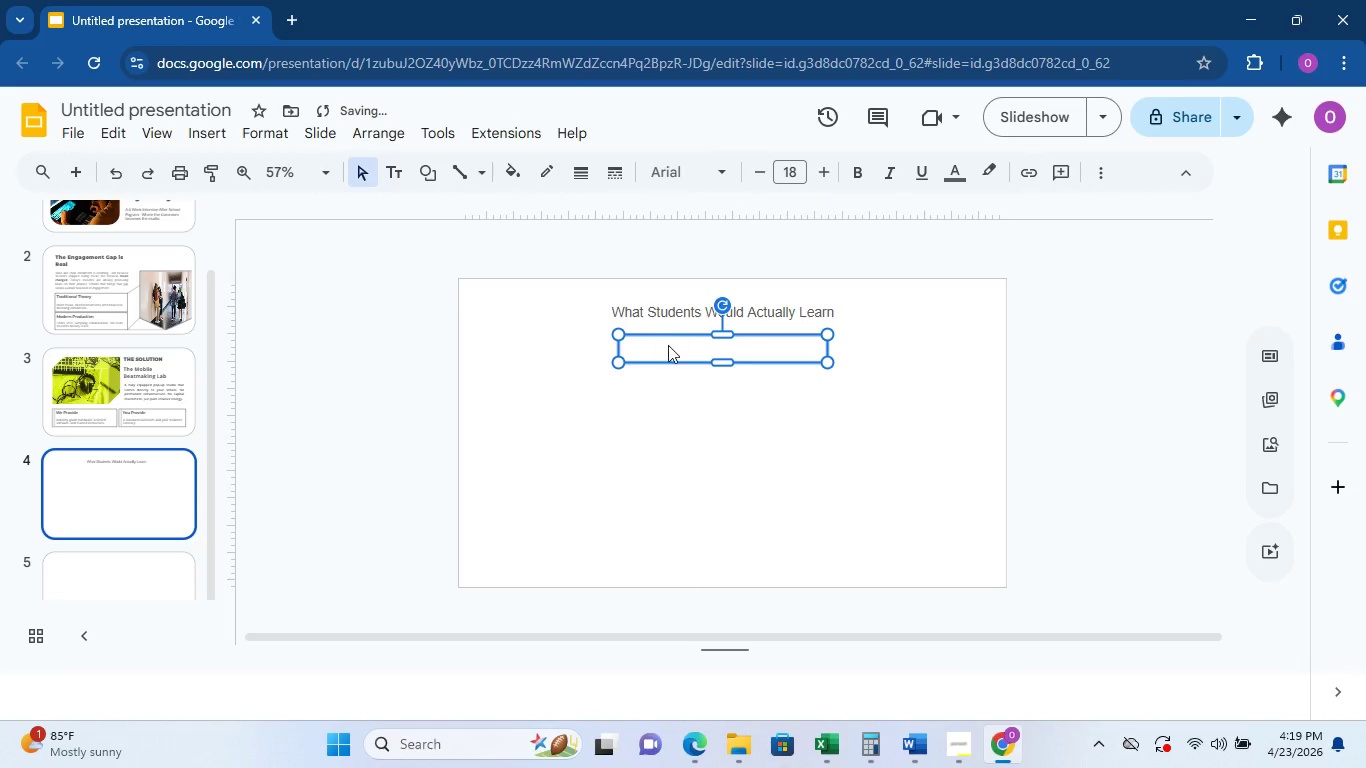 
type(Software Profice)
key(Backspace)
type(ien)
key(Backspace)
key(Backspace)
 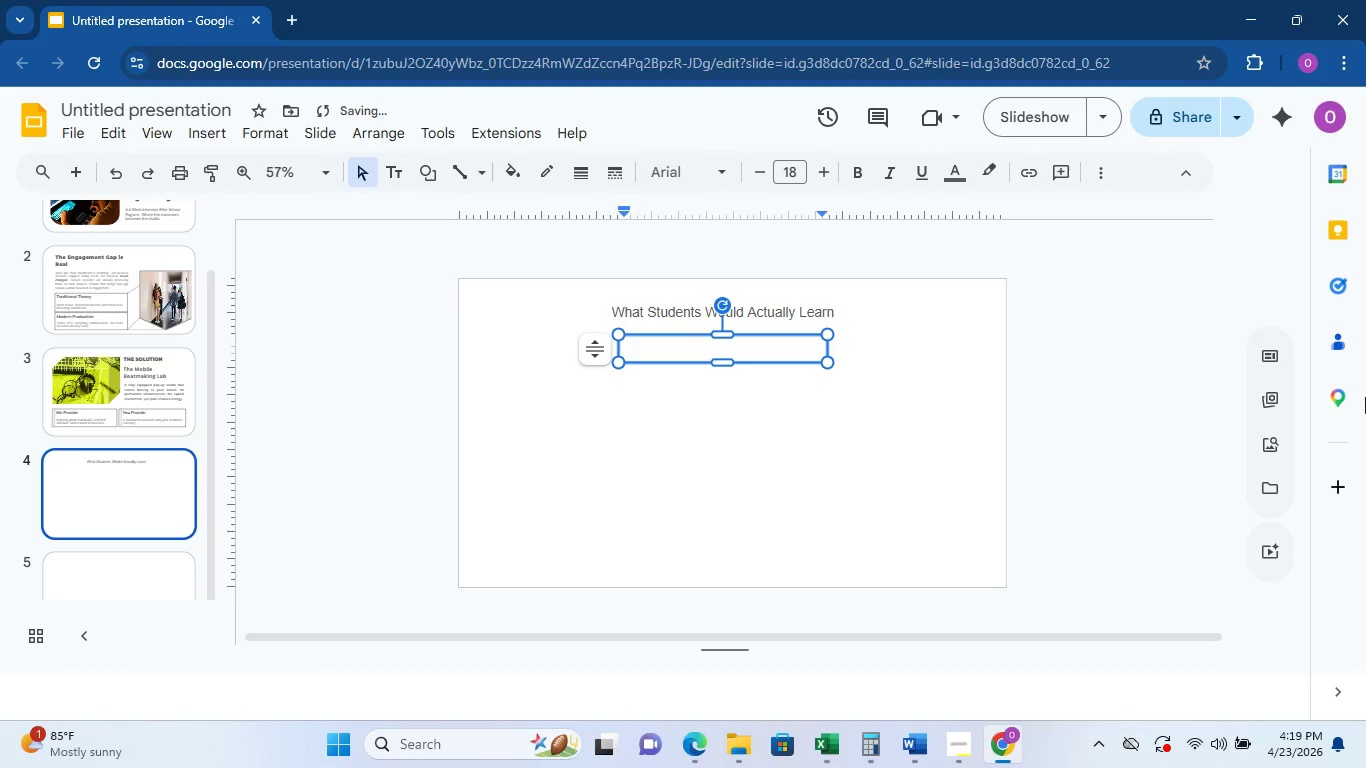 
left_click([71, 372])
 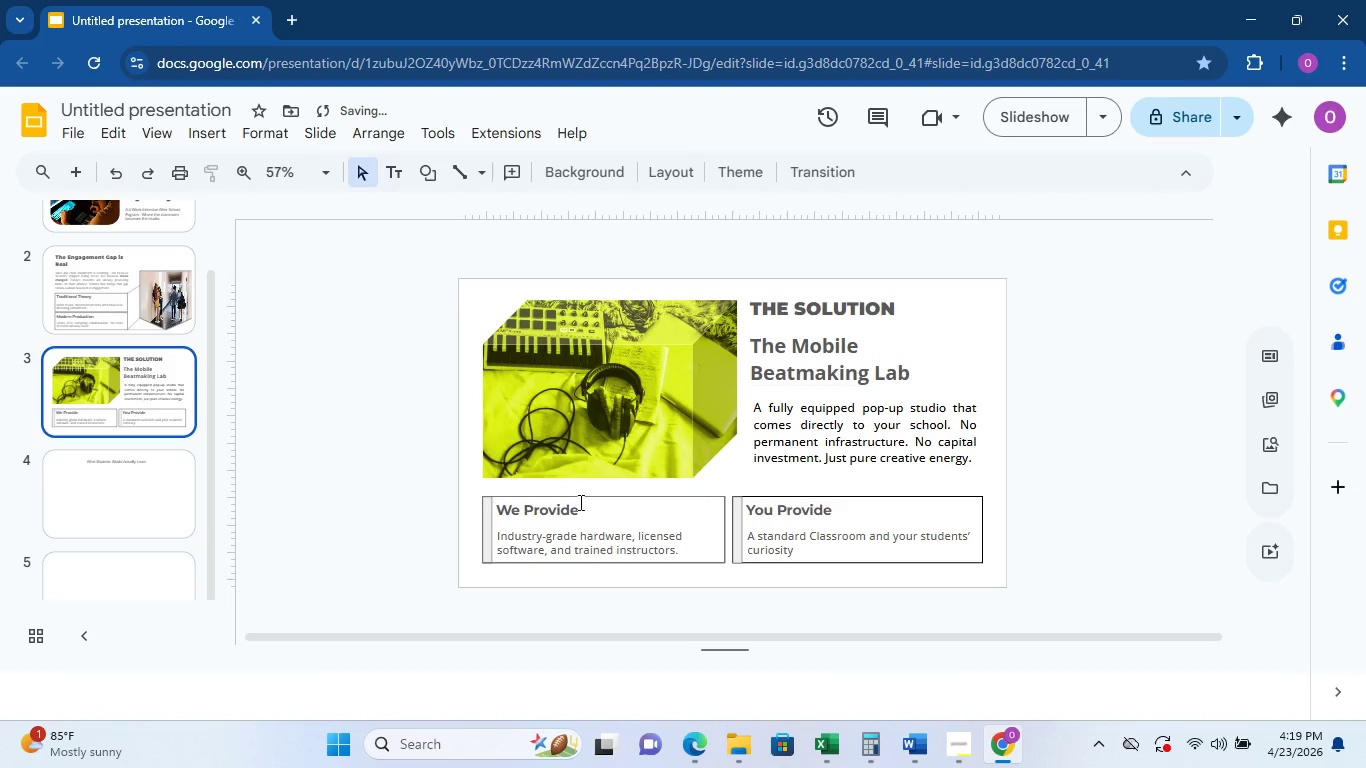 
left_click([579, 501])
 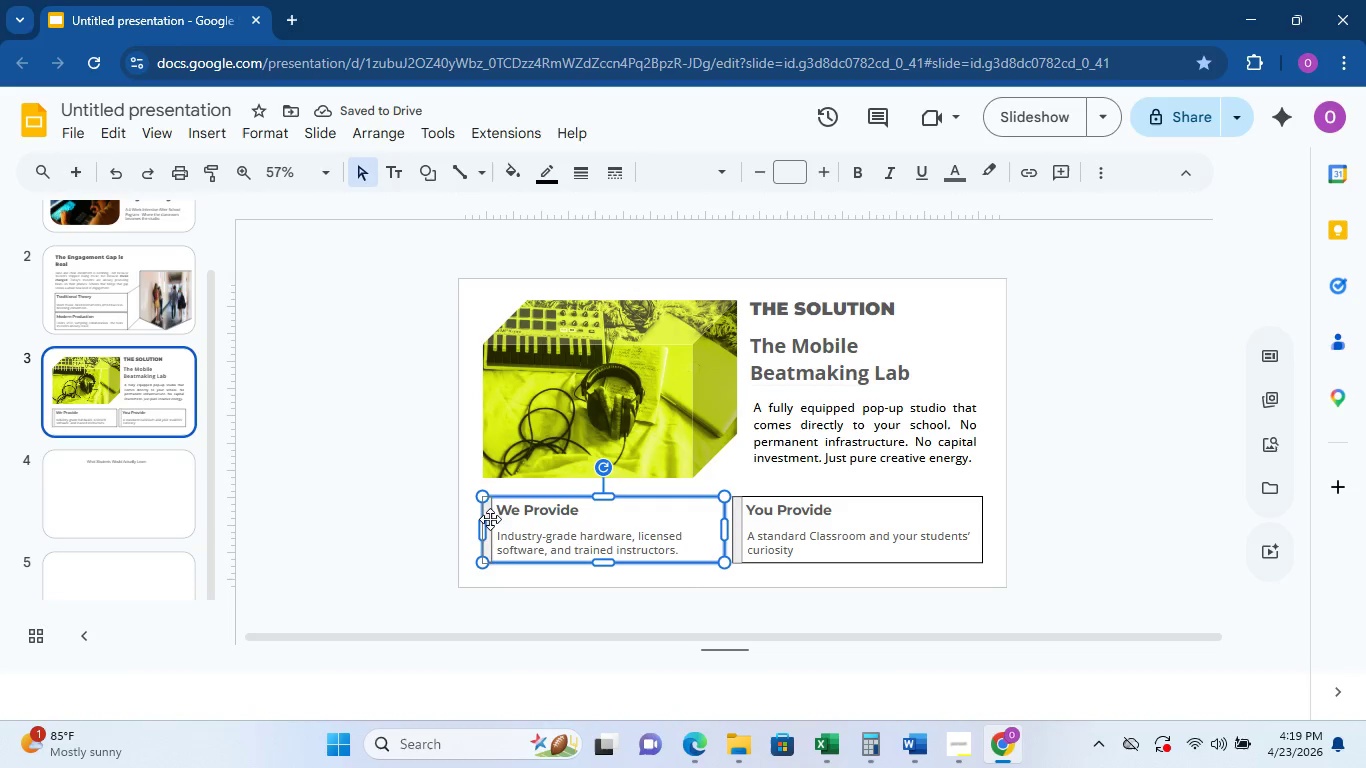 
key(Control+C)
 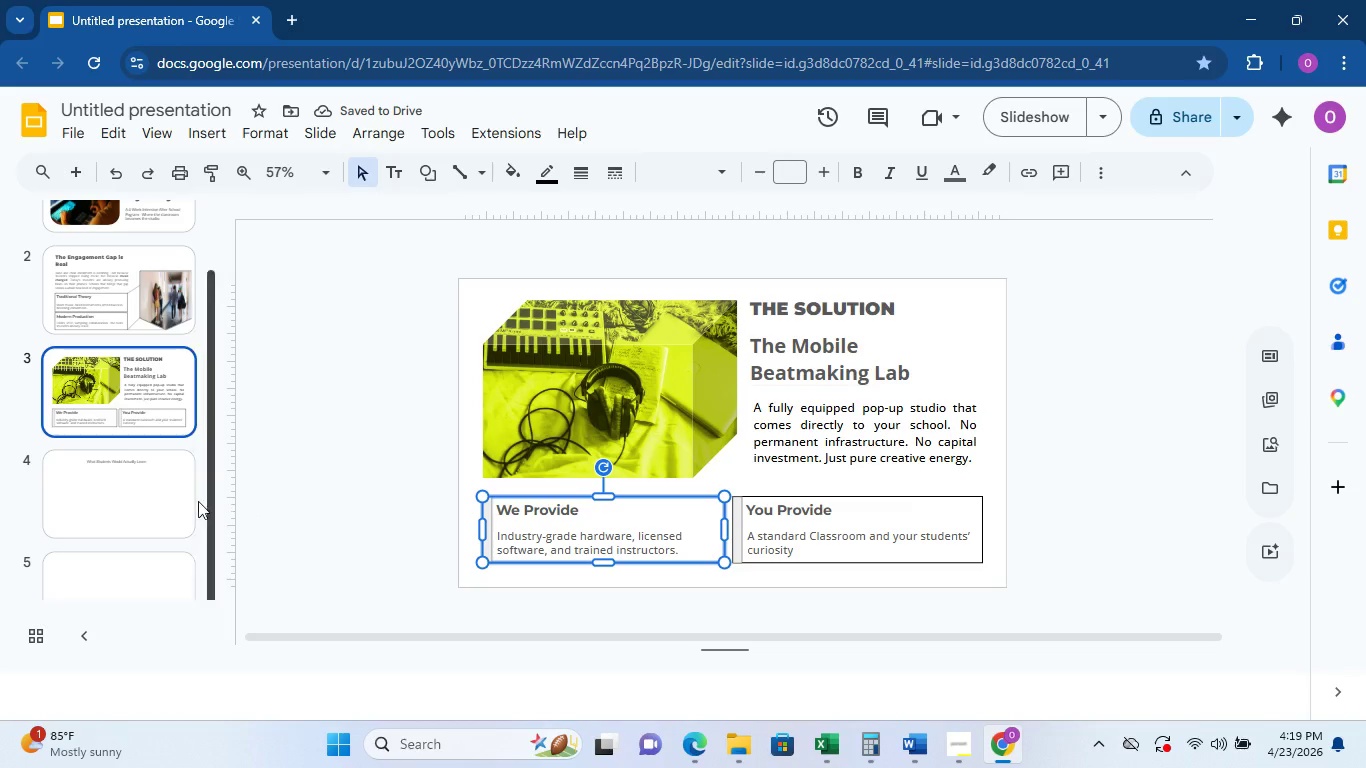 
left_click([159, 493])
 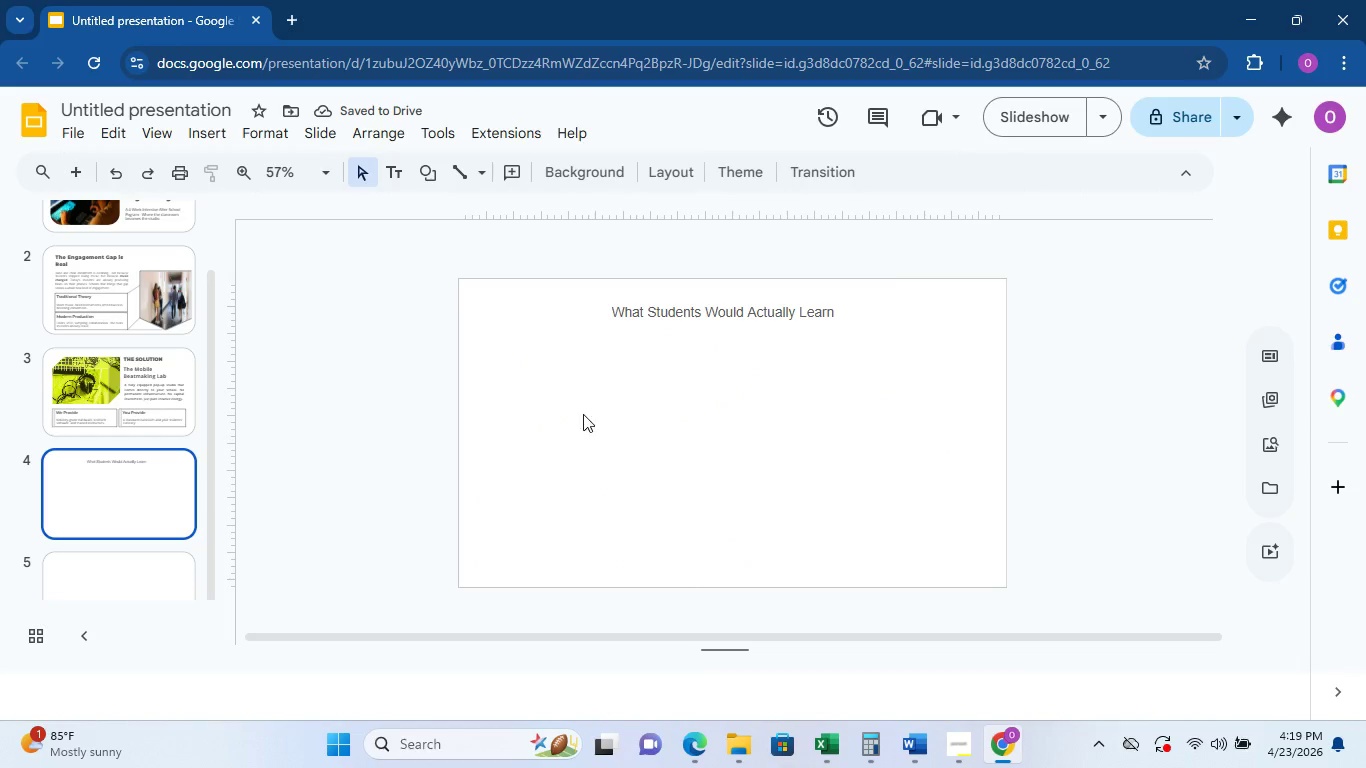 
left_click([680, 366])
 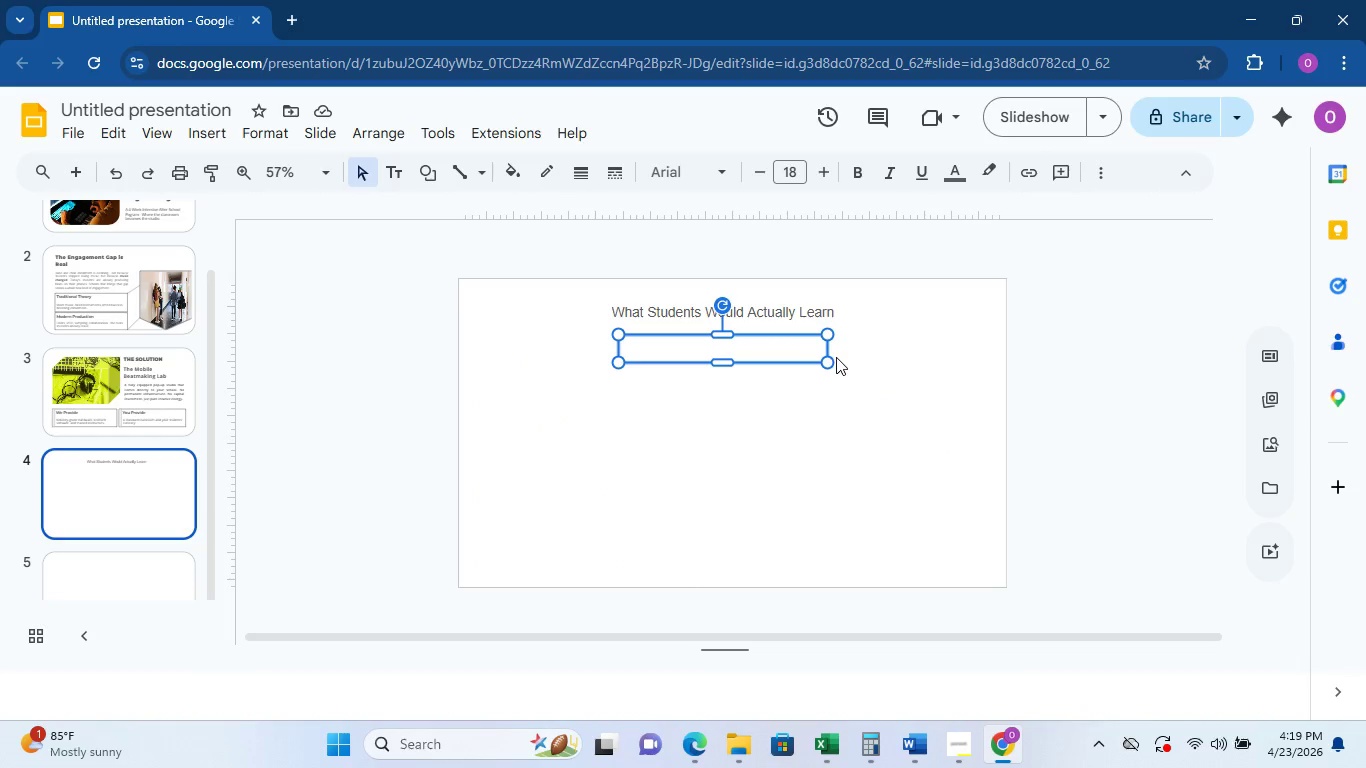 
key(Backspace)
 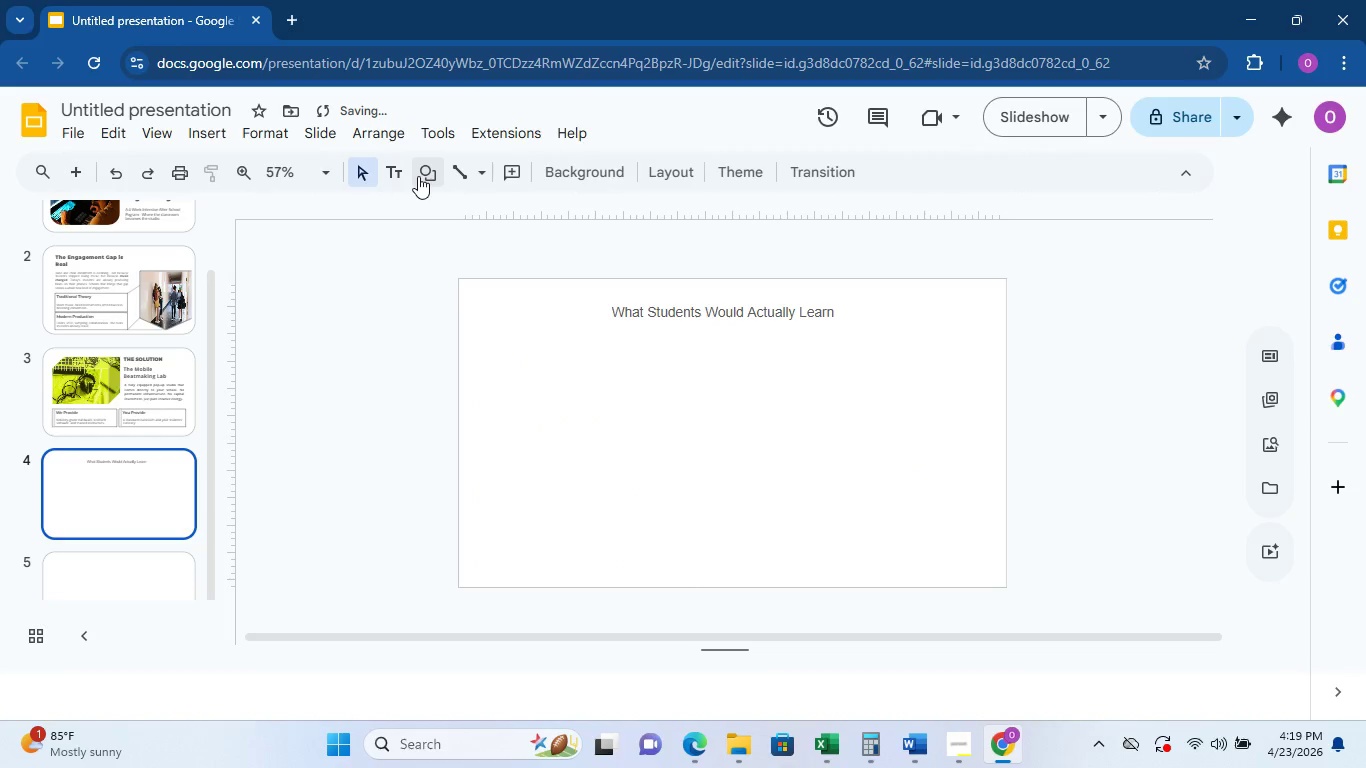 
left_click([418, 176])
 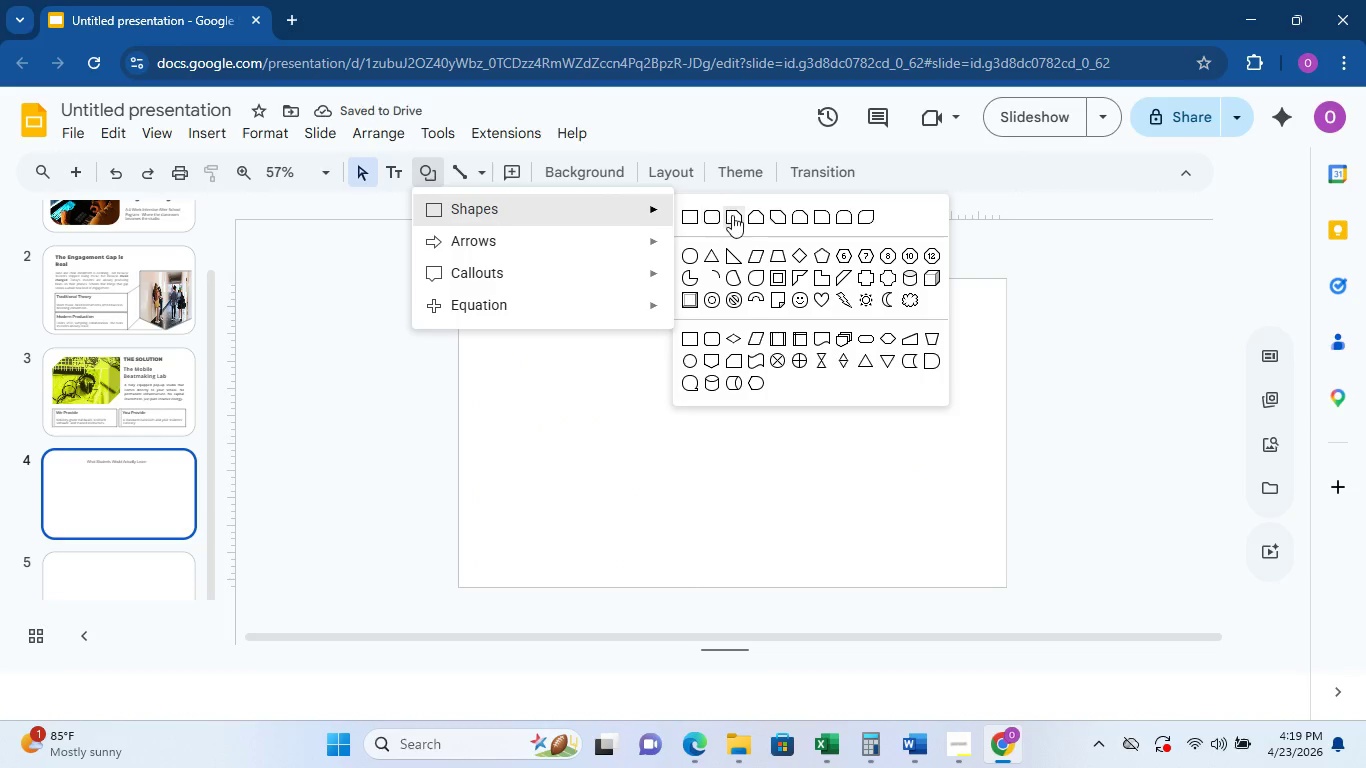 
left_click([720, 215])
 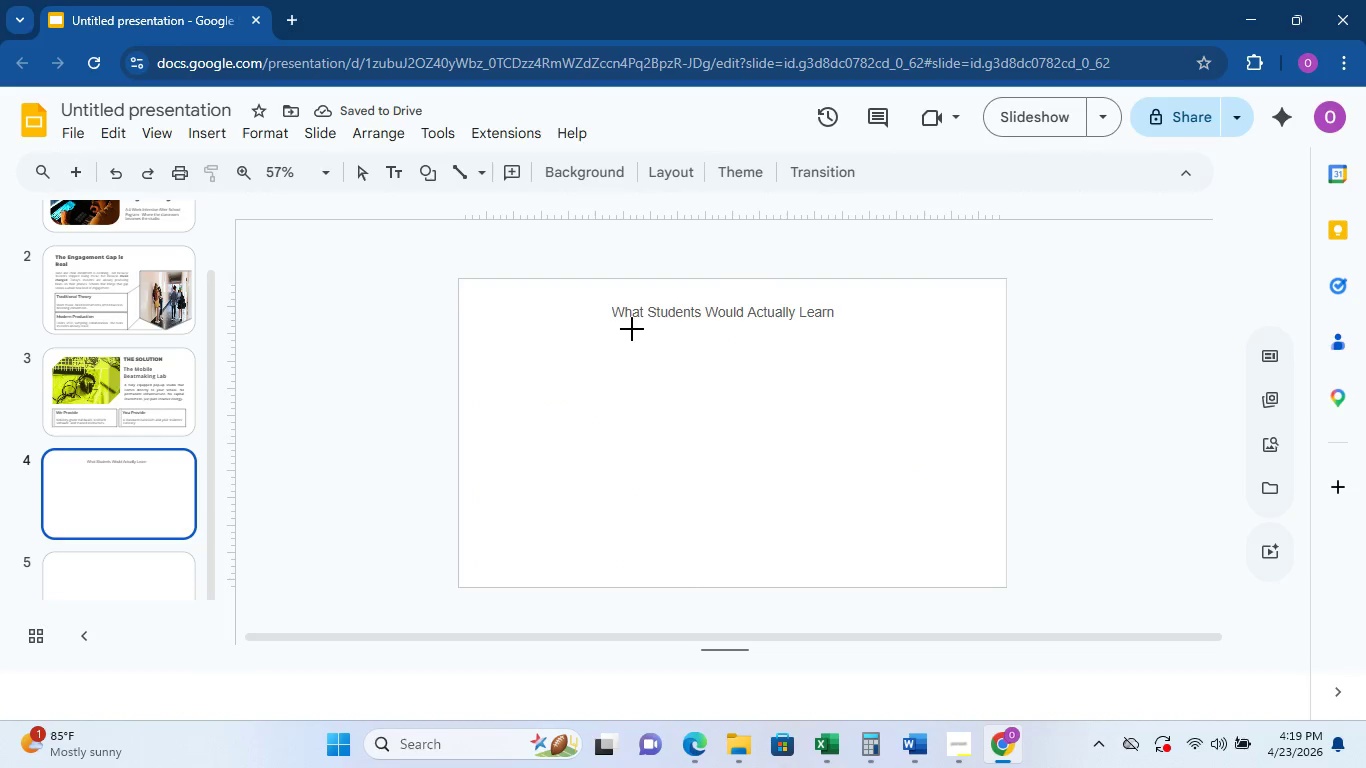 
left_click_drag(start_coordinate=[627, 330], to_coordinate=[818, 367])
 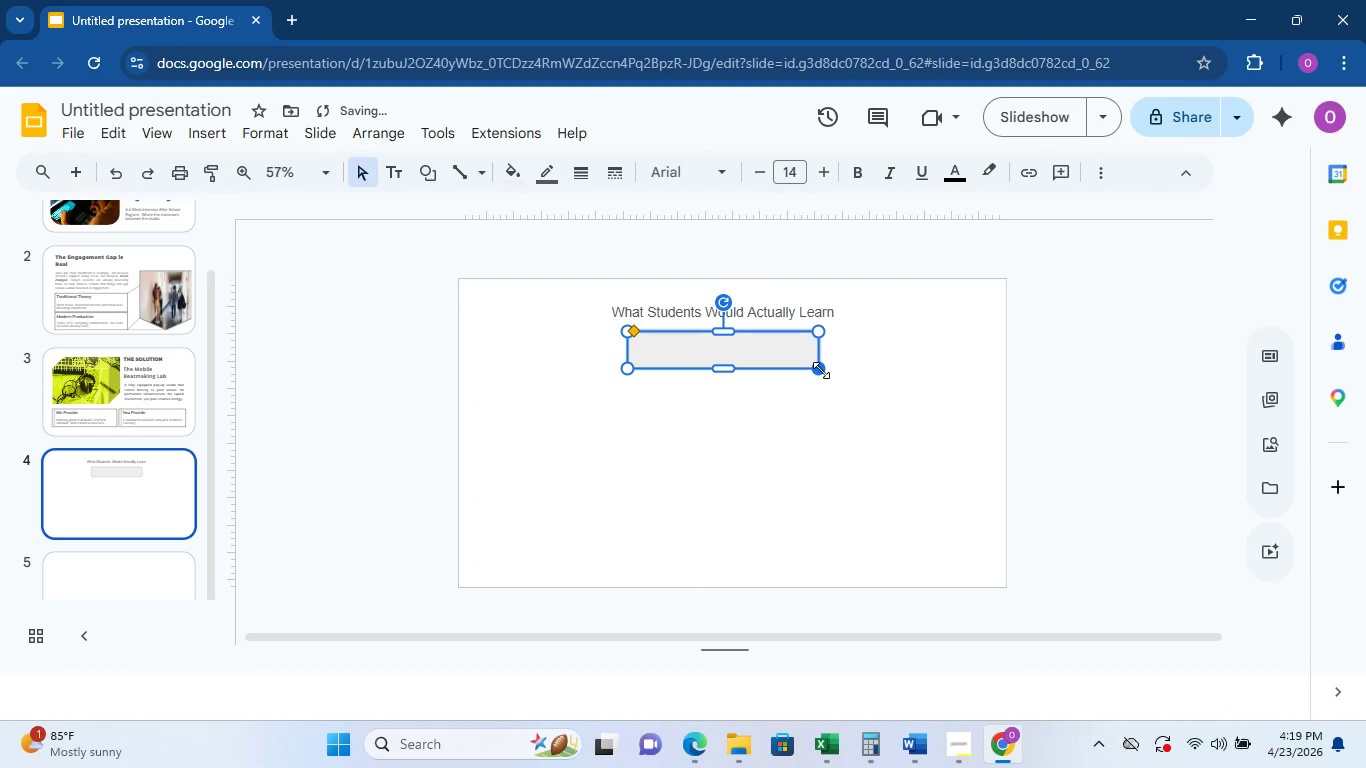 
left_click_drag(start_coordinate=[821, 370], to_coordinate=[829, 370])
 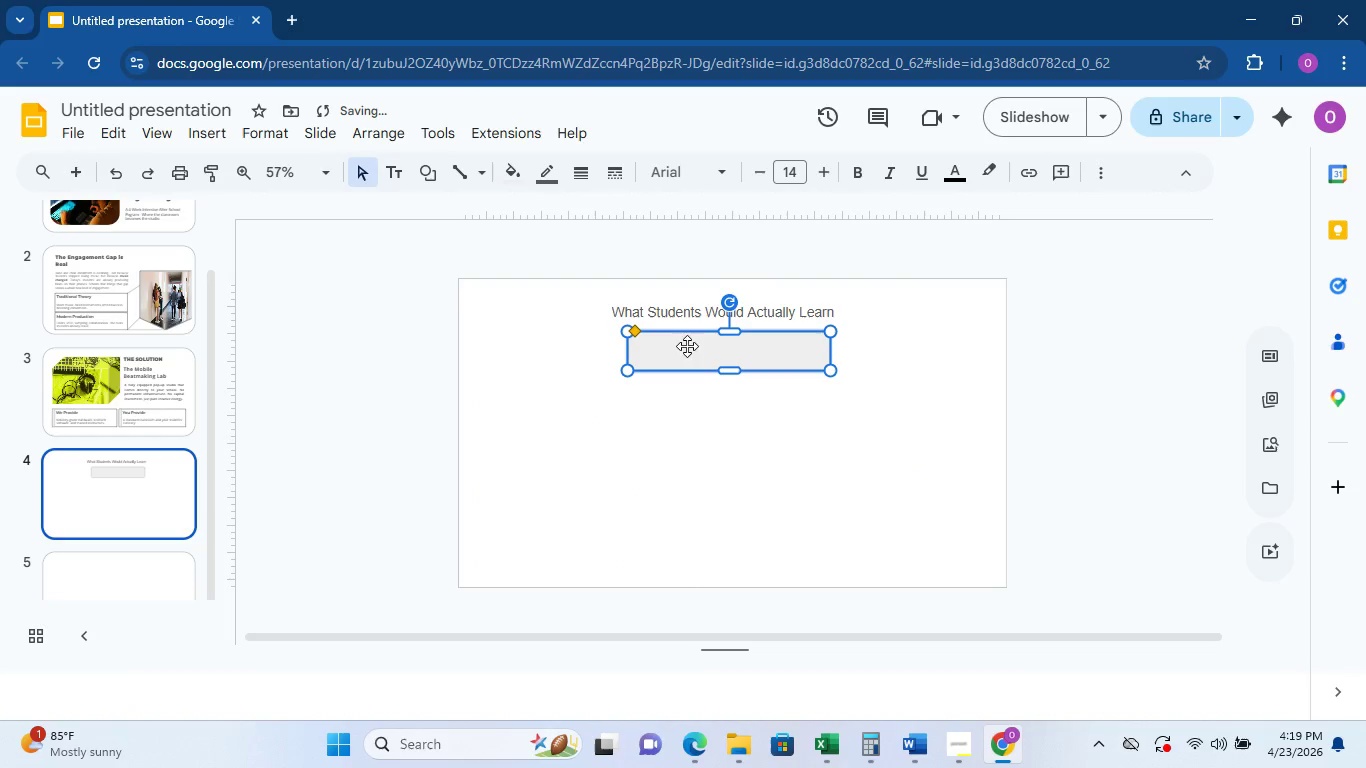 
left_click([668, 343])
 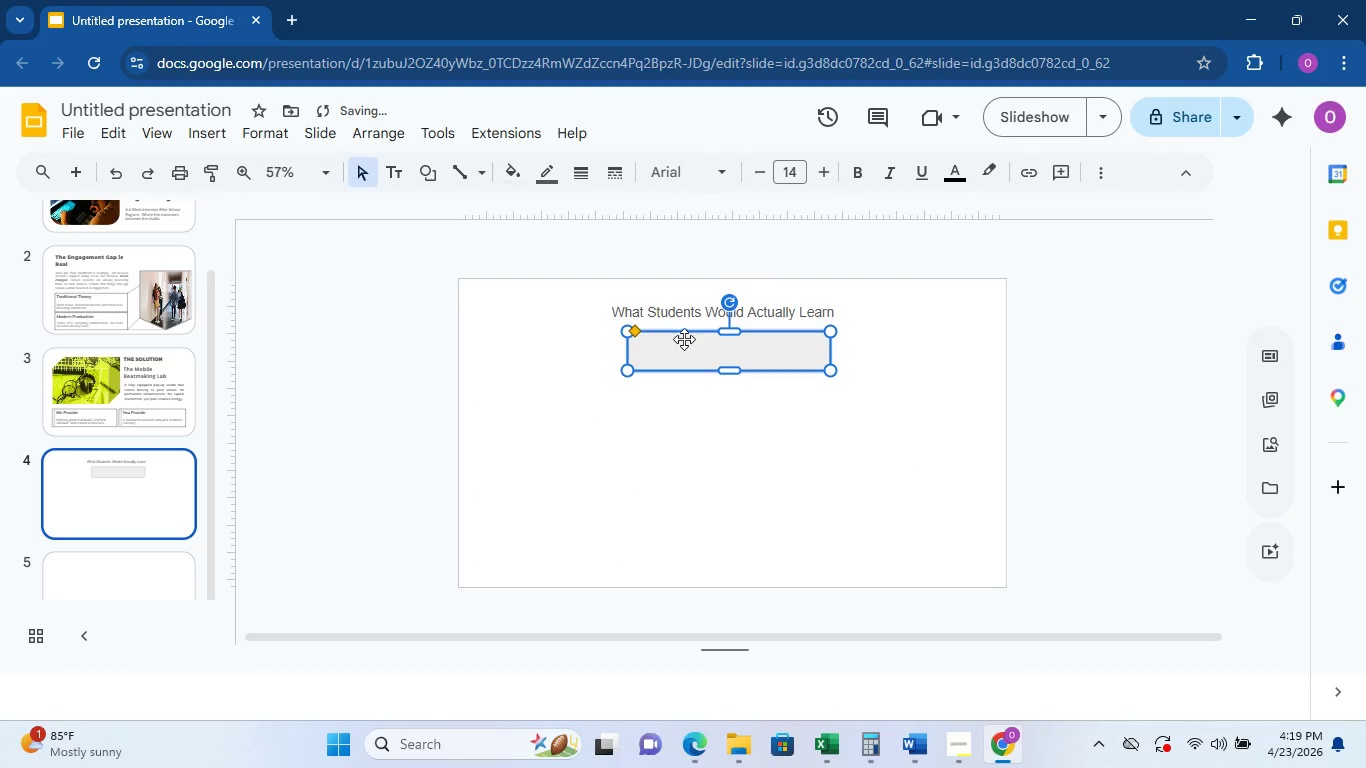 
key(Shift+S)
 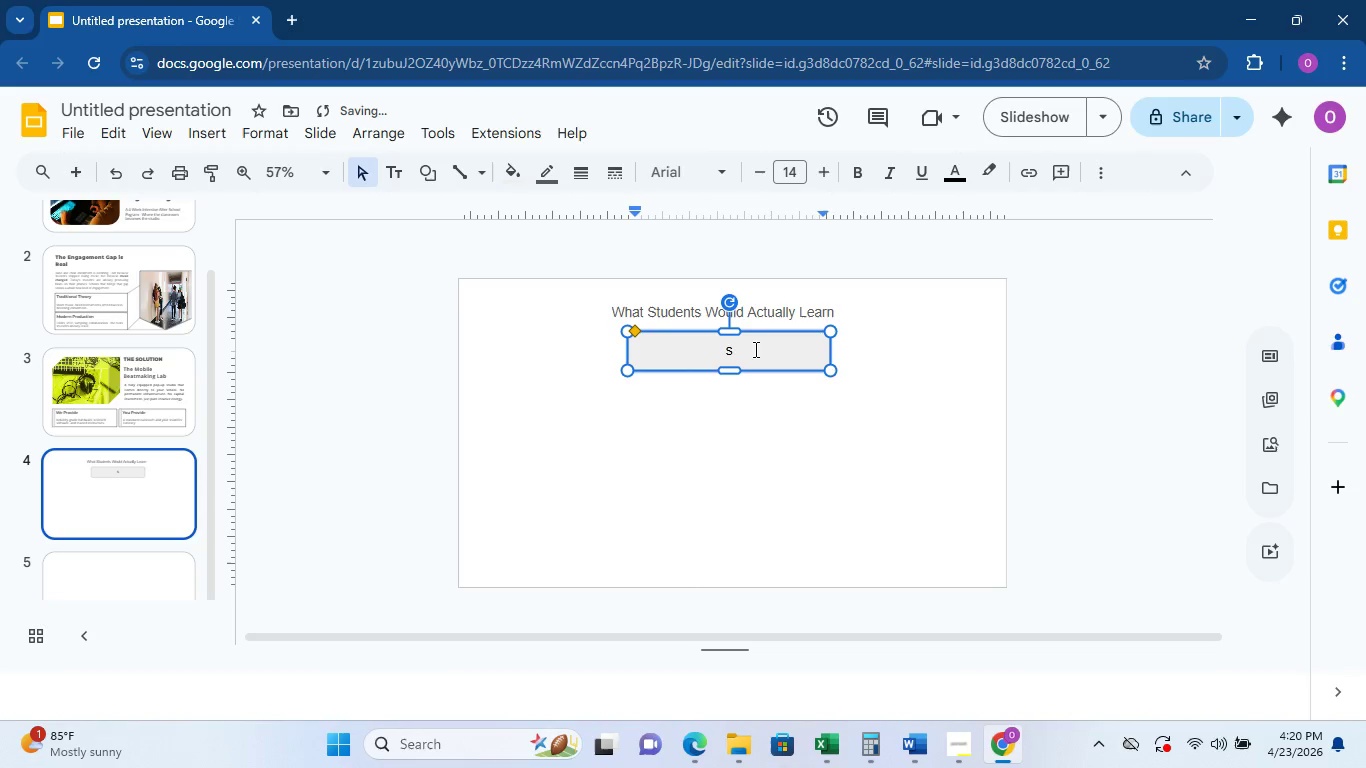 
left_click_drag(start_coordinate=[754, 349], to_coordinate=[630, 333])
 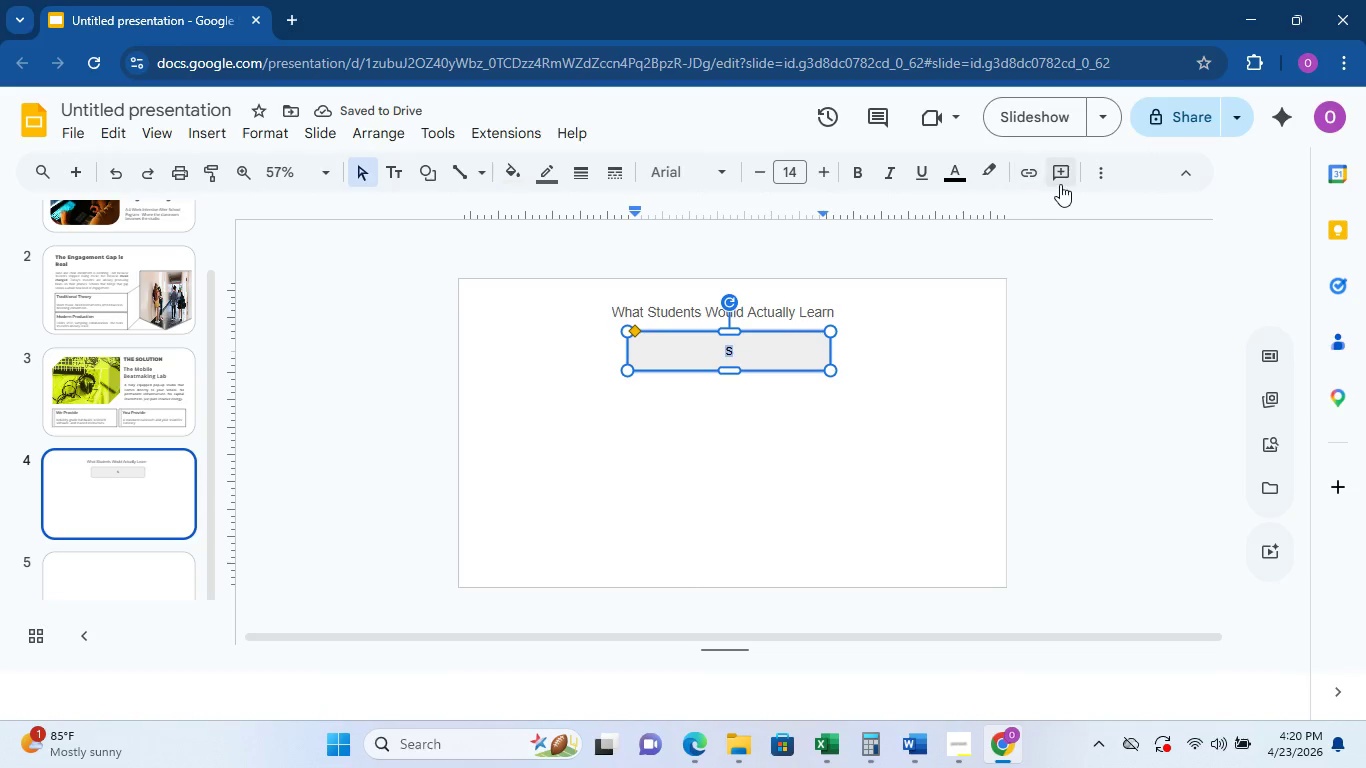 
left_click([1058, 190])
 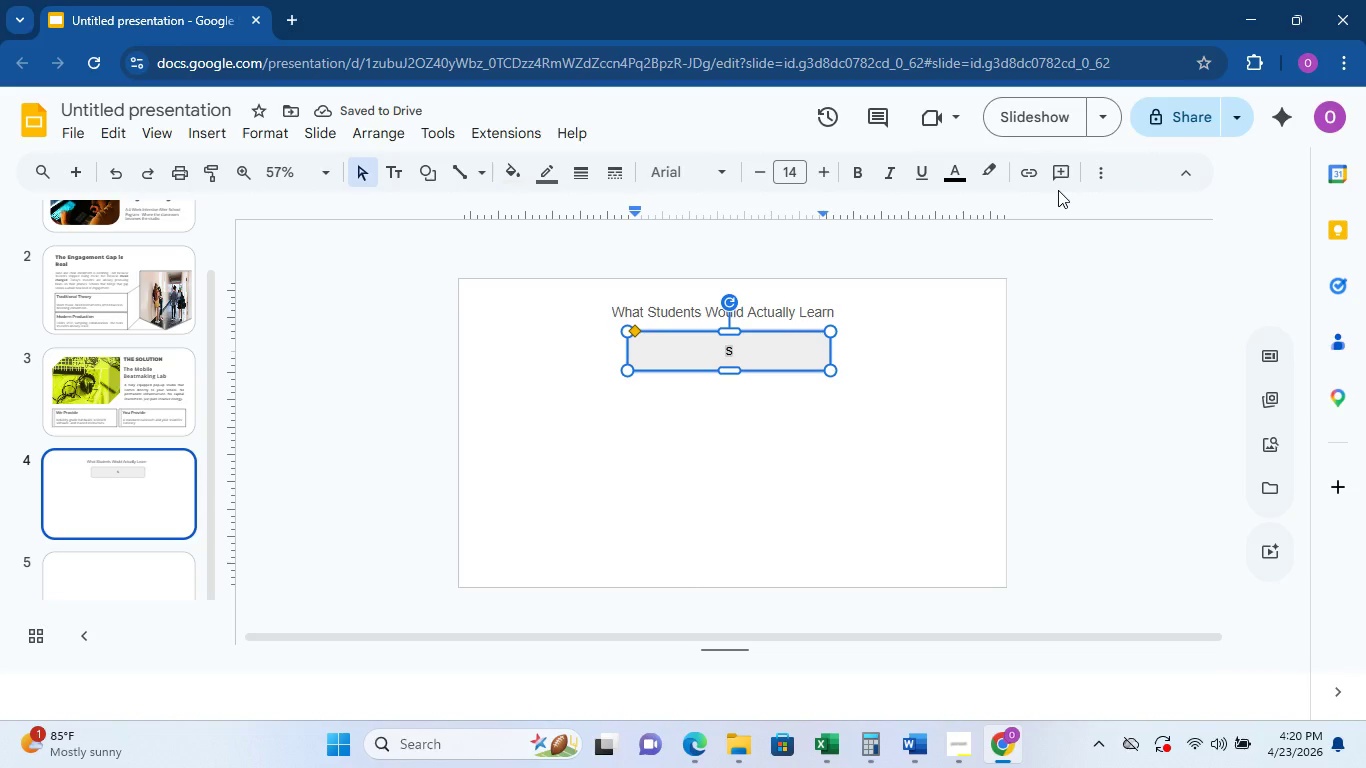 
type(ofa)
 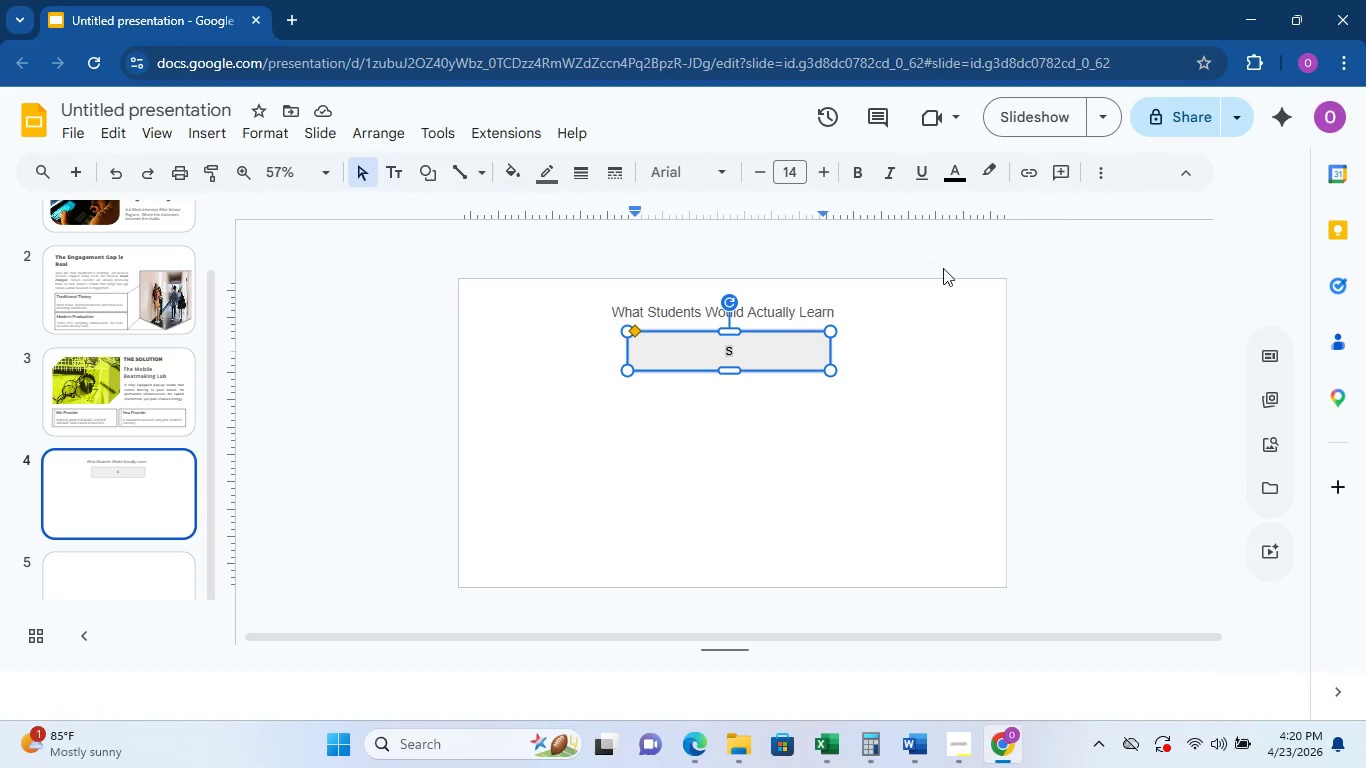 
left_click([727, 334])
 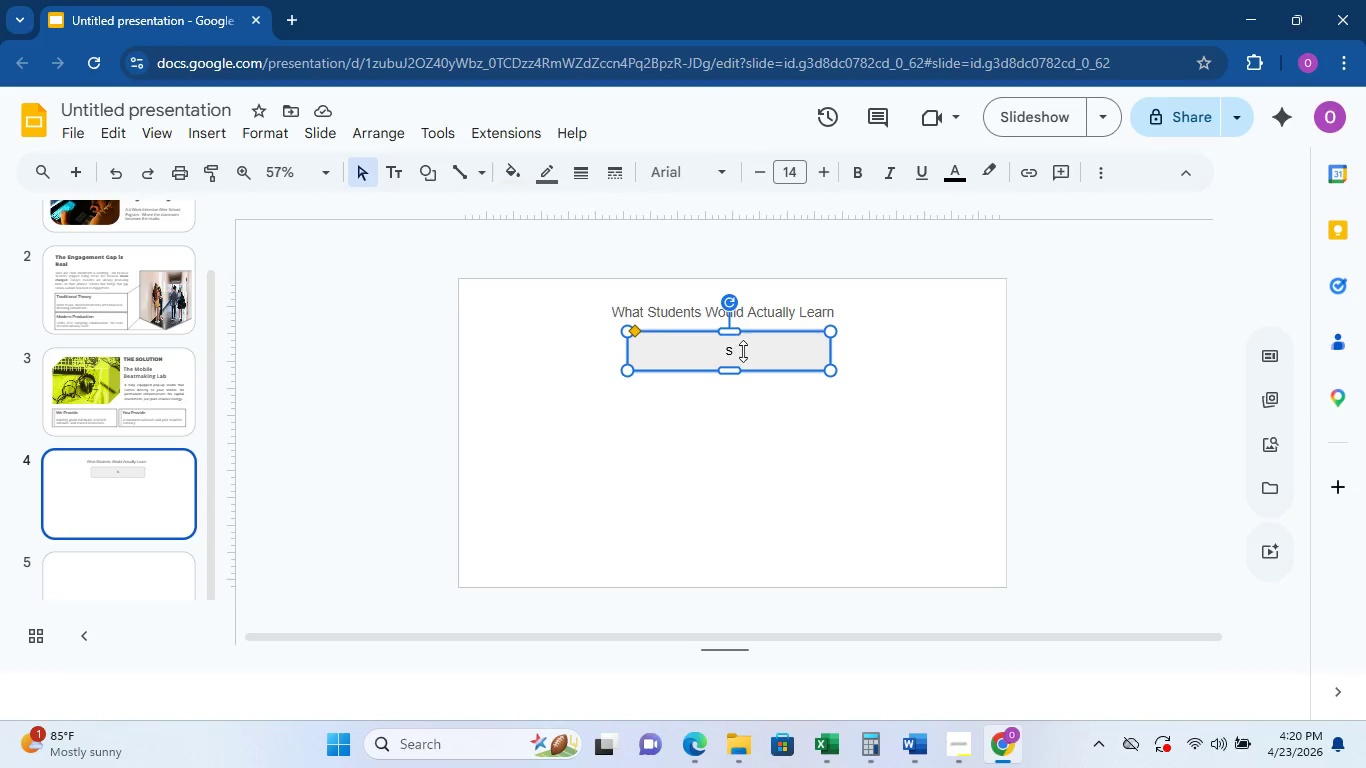 
left_click_drag(start_coordinate=[745, 354], to_coordinate=[723, 356])
 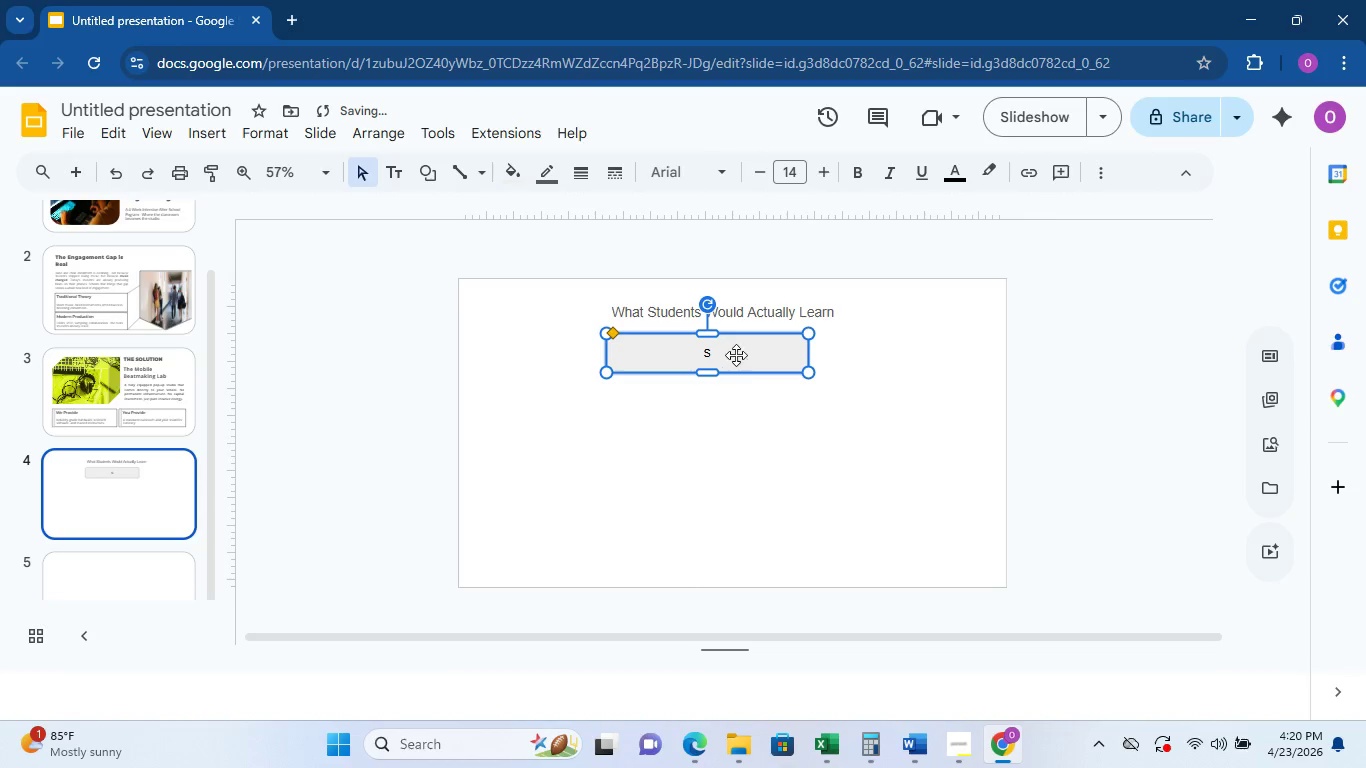 
left_click_drag(start_coordinate=[736, 355], to_coordinate=[762, 348])
 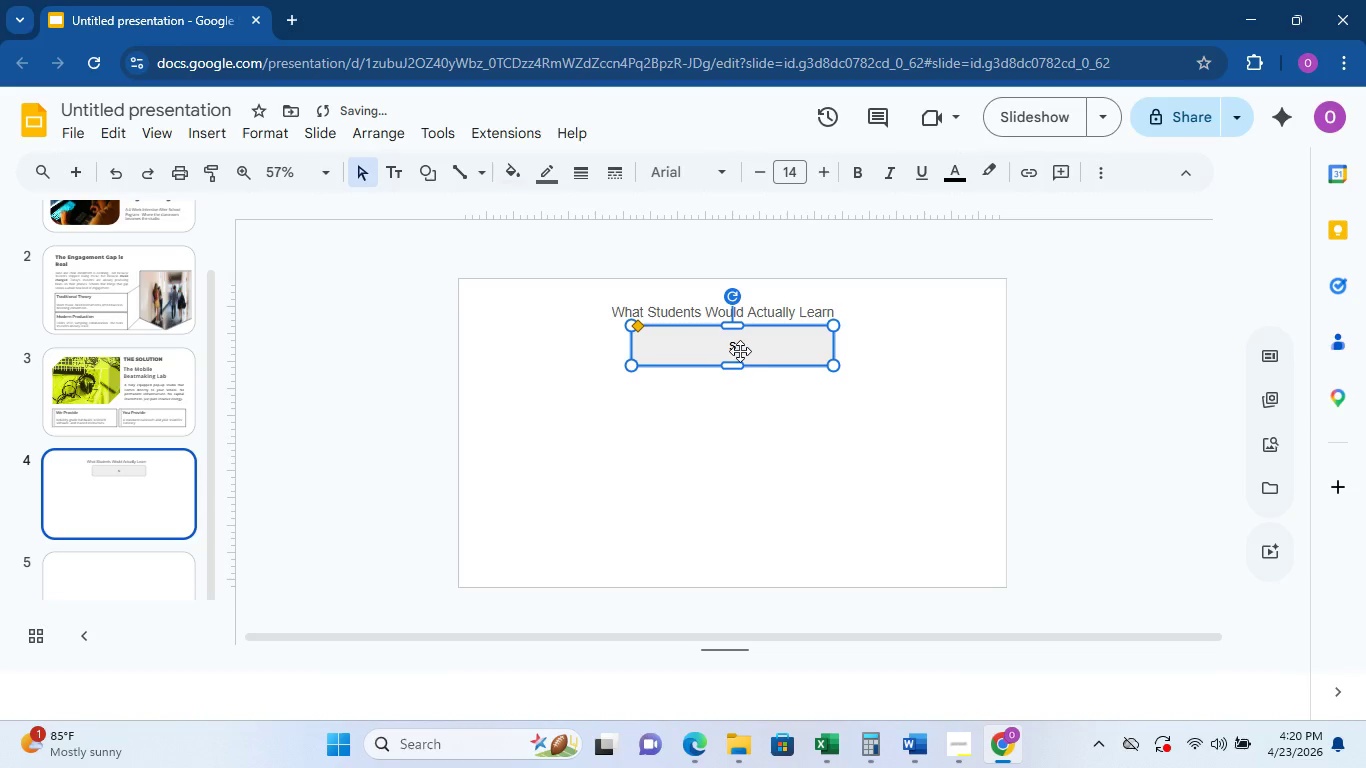 
double_click([738, 351])
 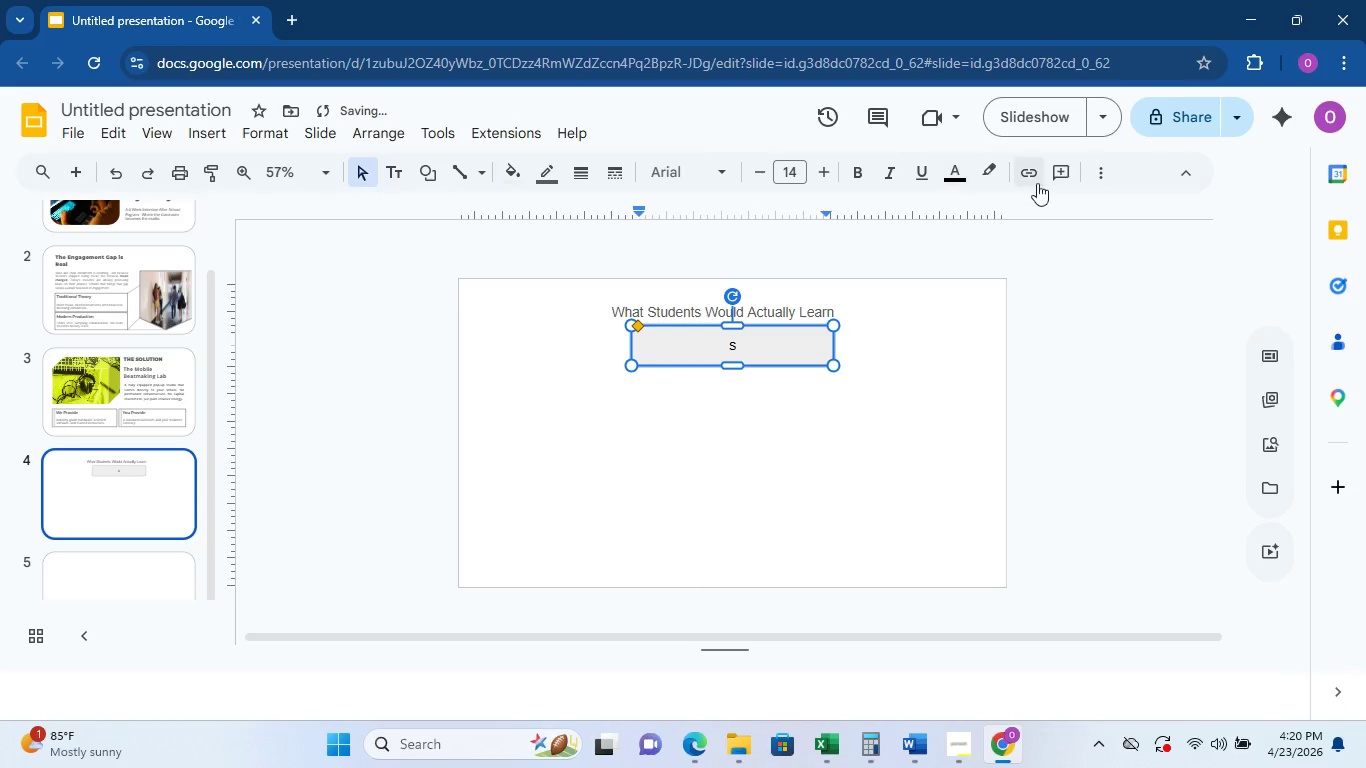 
left_click([1112, 177])
 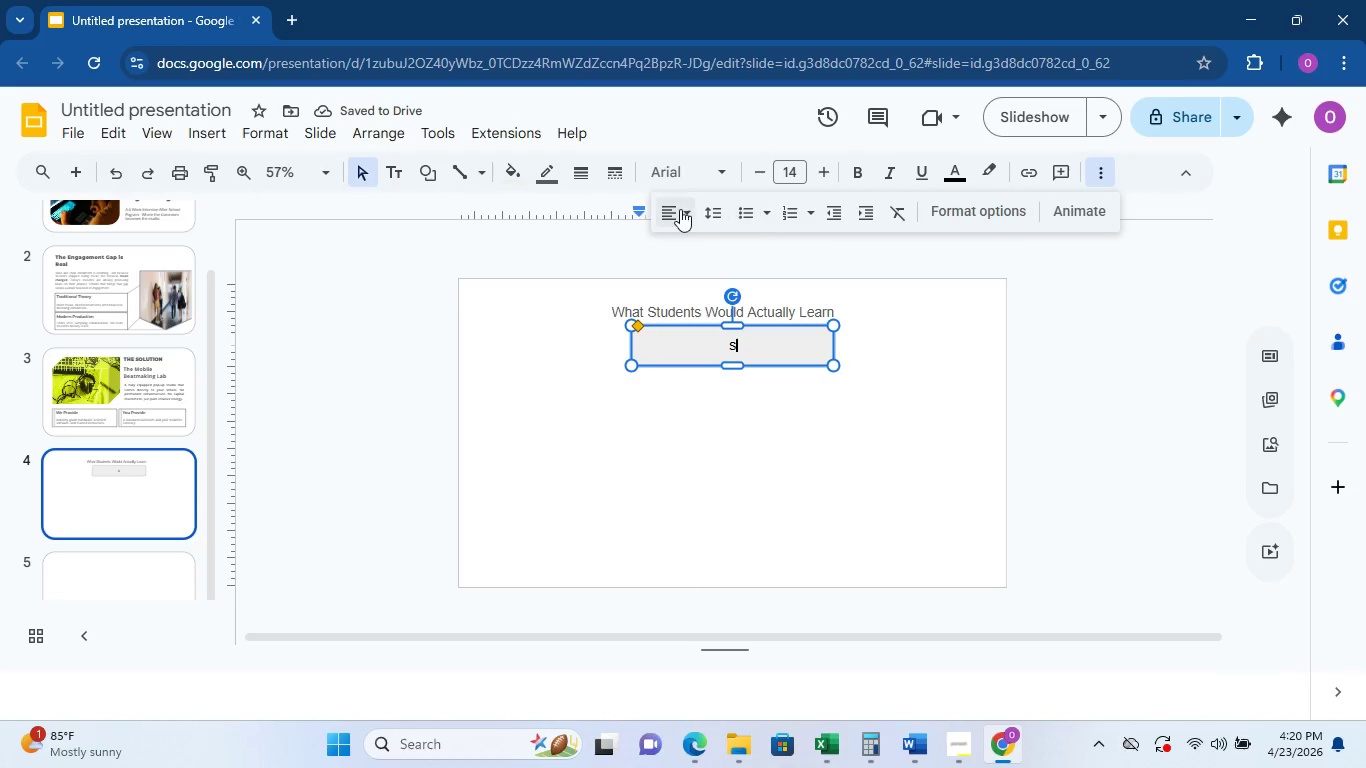 
left_click([679, 209])
 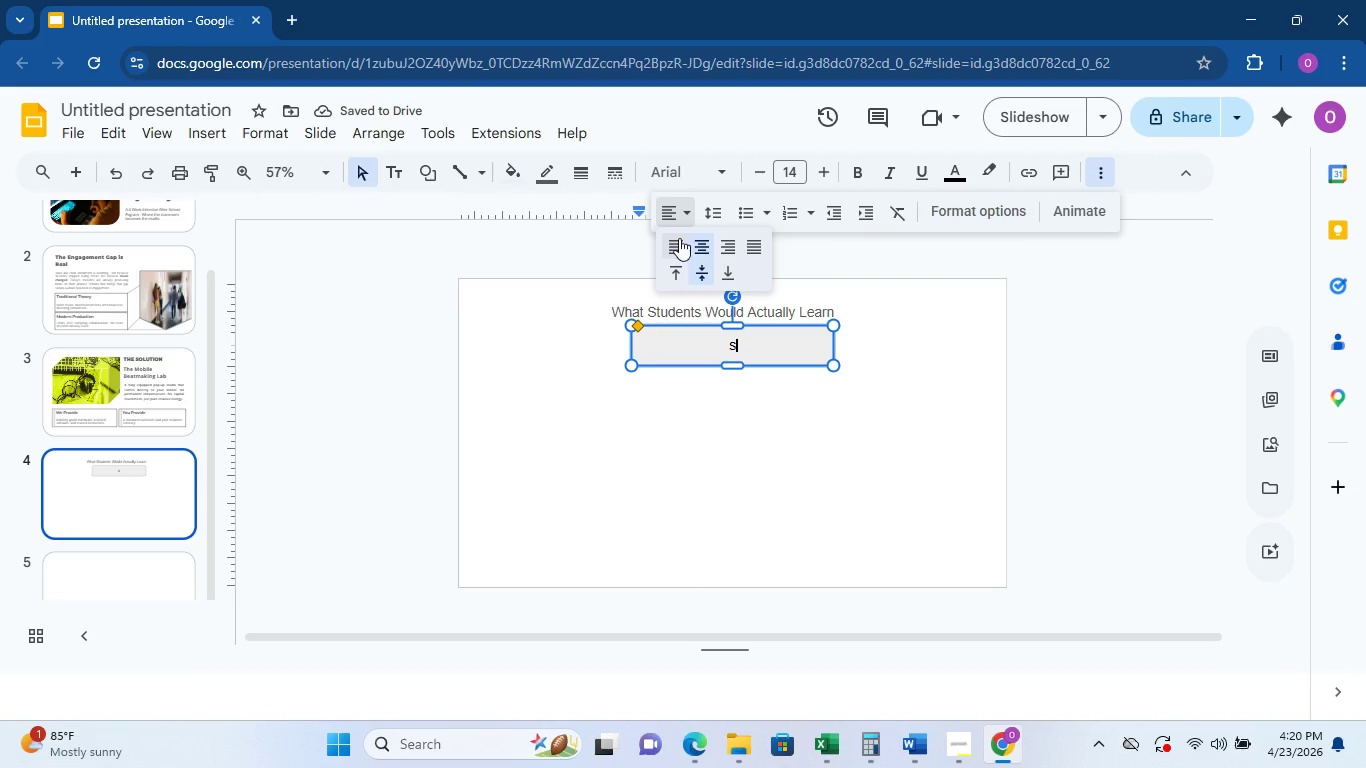 
left_click([679, 238])
 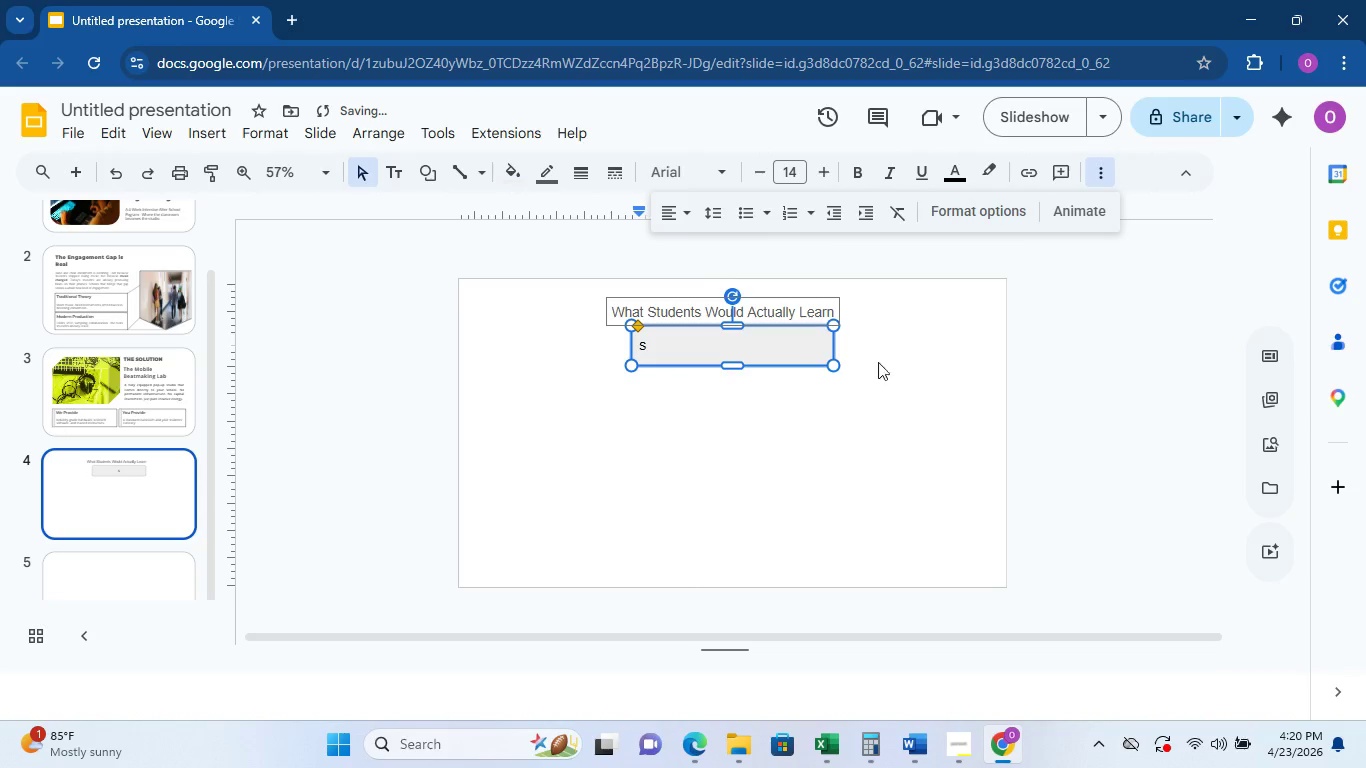 
left_click([1365, 444])
 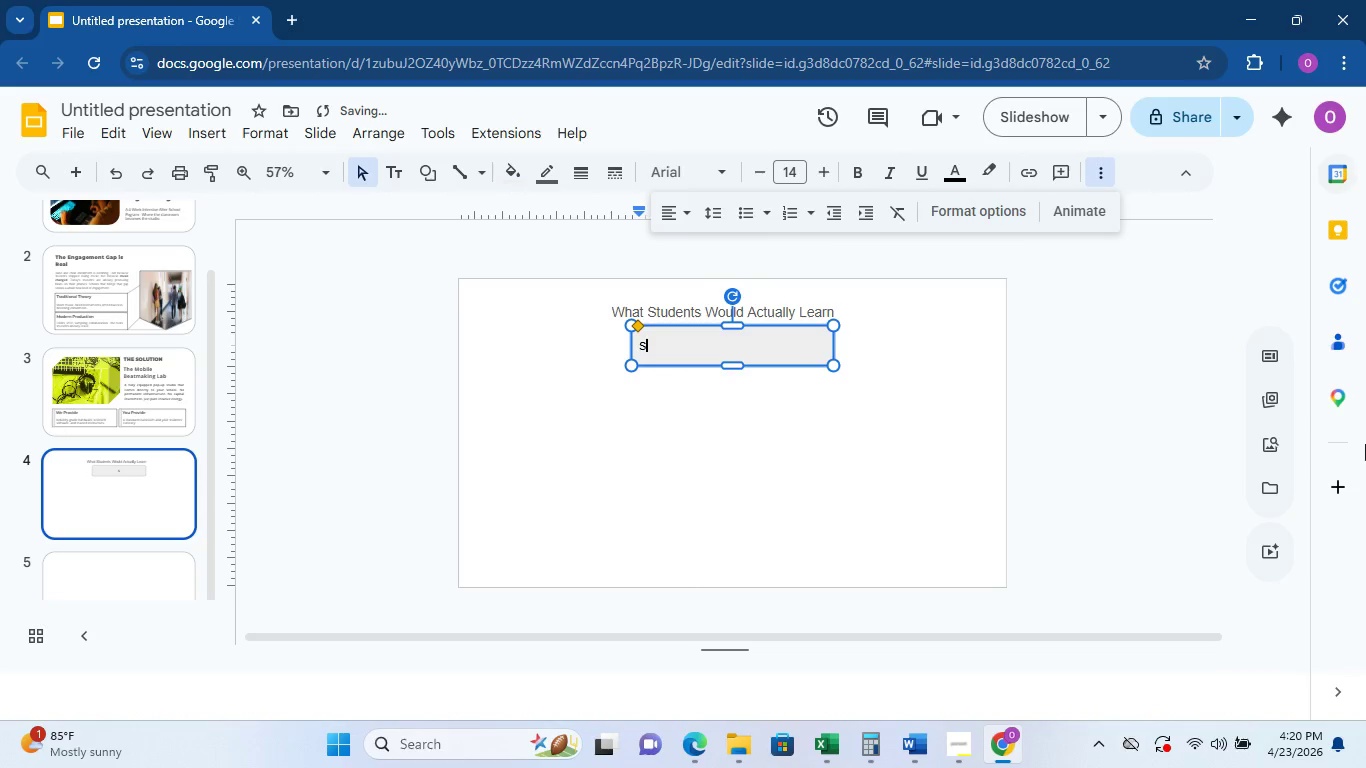 
type(oft)
key(Backspace)
 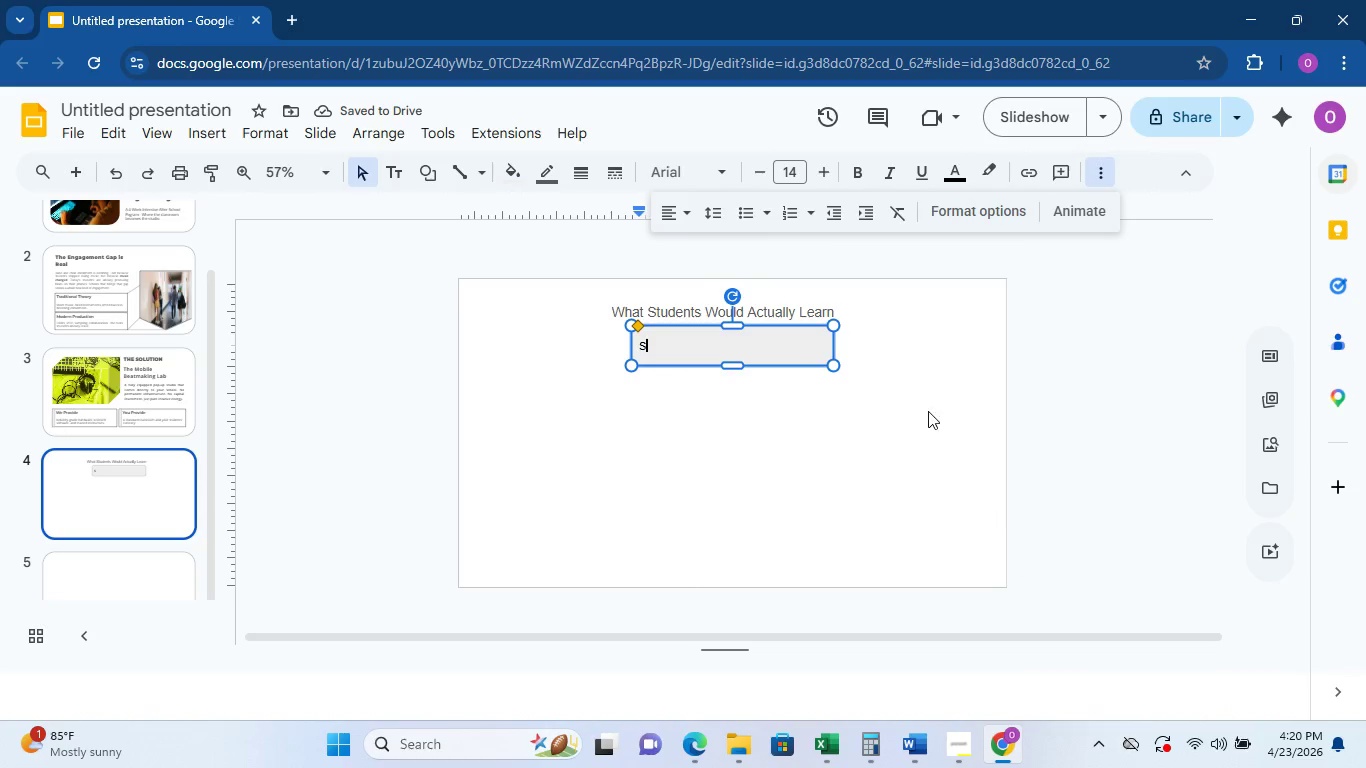 
left_click([719, 356])
 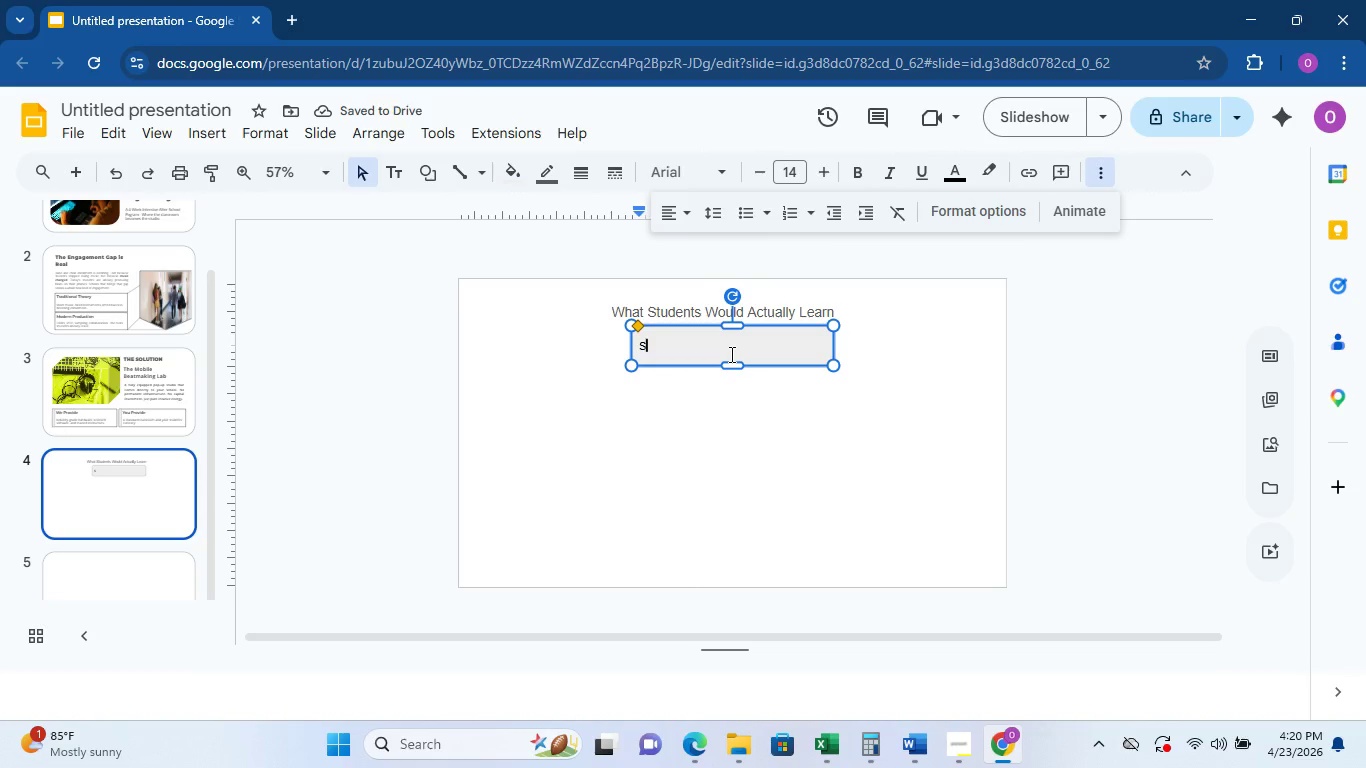 
key(Backspace)
type(Software Proficient)
key(Backspace)
type(cy)
 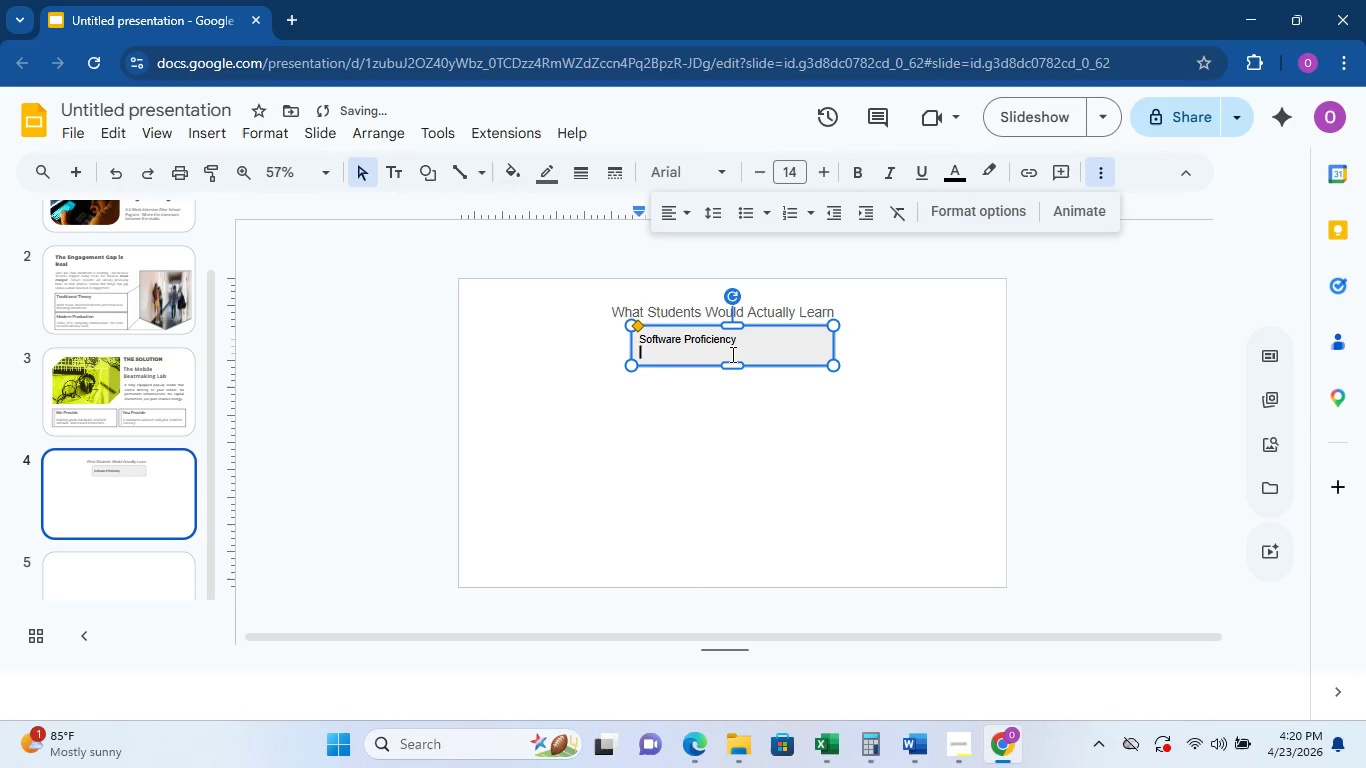 
 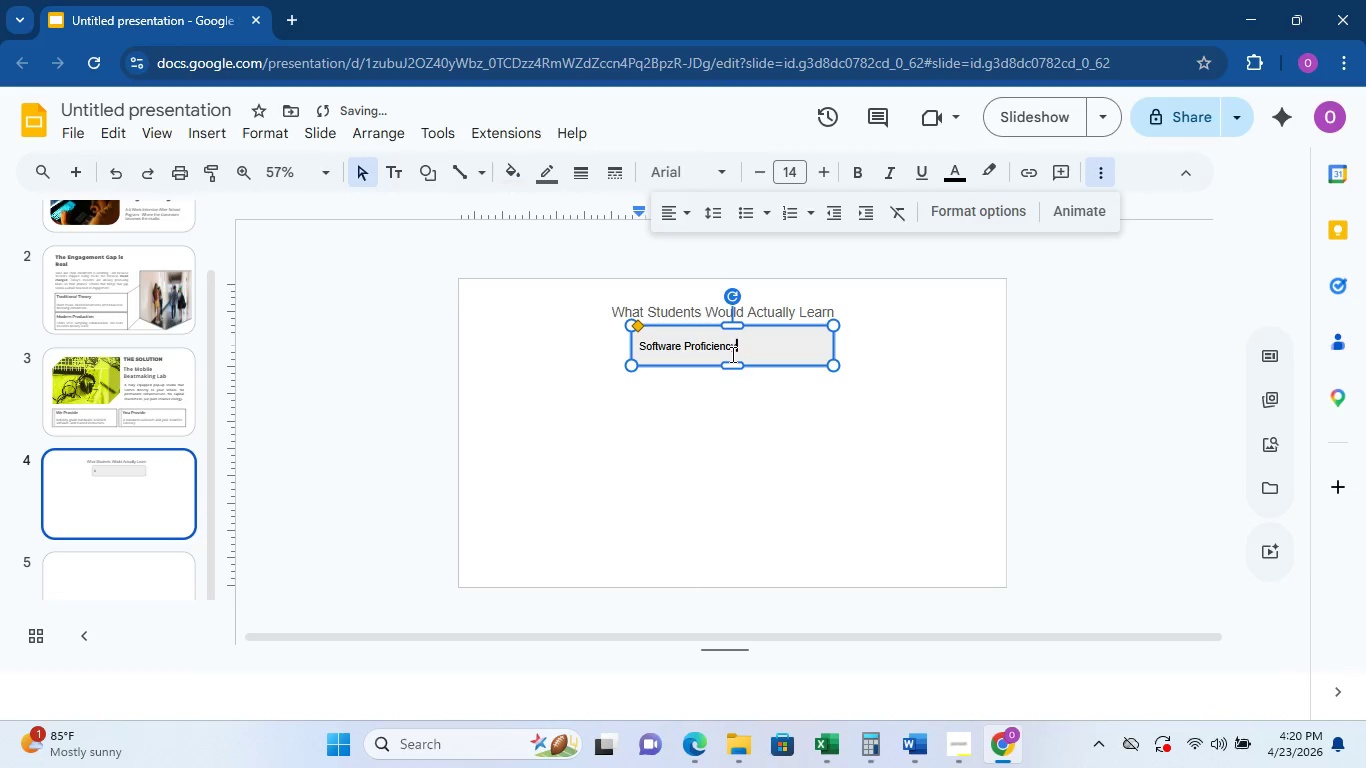 
key(Shift+Enter)
 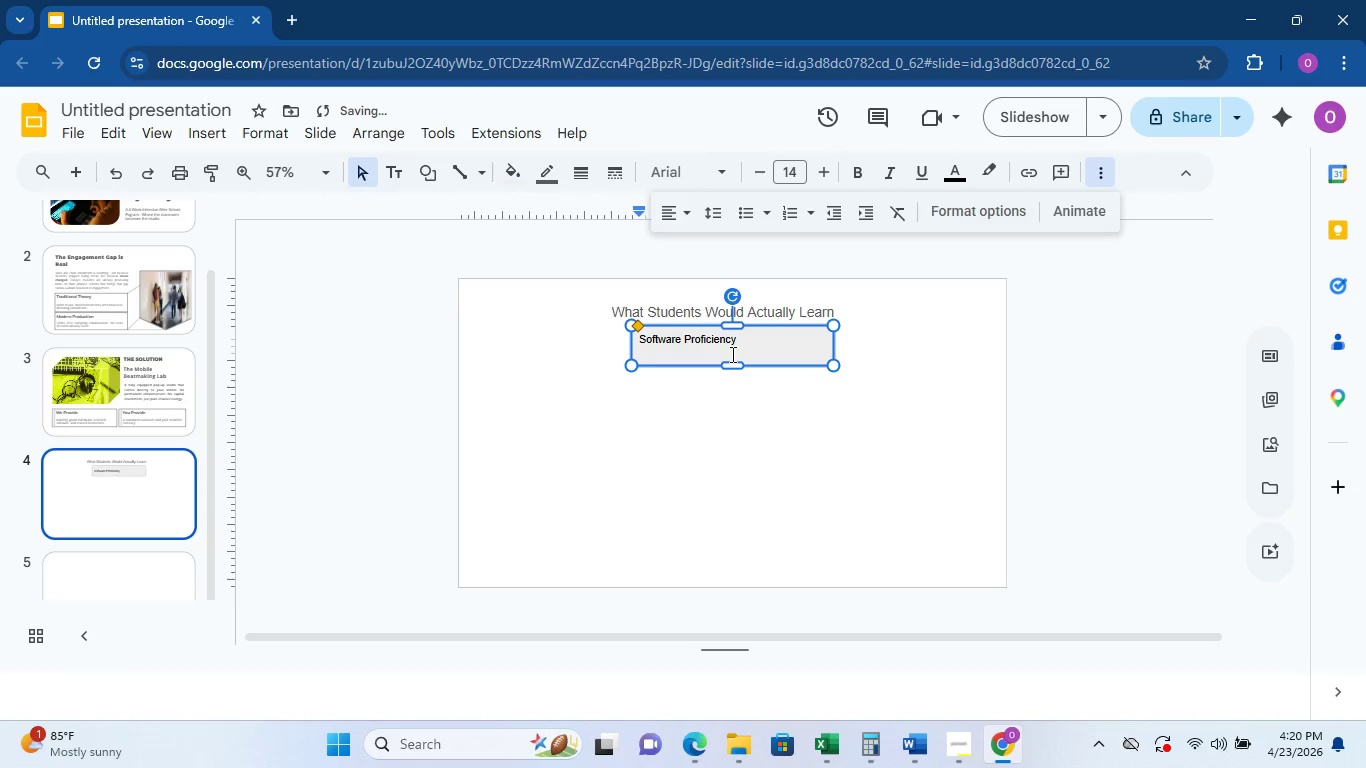 
type(Full DAW mastery - recording, editing, and mixing on professional grade pal)
key(Backspace)
key(Backspace)
type(lat)
key(Backspace)
 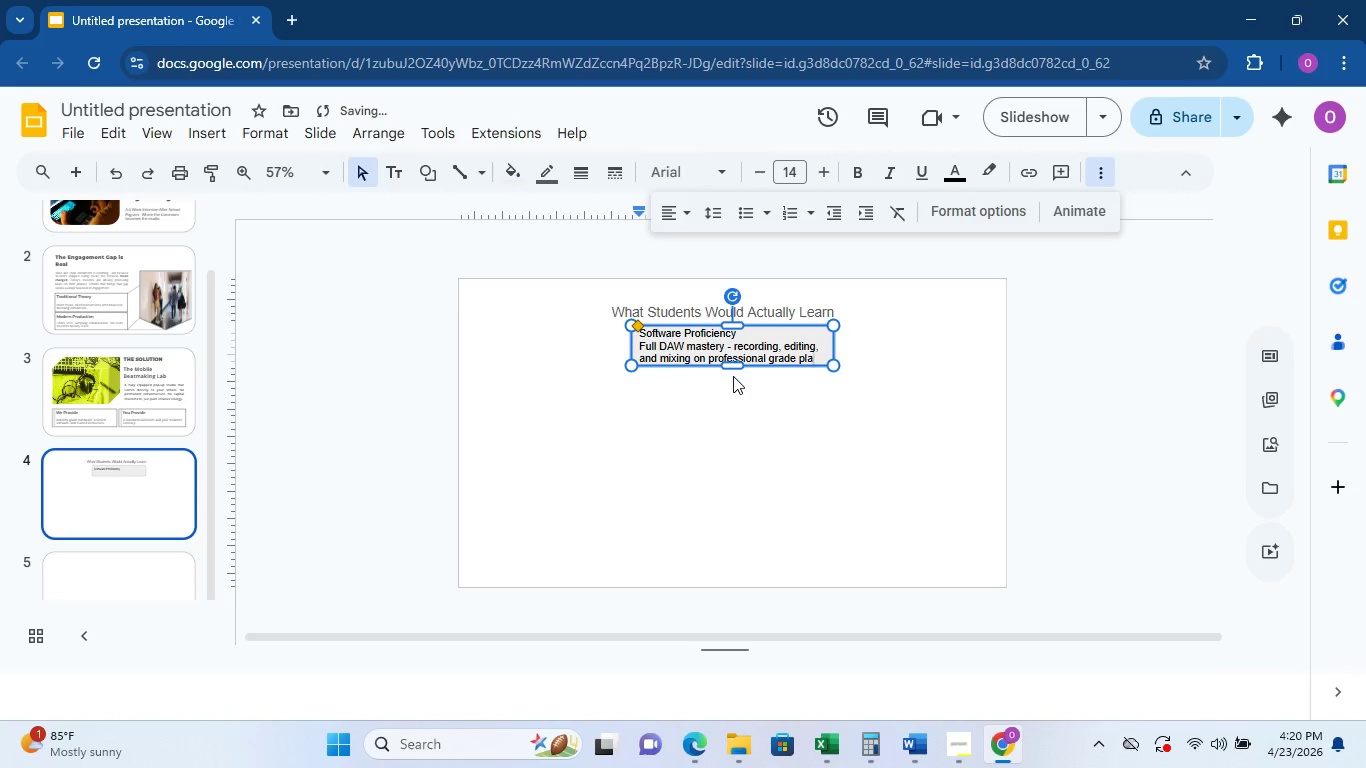 
 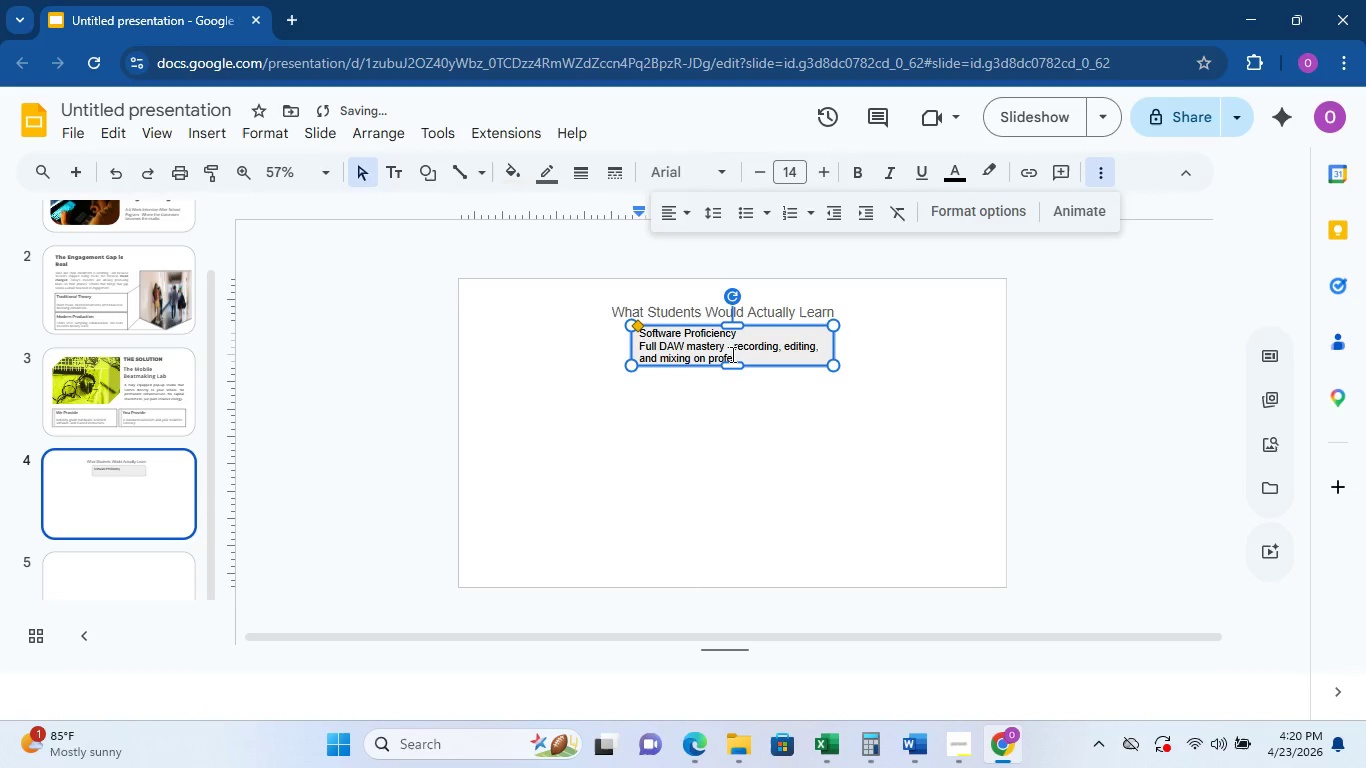 
type(form us)
key(Backspace)
key(Backspace)
key(Backspace)
type(s ujs)
key(Backspace)
key(Backspace)
type(sed in the industry)
 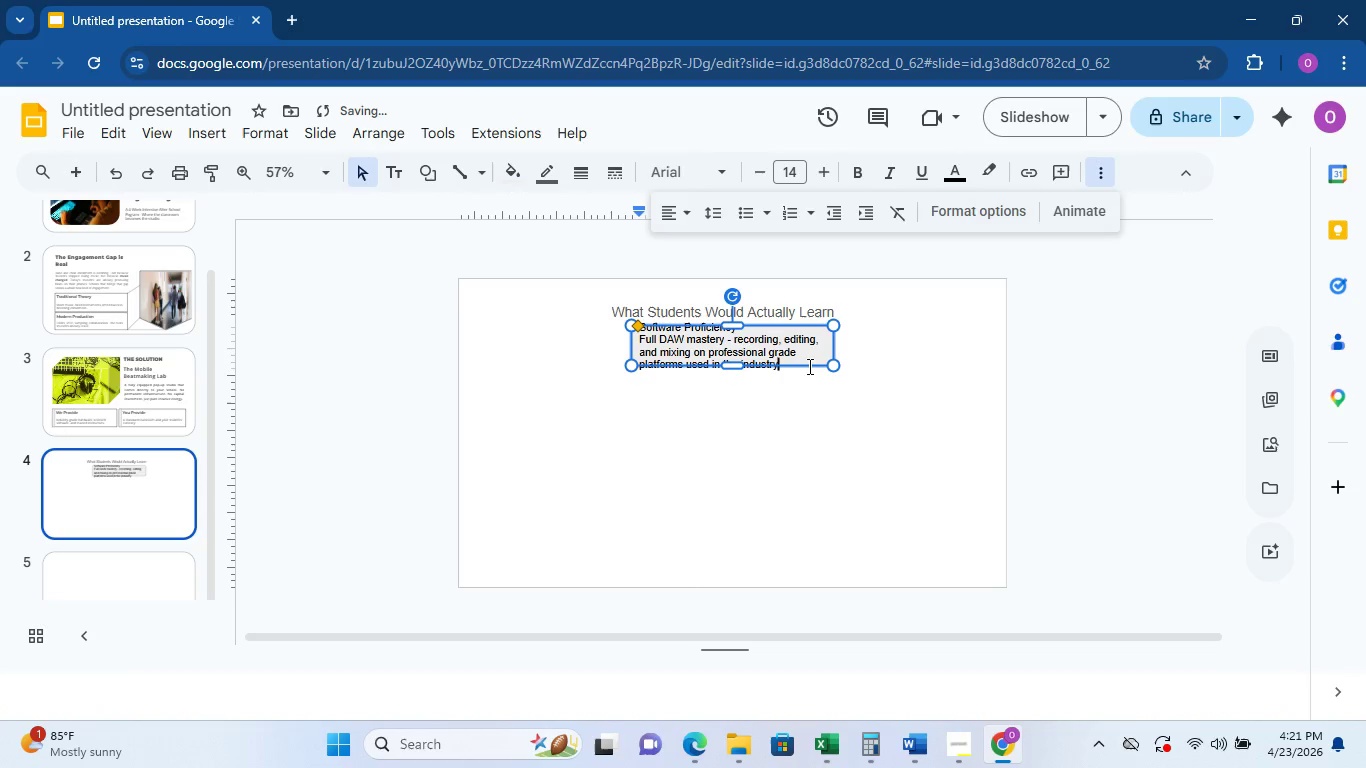 
left_click_drag(start_coordinate=[830, 366], to_coordinate=[835, 375])
 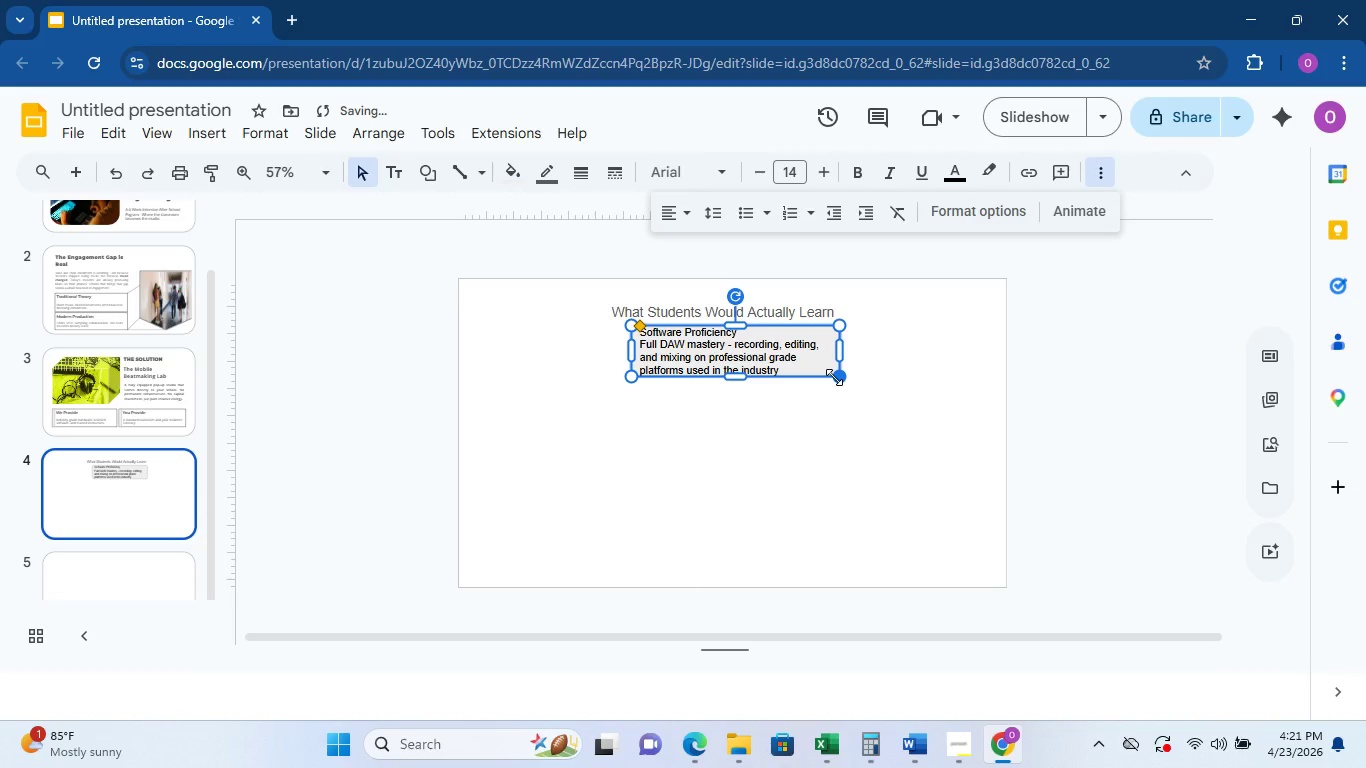 
left_click_drag(start_coordinate=[834, 377], to_coordinate=[841, 390])
 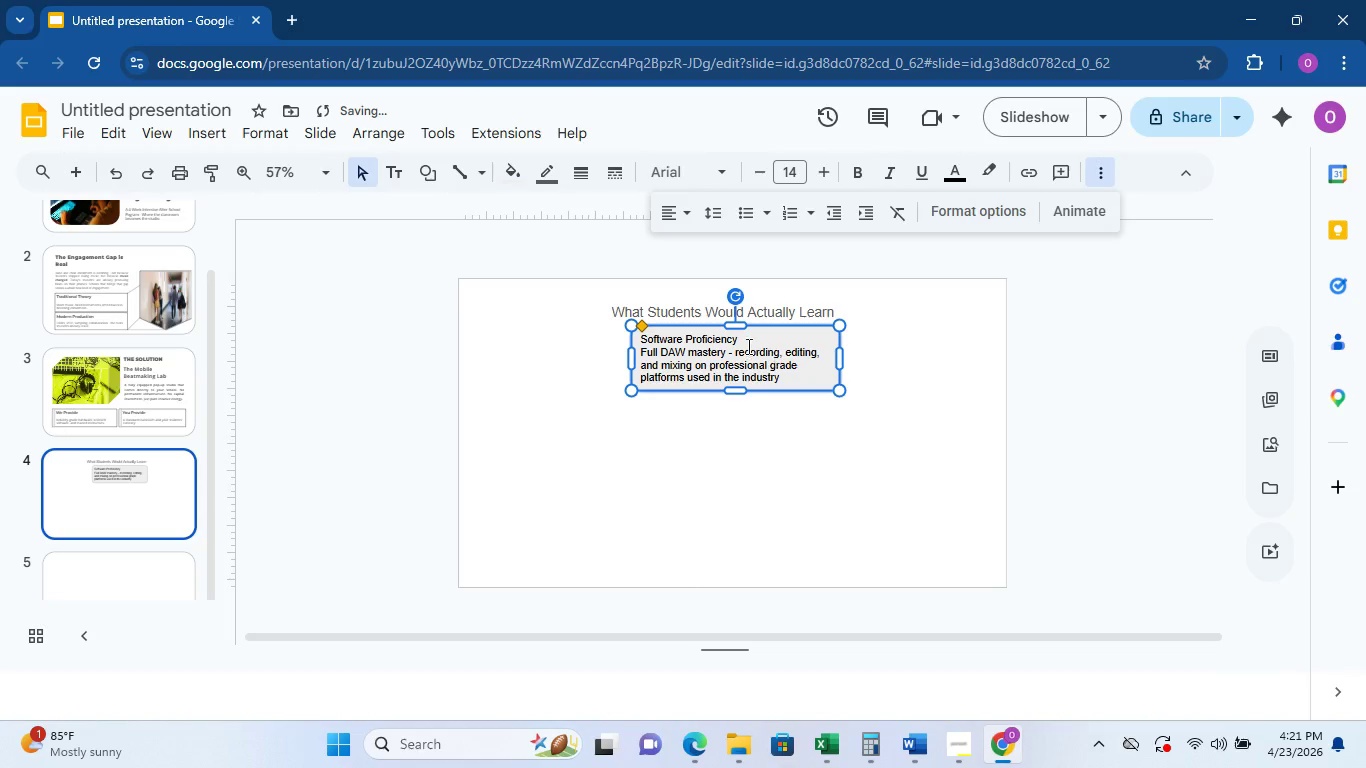 
left_click([747, 335])
 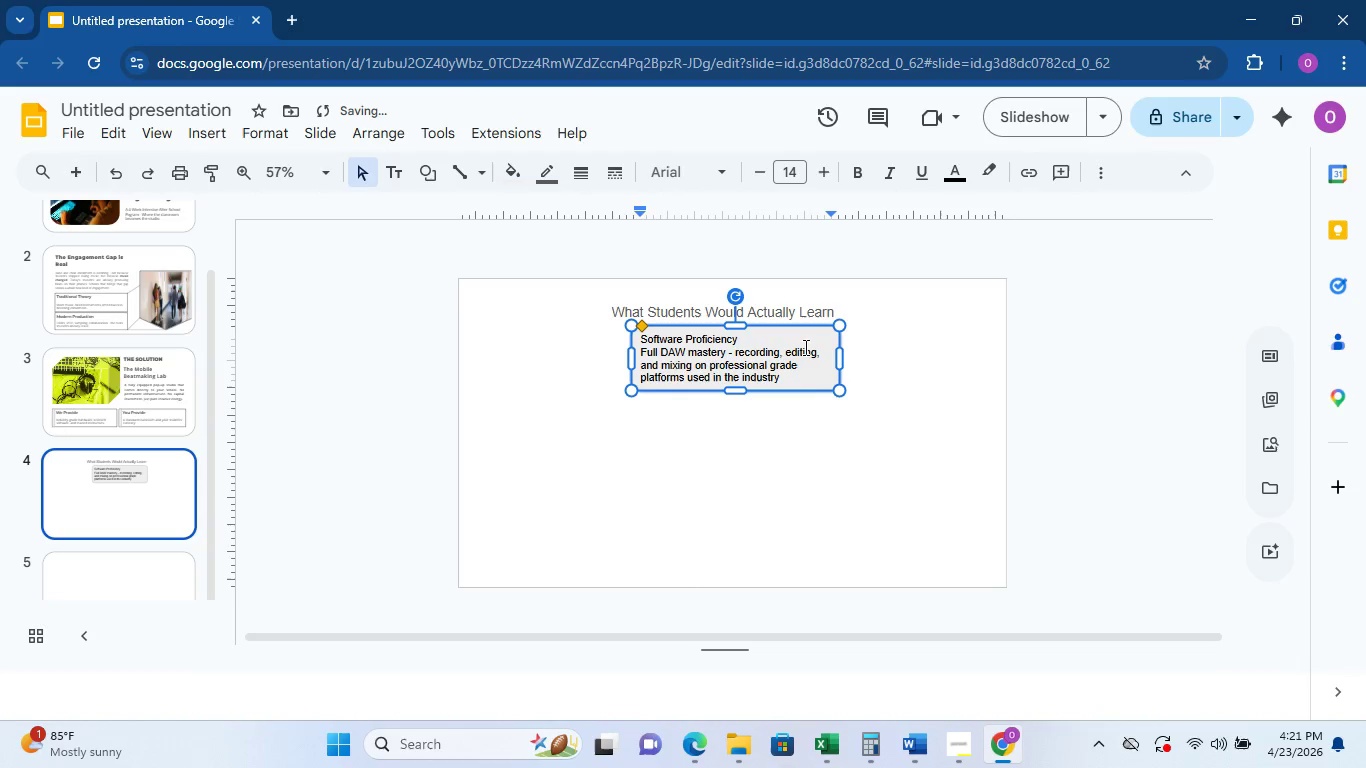 
key(Shift+ShiftRight)
 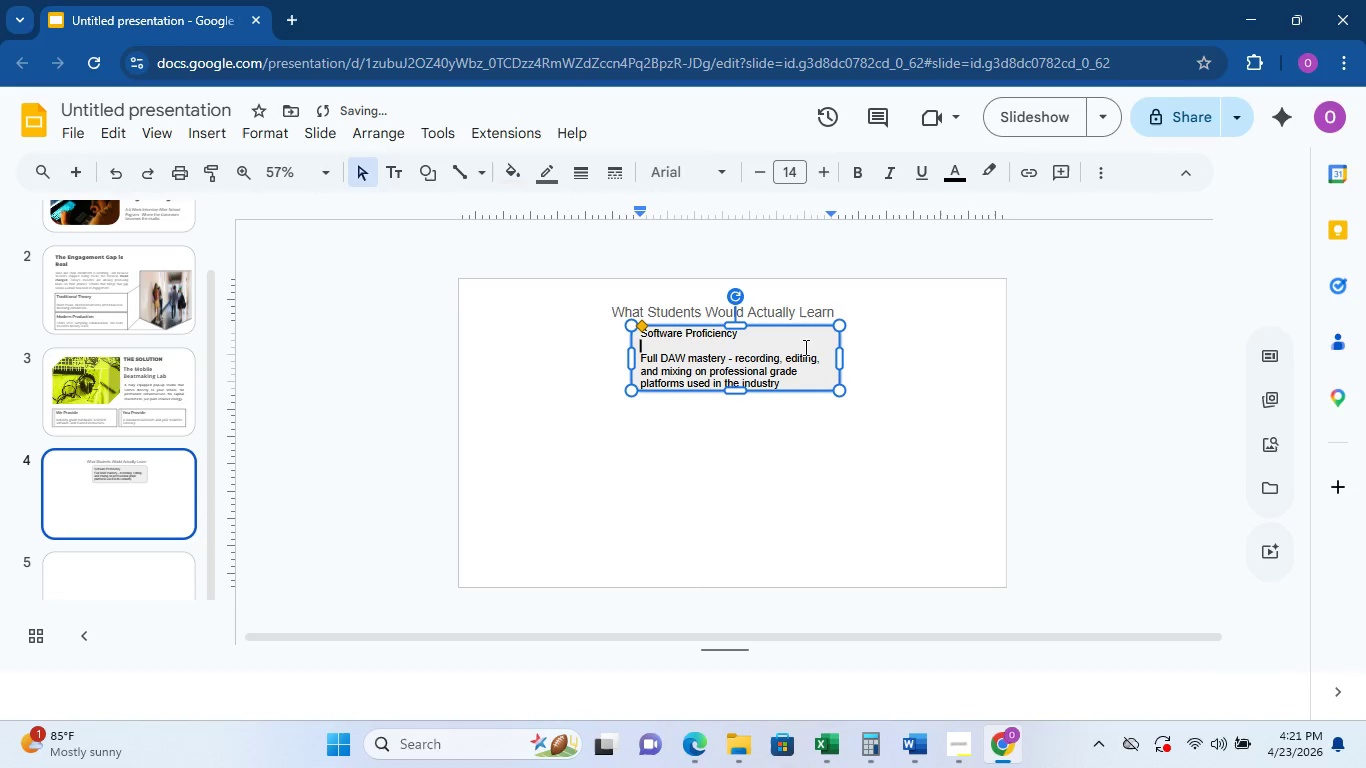 
key(Shift+Enter)
 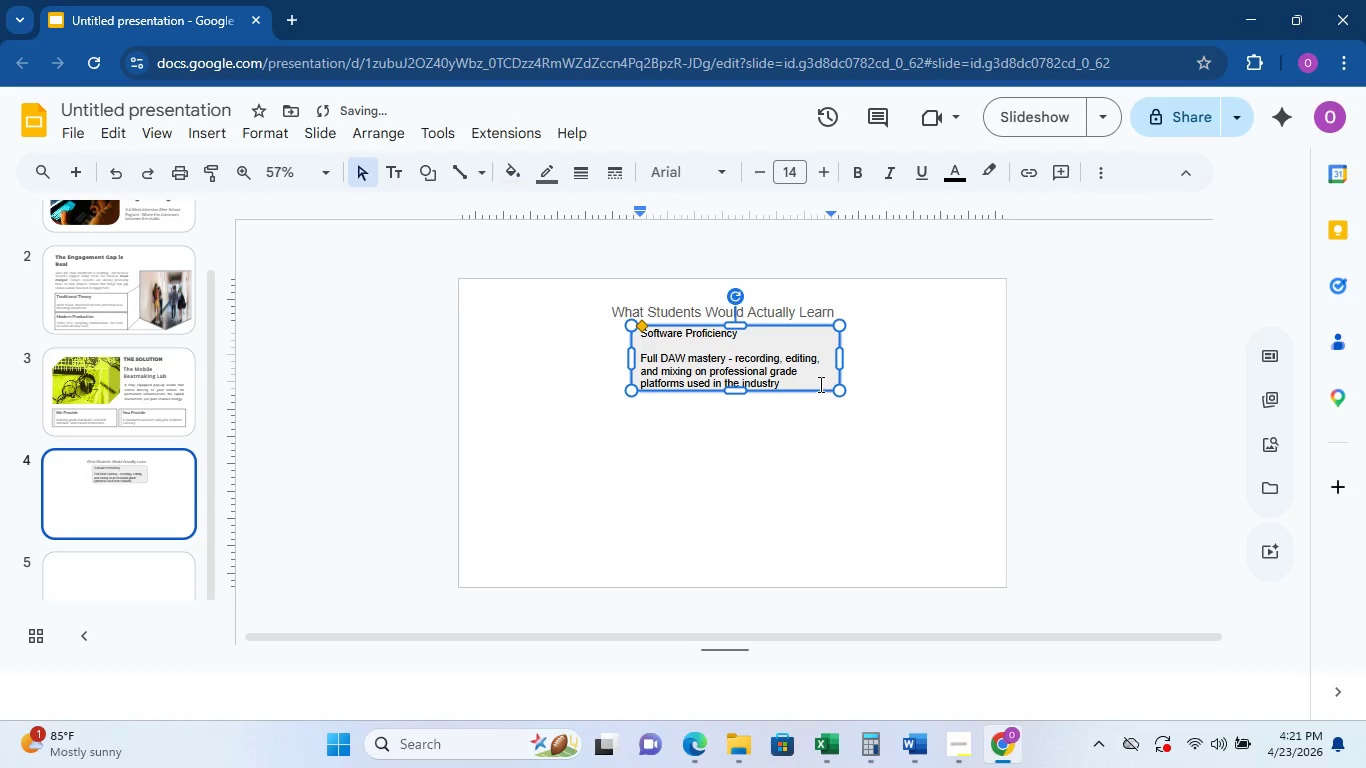 
left_click_drag(start_coordinate=[839, 361], to_coordinate=[852, 359])
 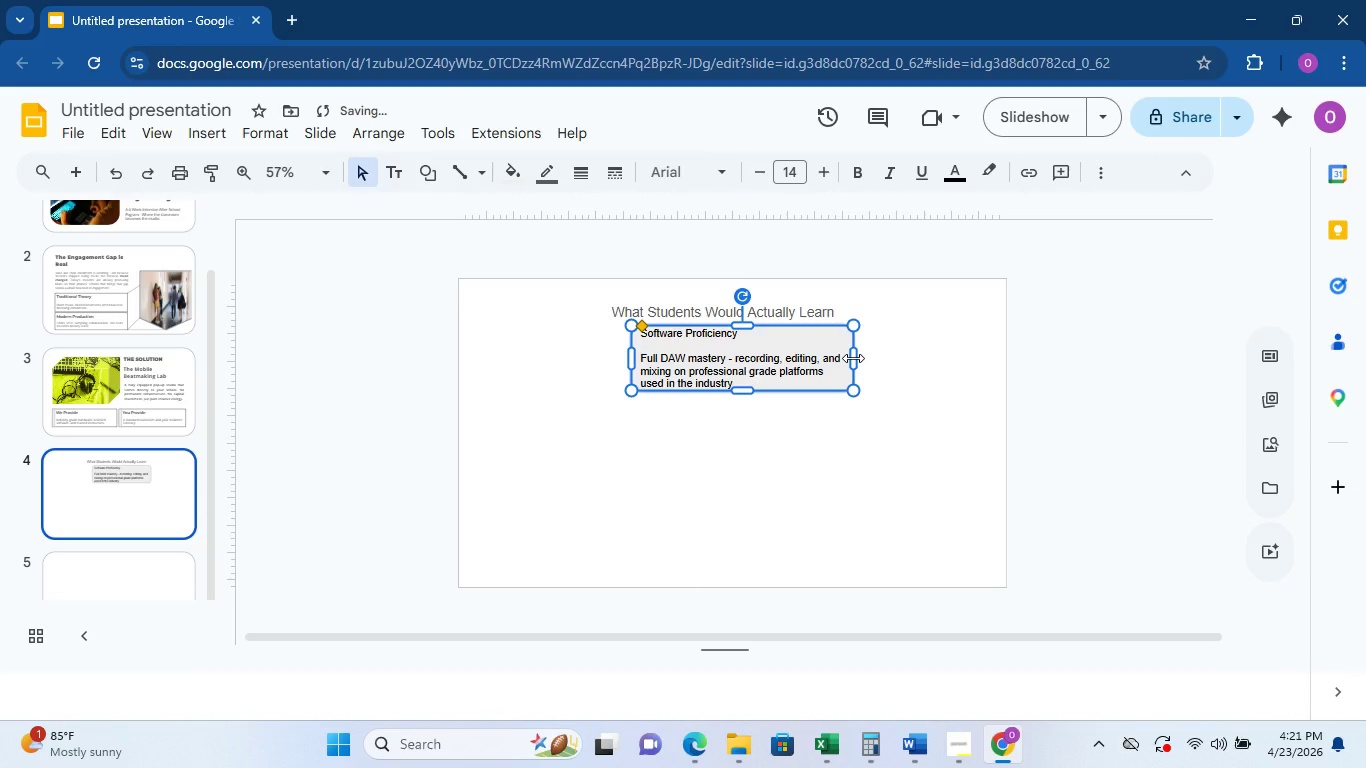 
left_click_drag(start_coordinate=[853, 358], to_coordinate=[866, 357])
 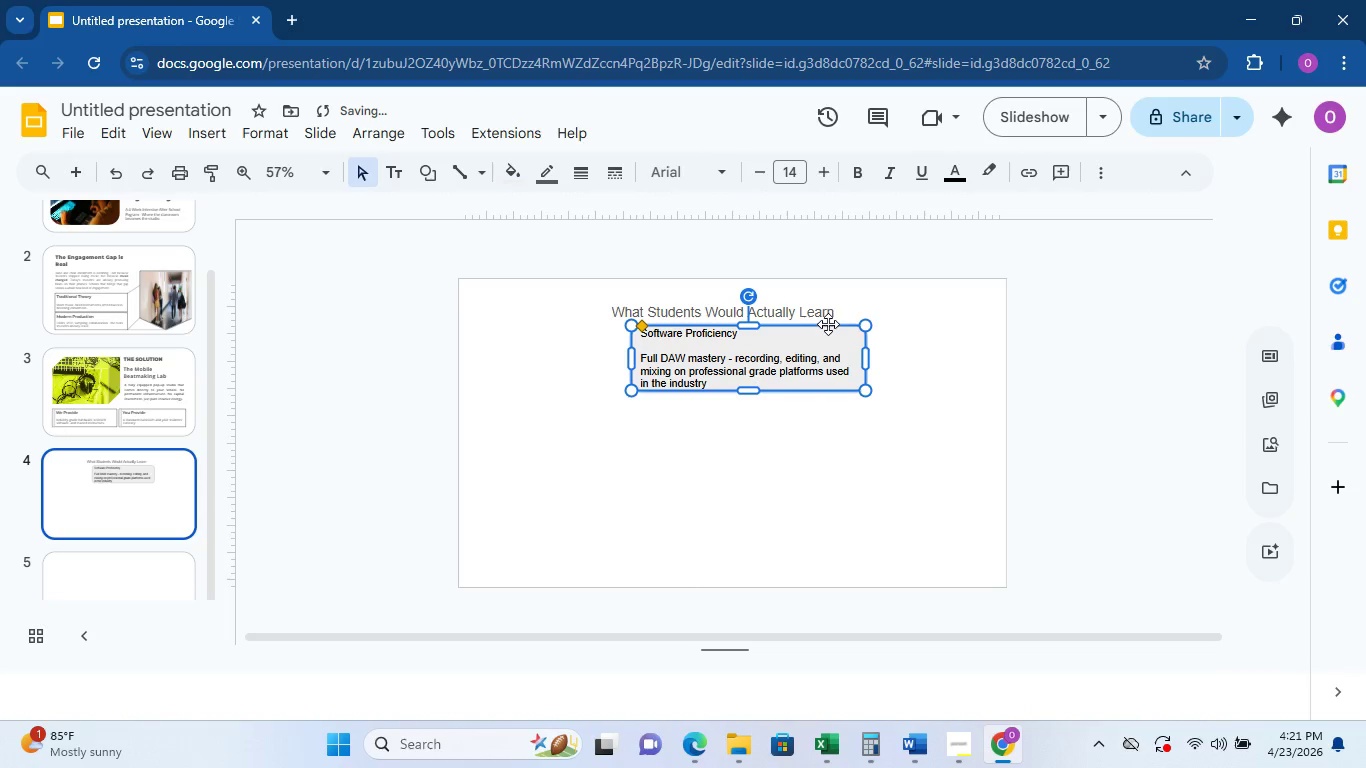 
left_click_drag(start_coordinate=[828, 324], to_coordinate=[820, 324])
 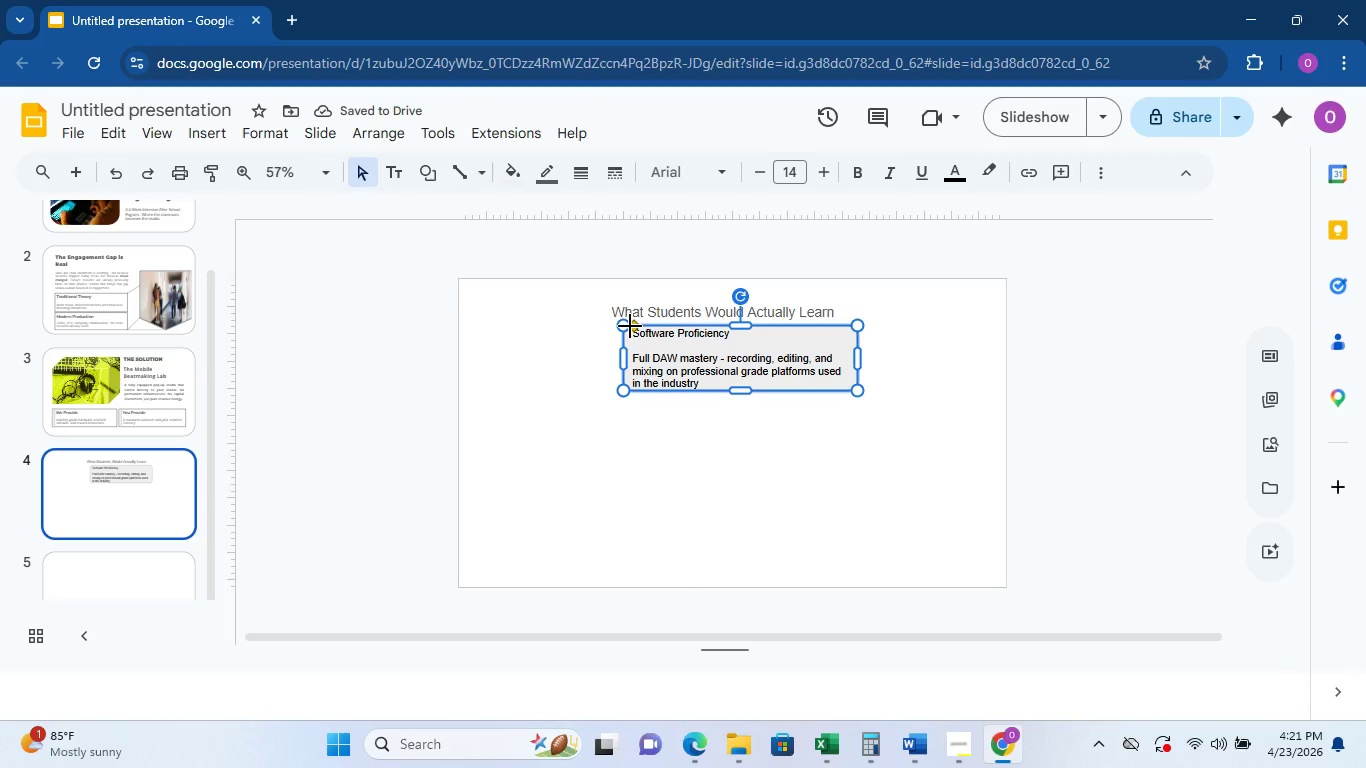 
left_click([636, 330])
 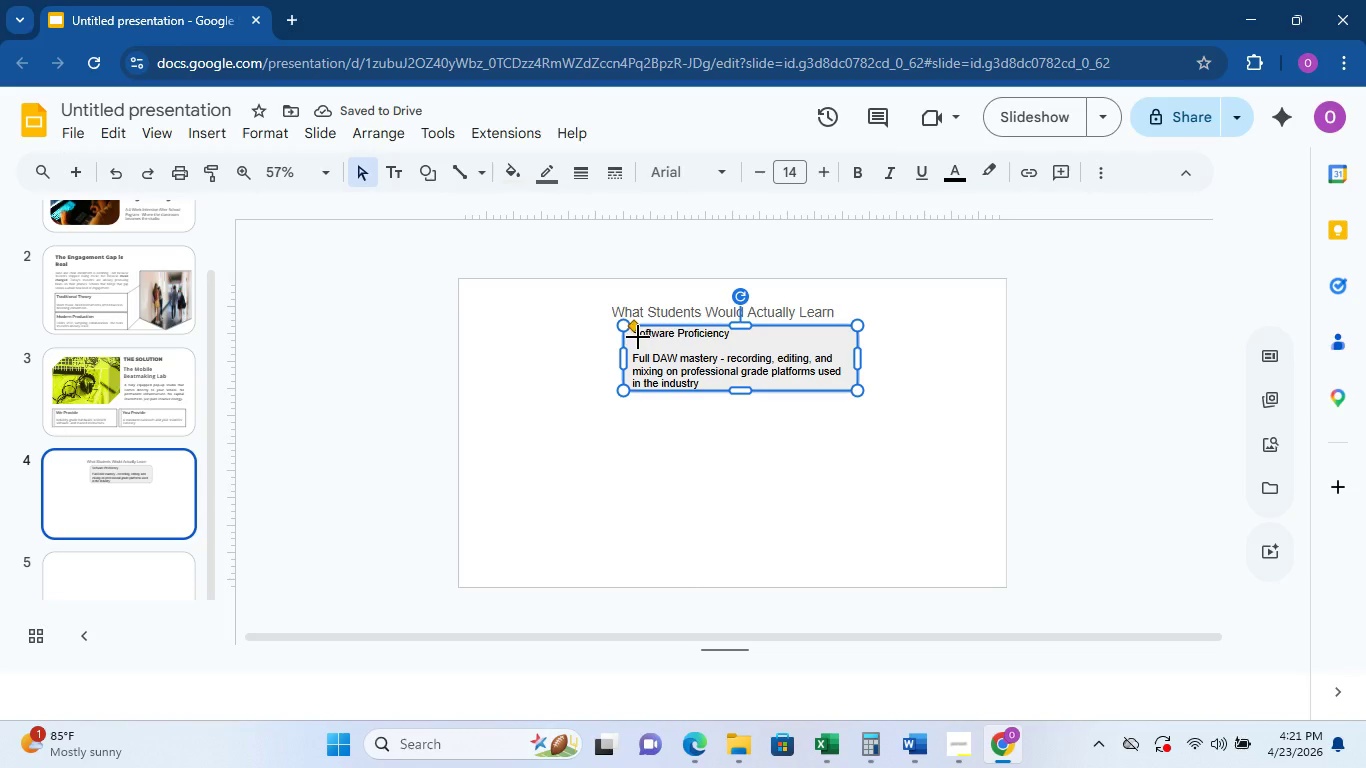 
left_click([638, 337])
 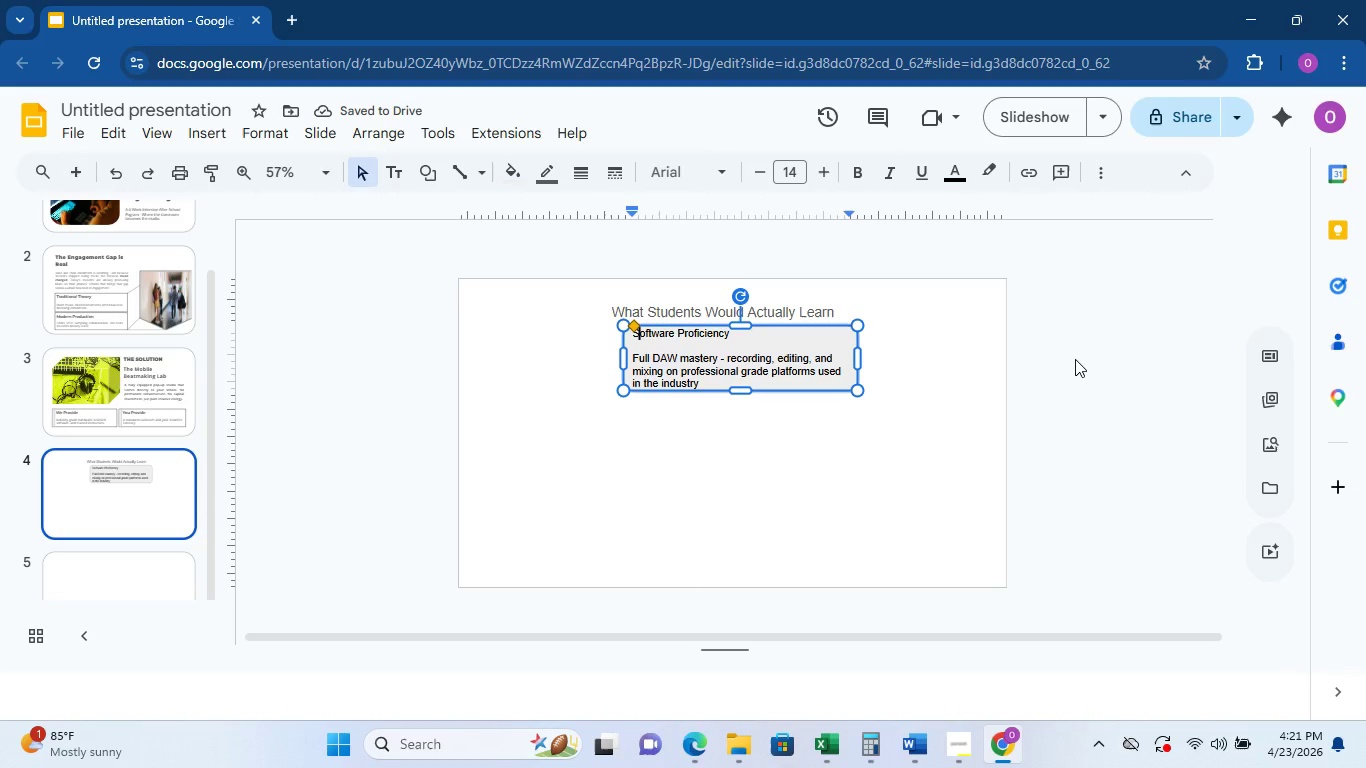 
key(ArrowLeft)
 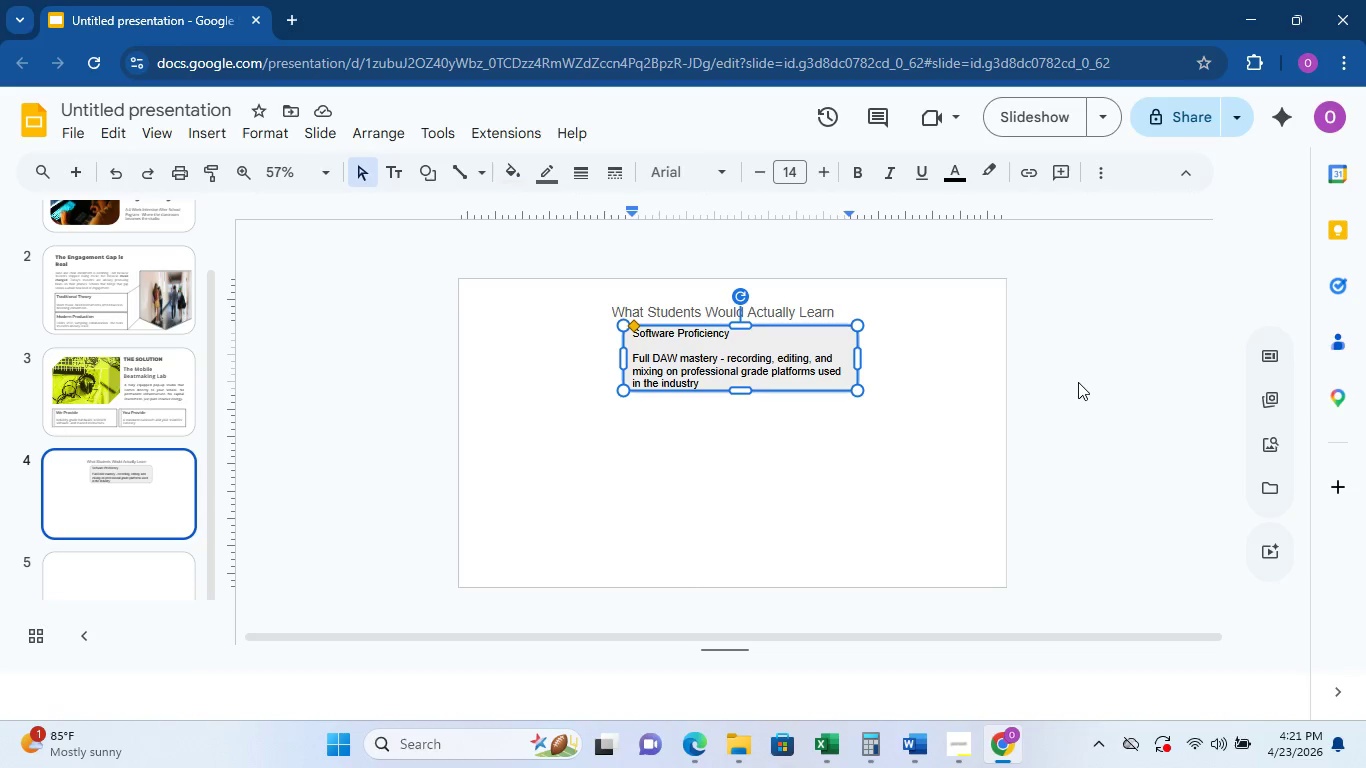 
key(Enter)
 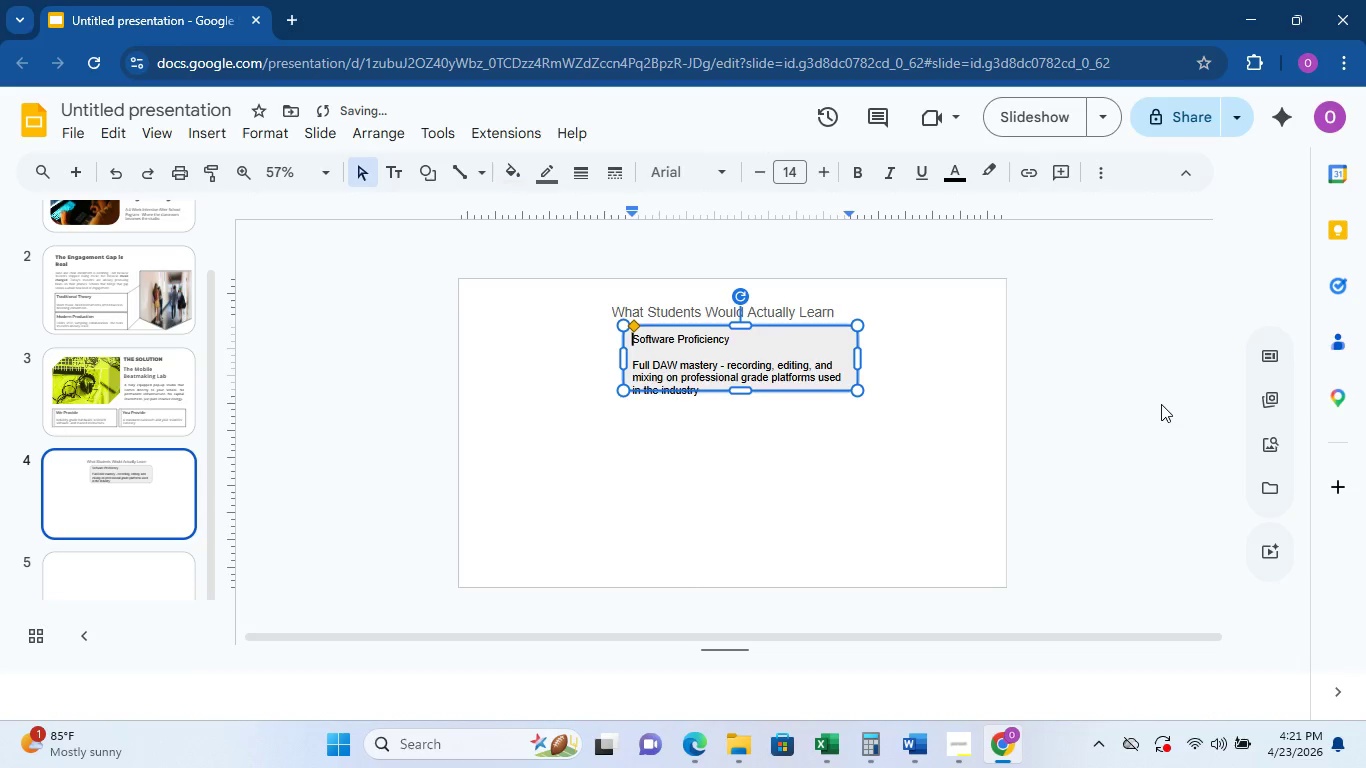 
key(Enter)
 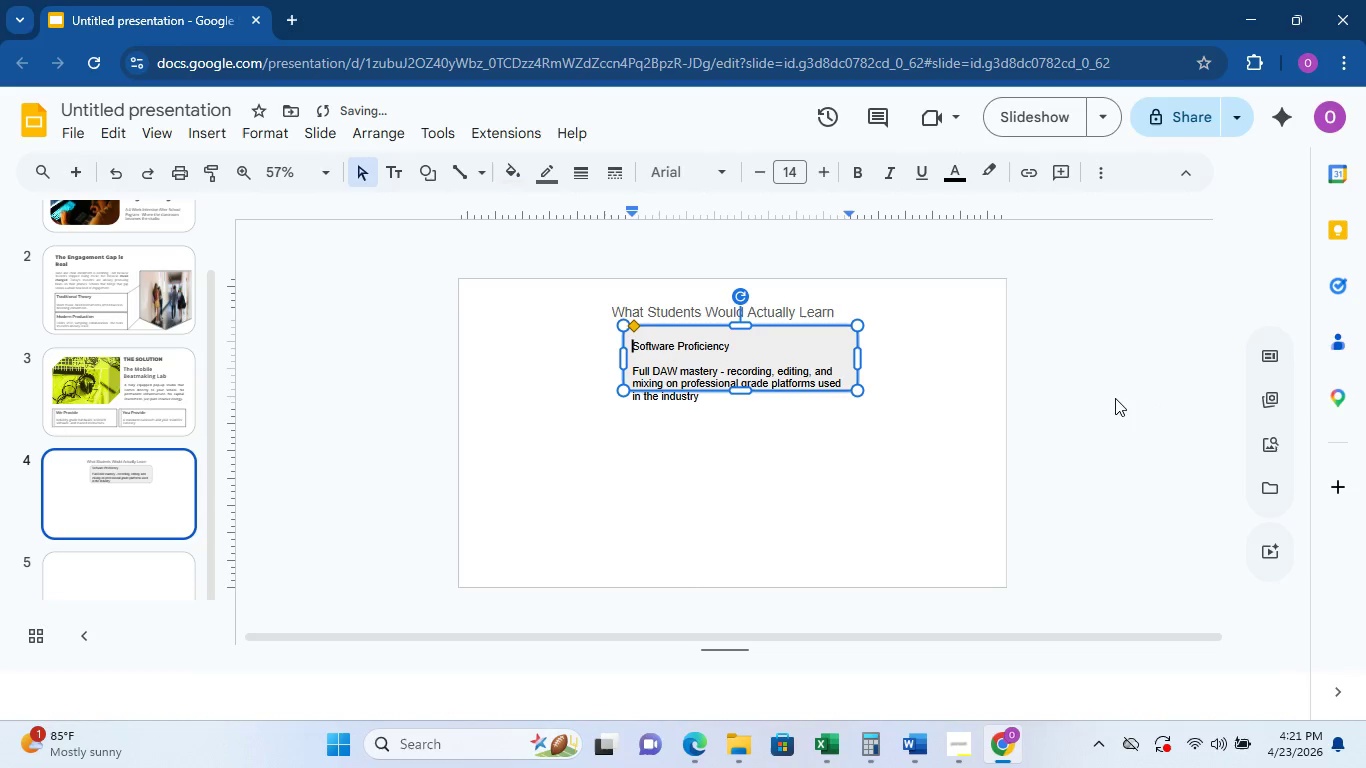 
key(Enter)
 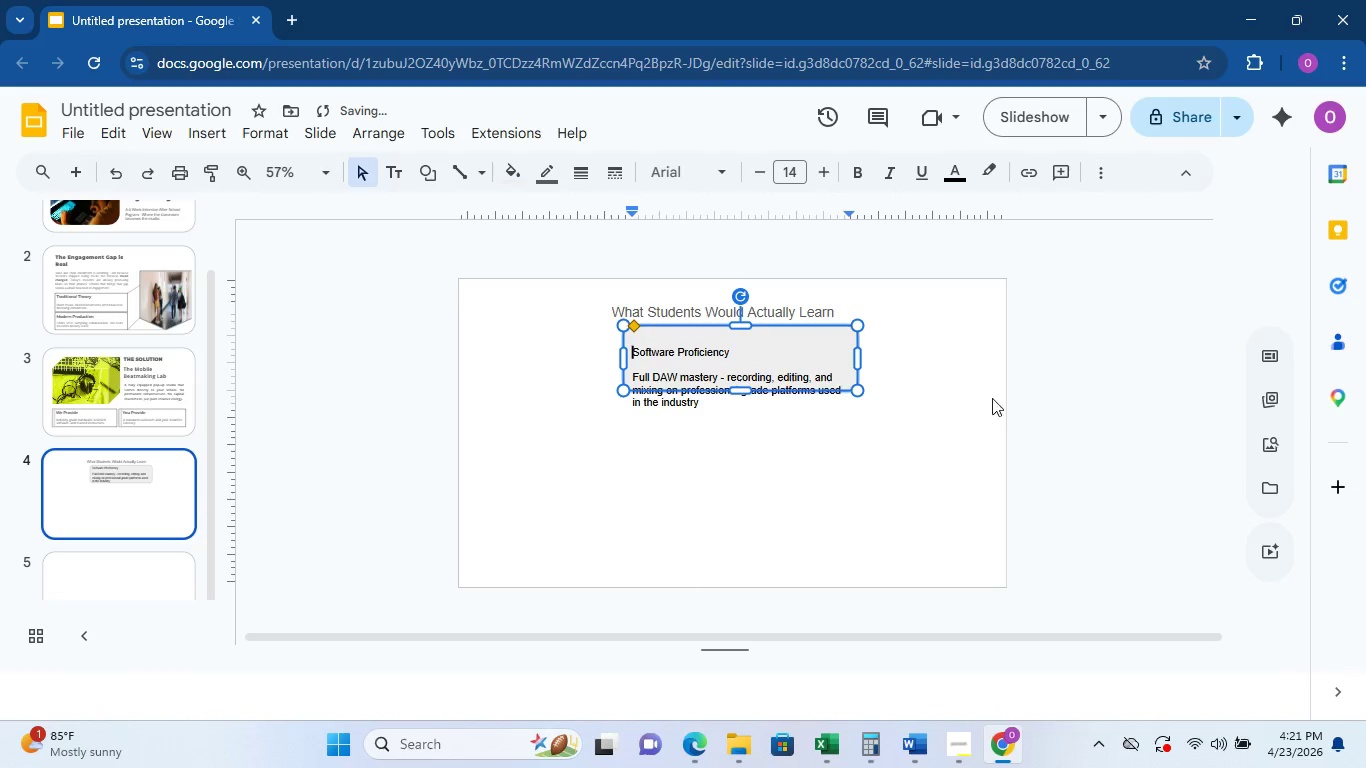 
key(Enter)
 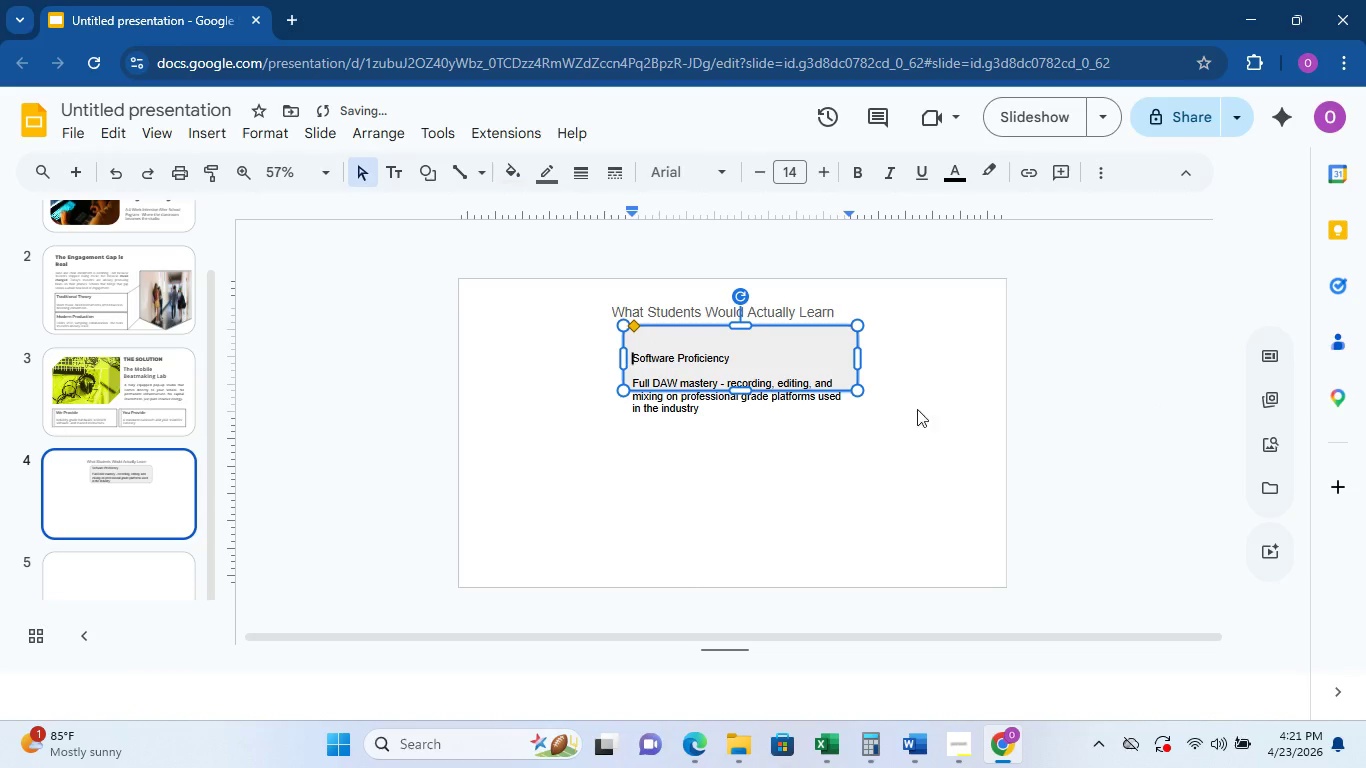 
key(Enter)
 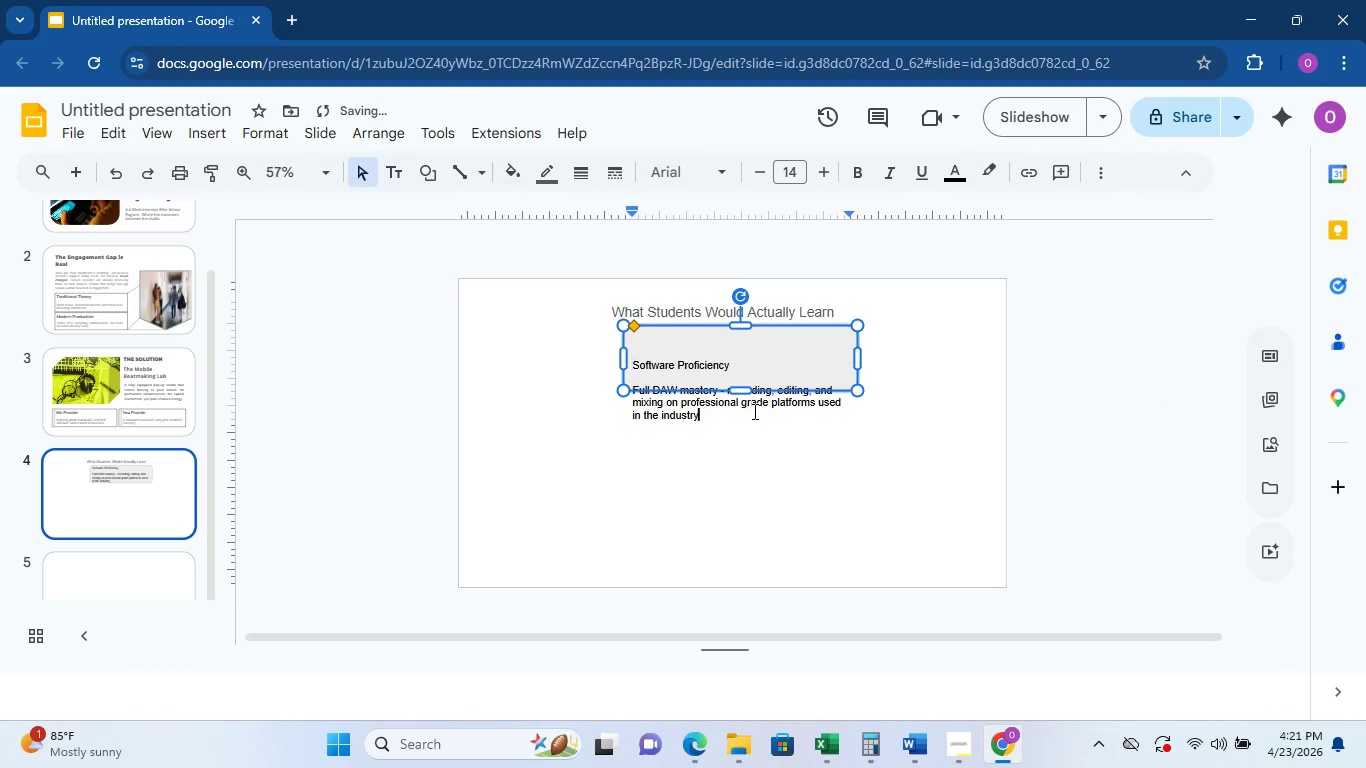 
double_click([756, 426])
 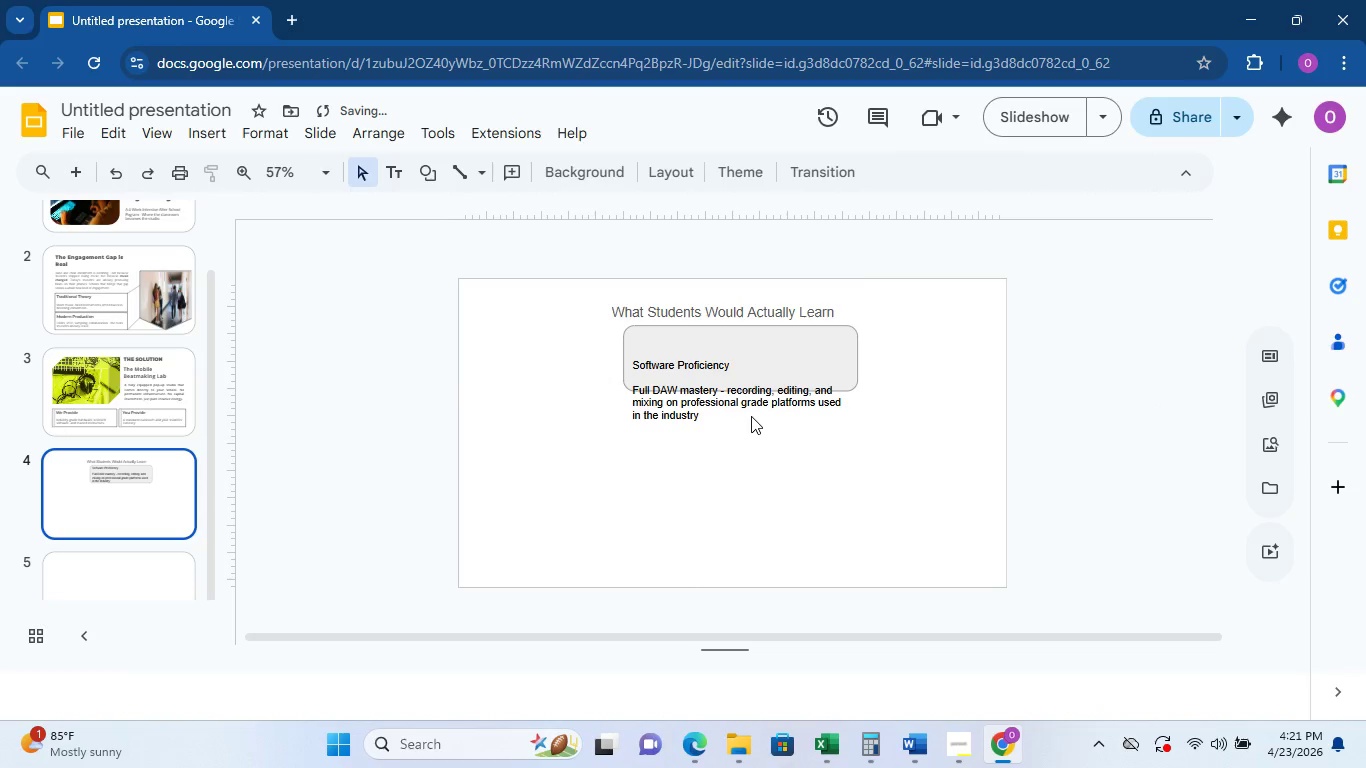 
left_click([750, 410])
 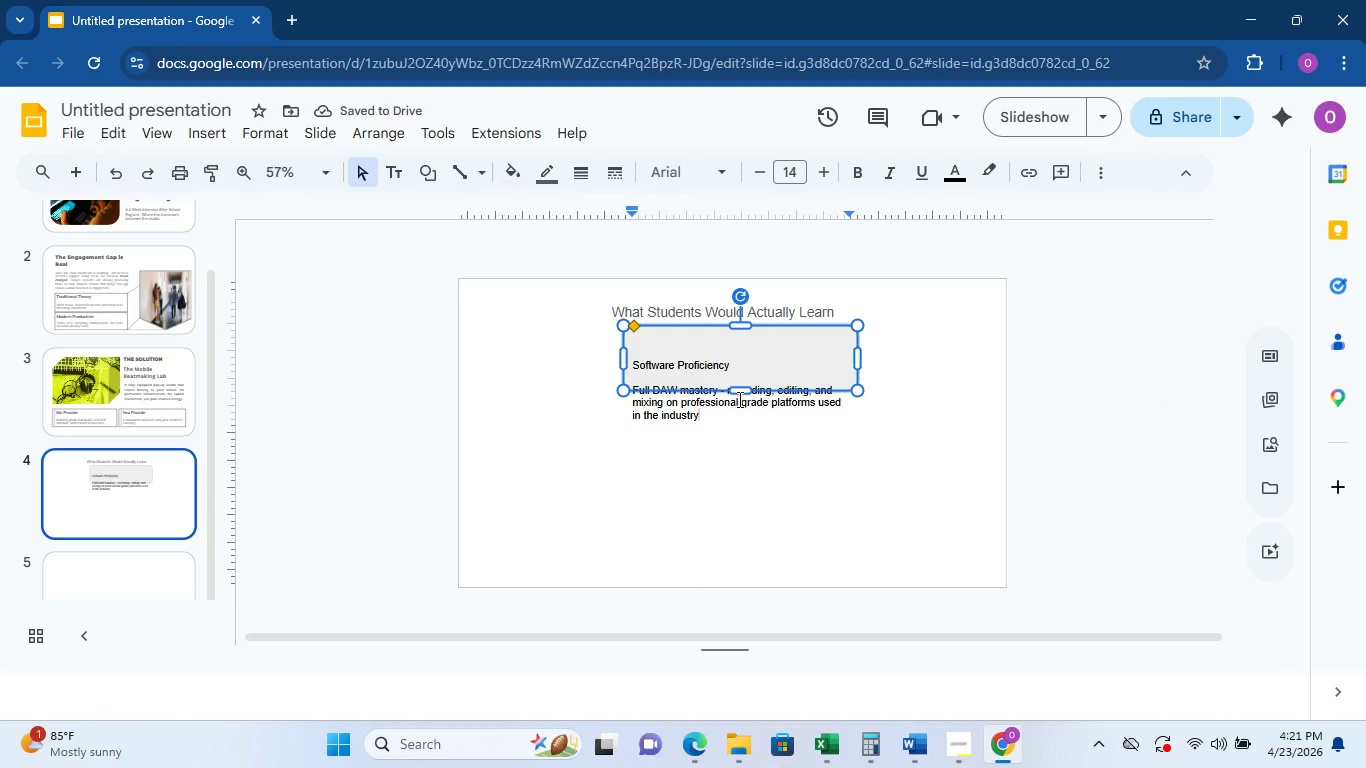 
left_click_drag(start_coordinate=[744, 391], to_coordinate=[749, 422])
 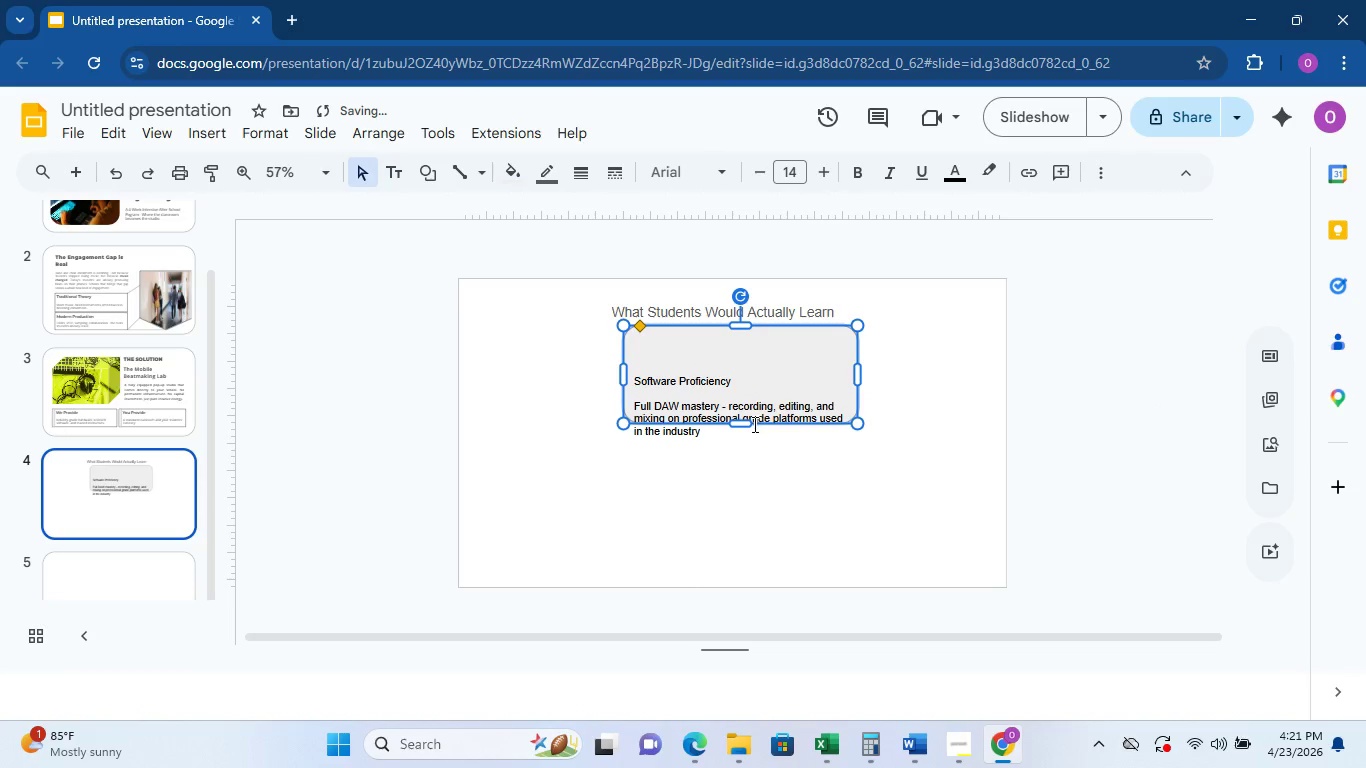 
left_click_drag(start_coordinate=[747, 421], to_coordinate=[753, 442])
 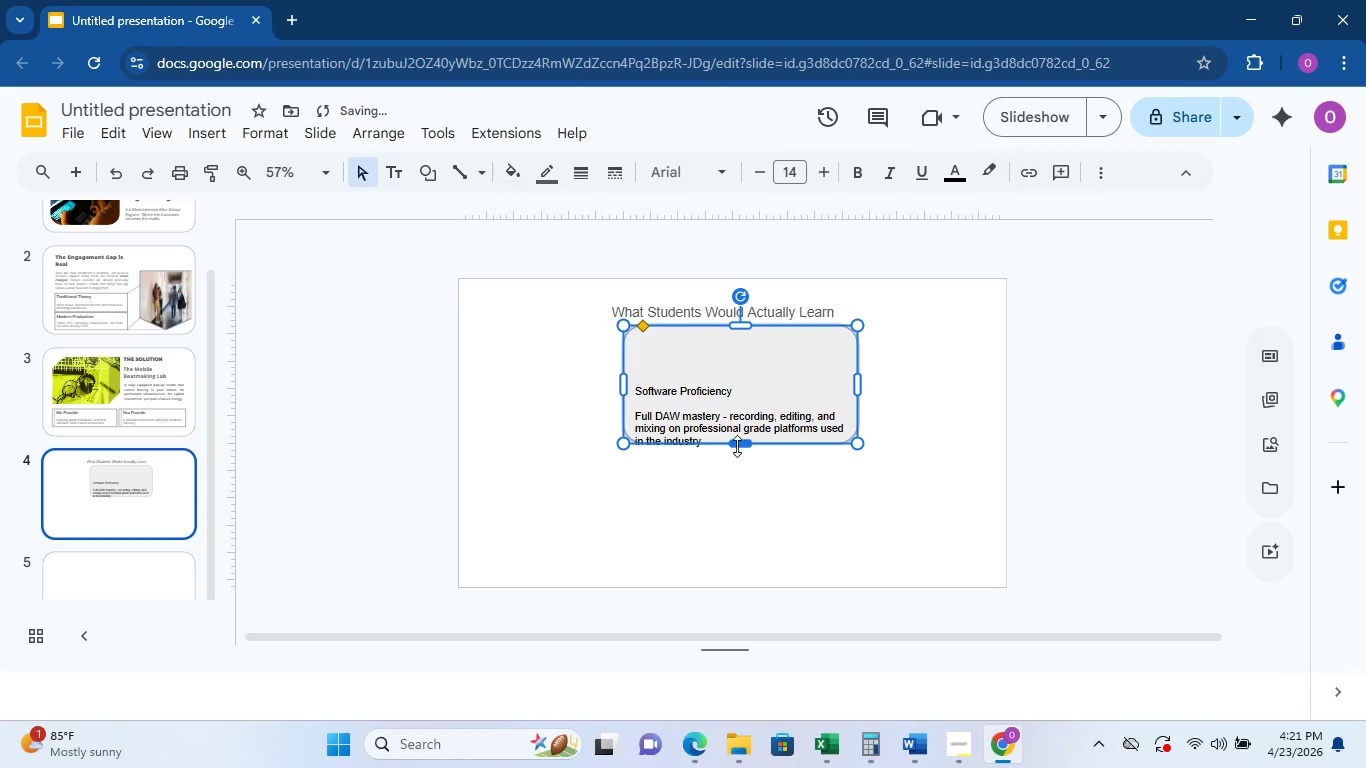 
left_click_drag(start_coordinate=[735, 445], to_coordinate=[740, 459])
 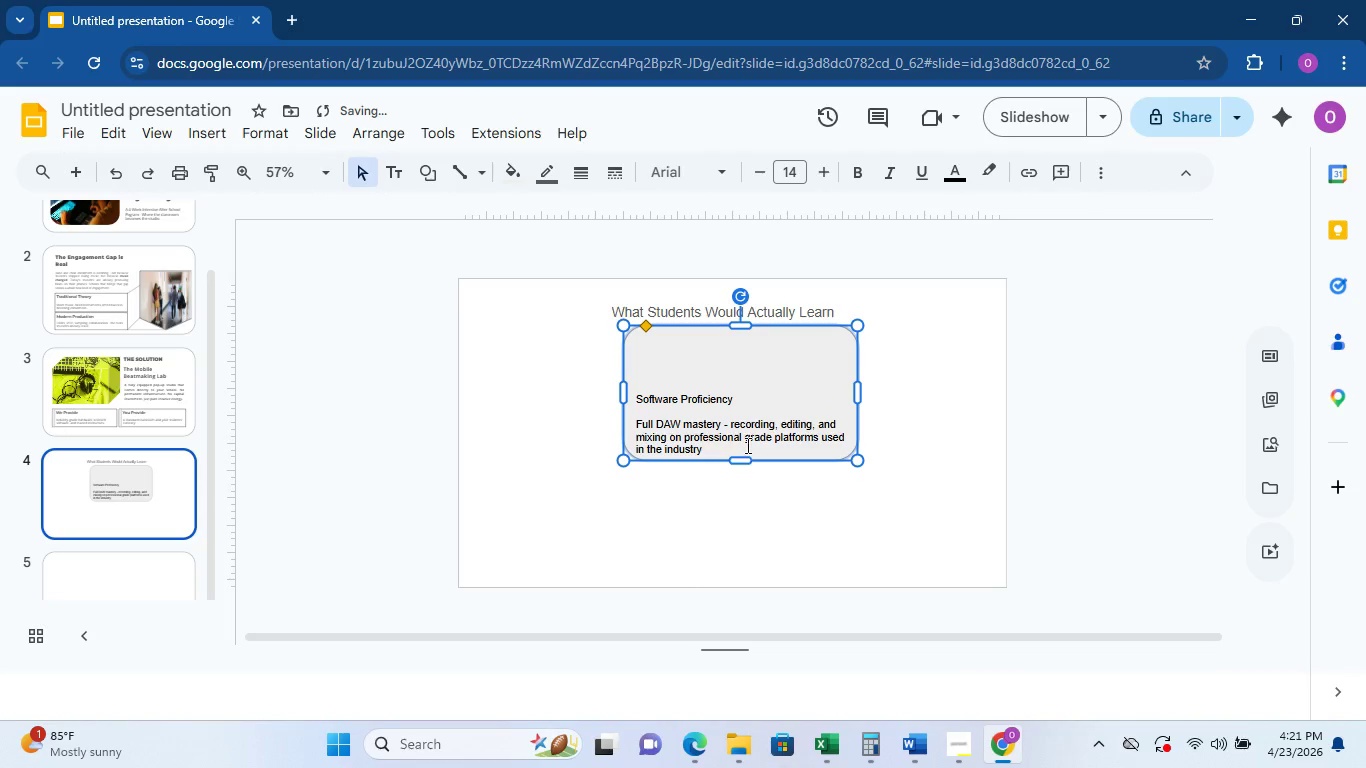 
left_click([753, 430])
 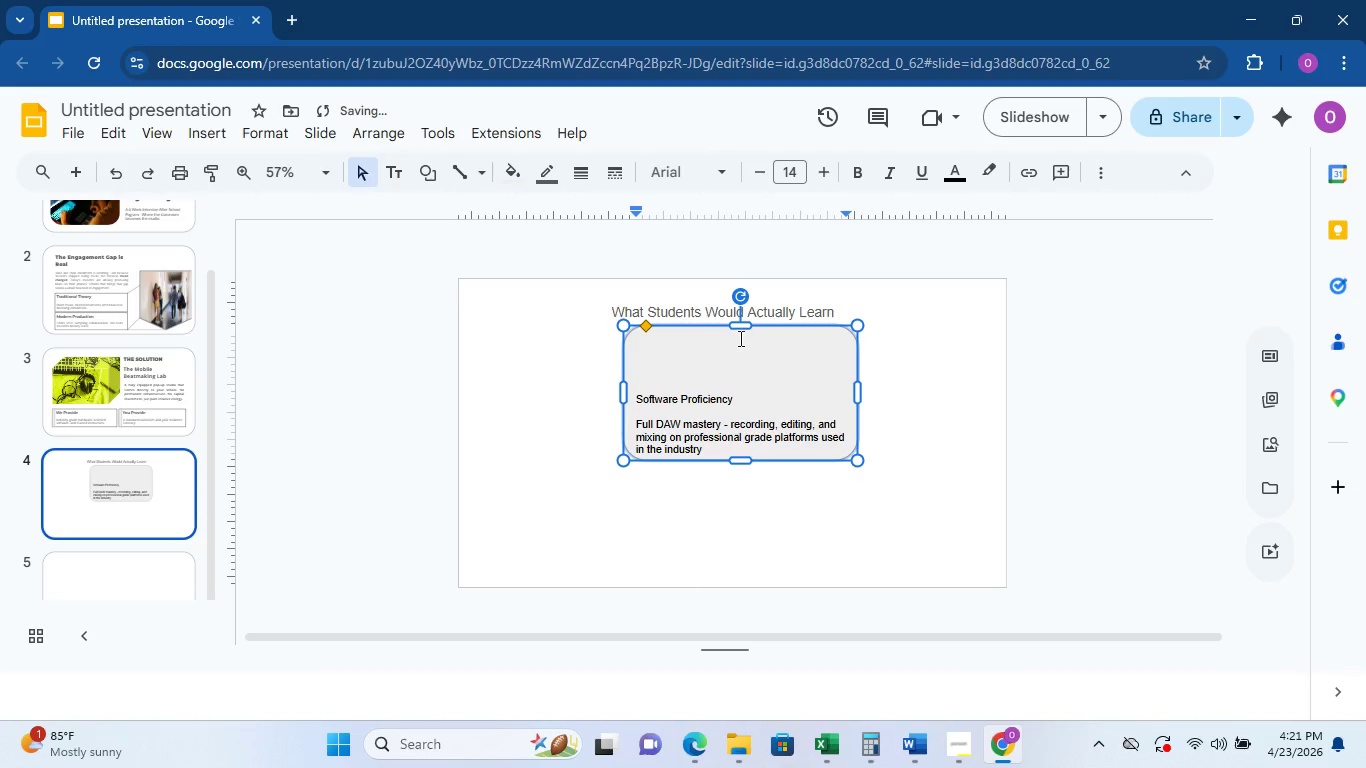 
left_click_drag(start_coordinate=[738, 323], to_coordinate=[742, 355])
 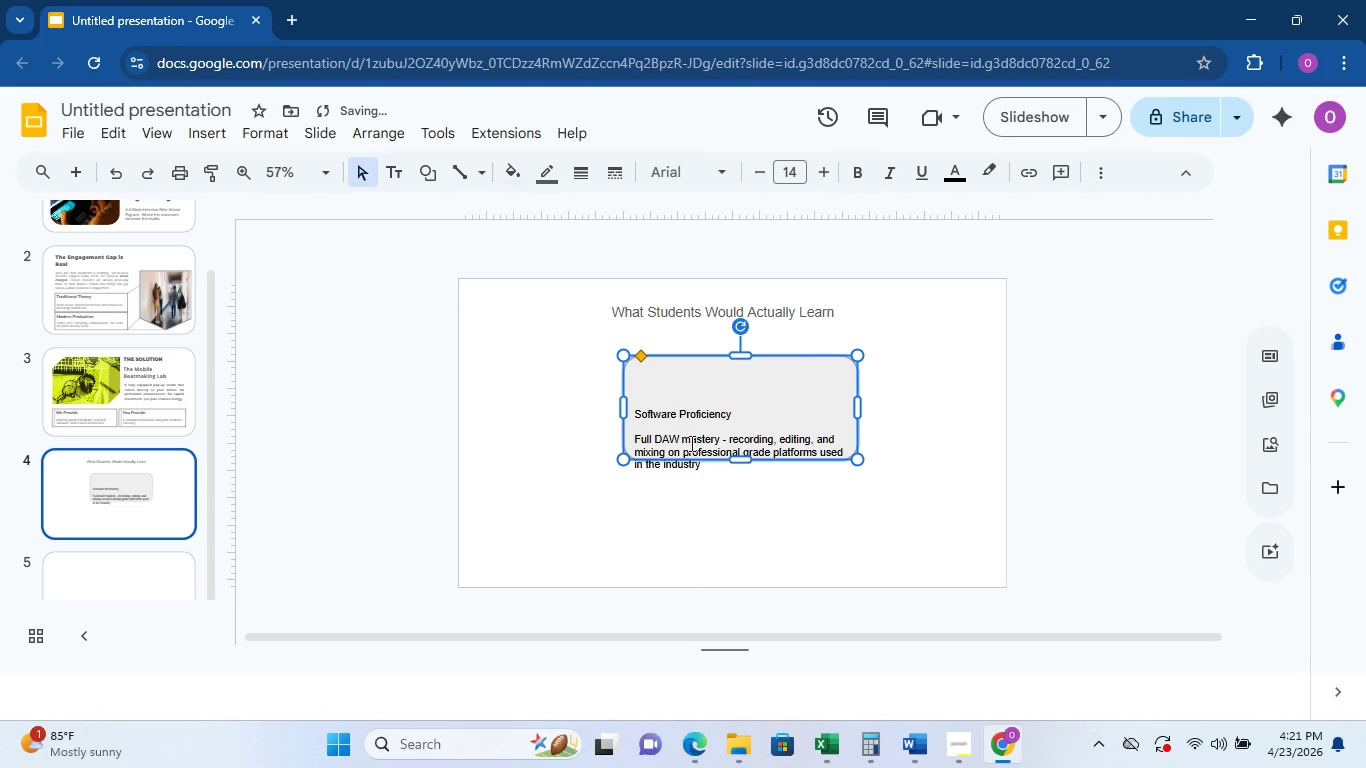 
left_click([672, 398])
 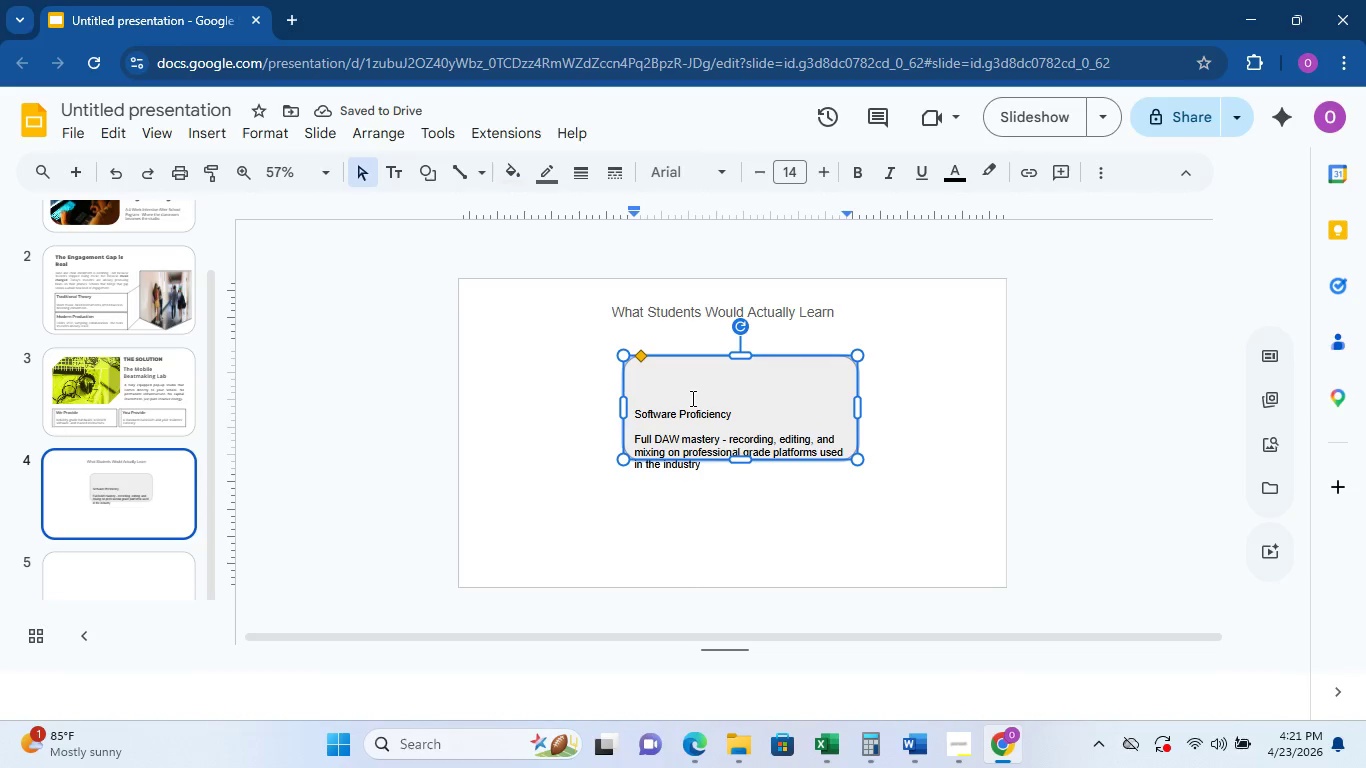 
key(Backspace)
 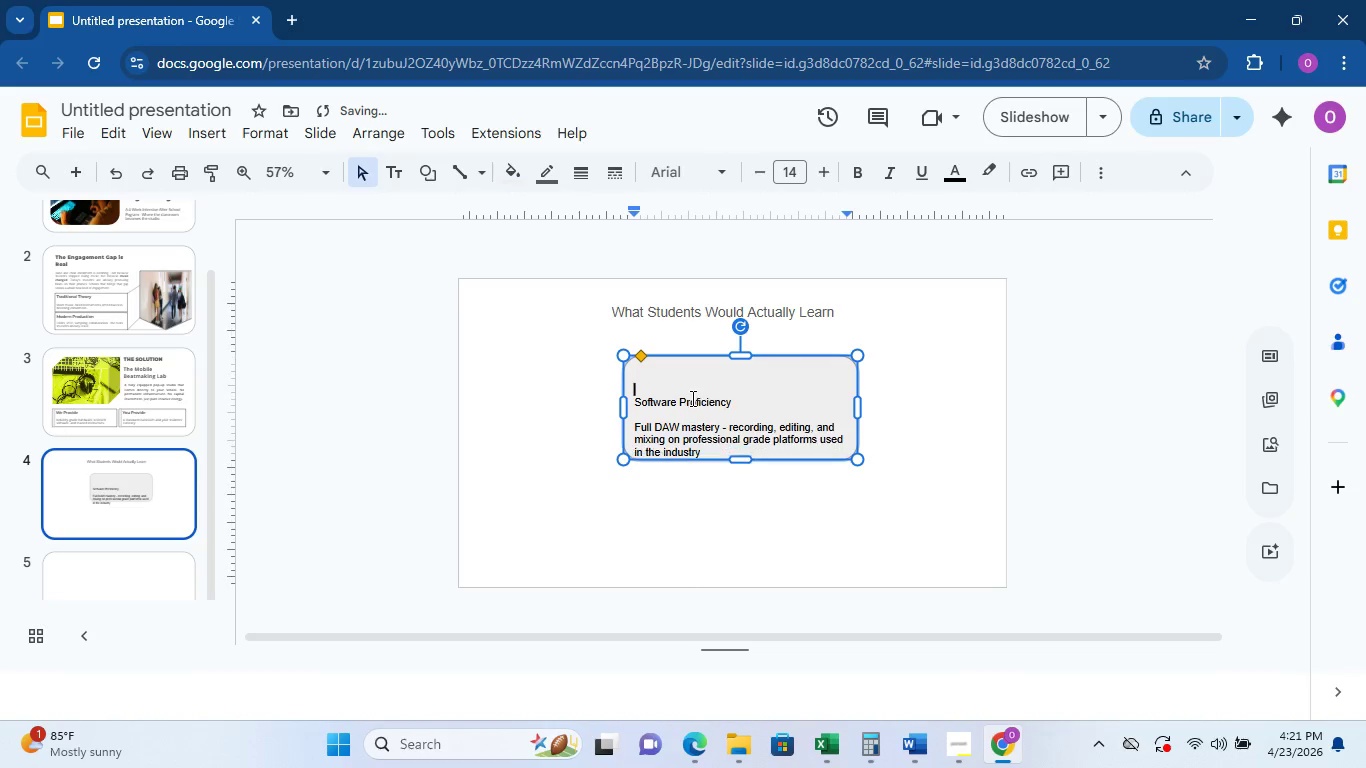 
key(Backspace)
 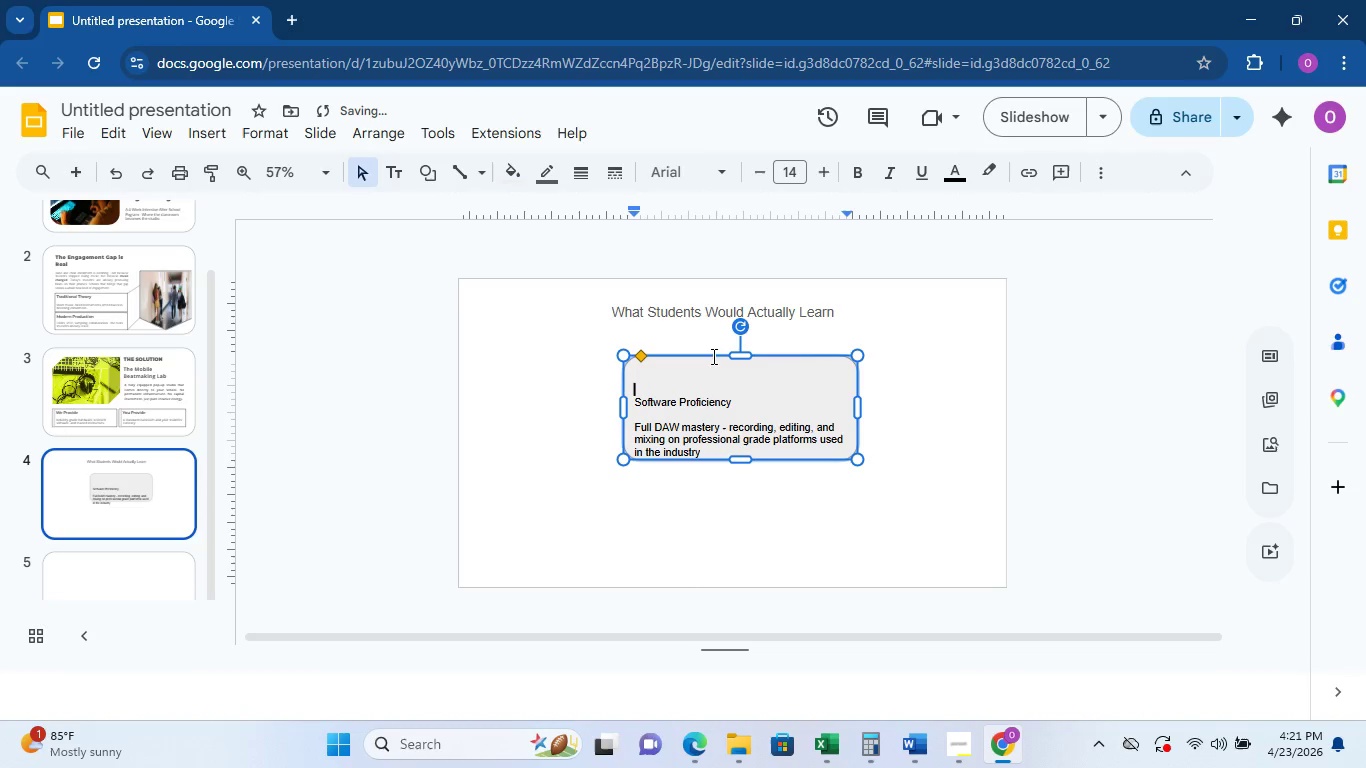 
left_click_drag(start_coordinate=[711, 355], to_coordinate=[735, 347])
 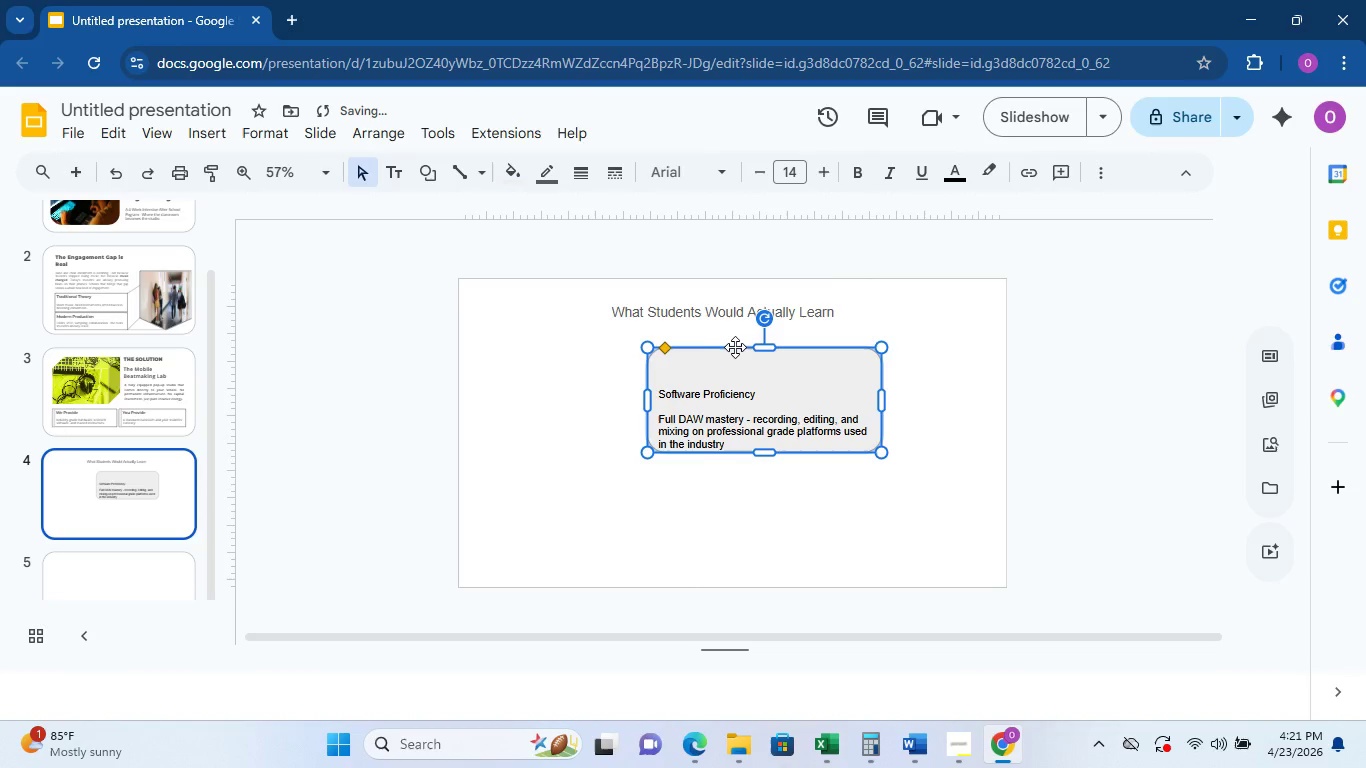 
left_click_drag(start_coordinate=[735, 347], to_coordinate=[711, 342])
 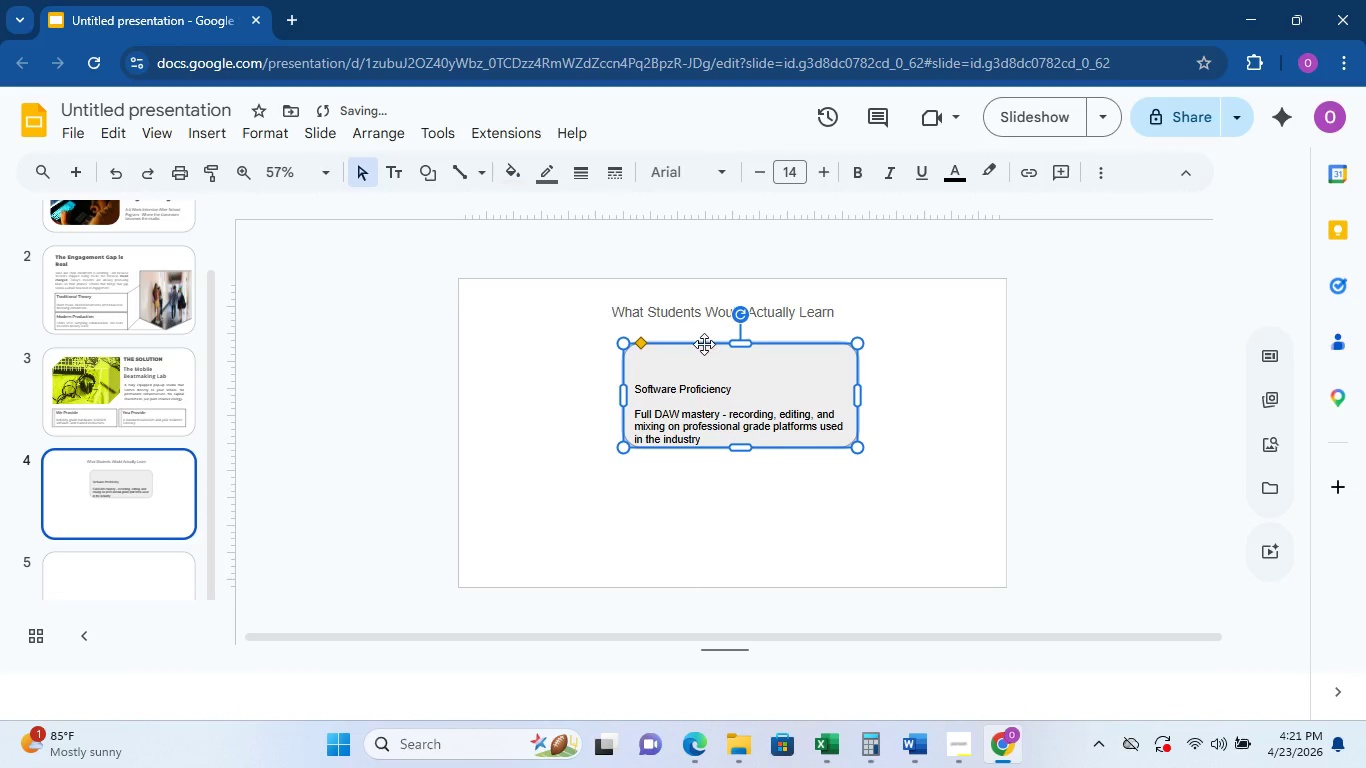 
left_click_drag(start_coordinate=[704, 344], to_coordinate=[698, 334])
 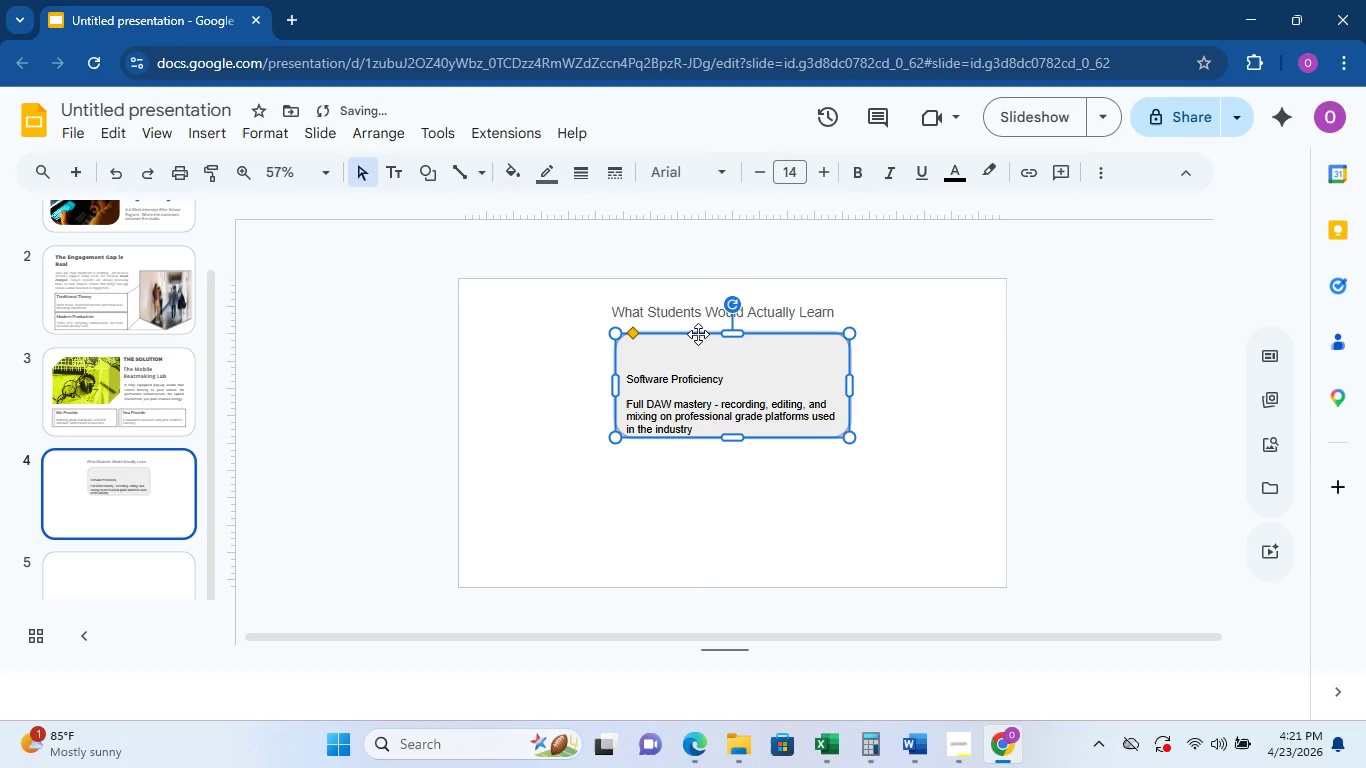 
left_click([698, 334])
 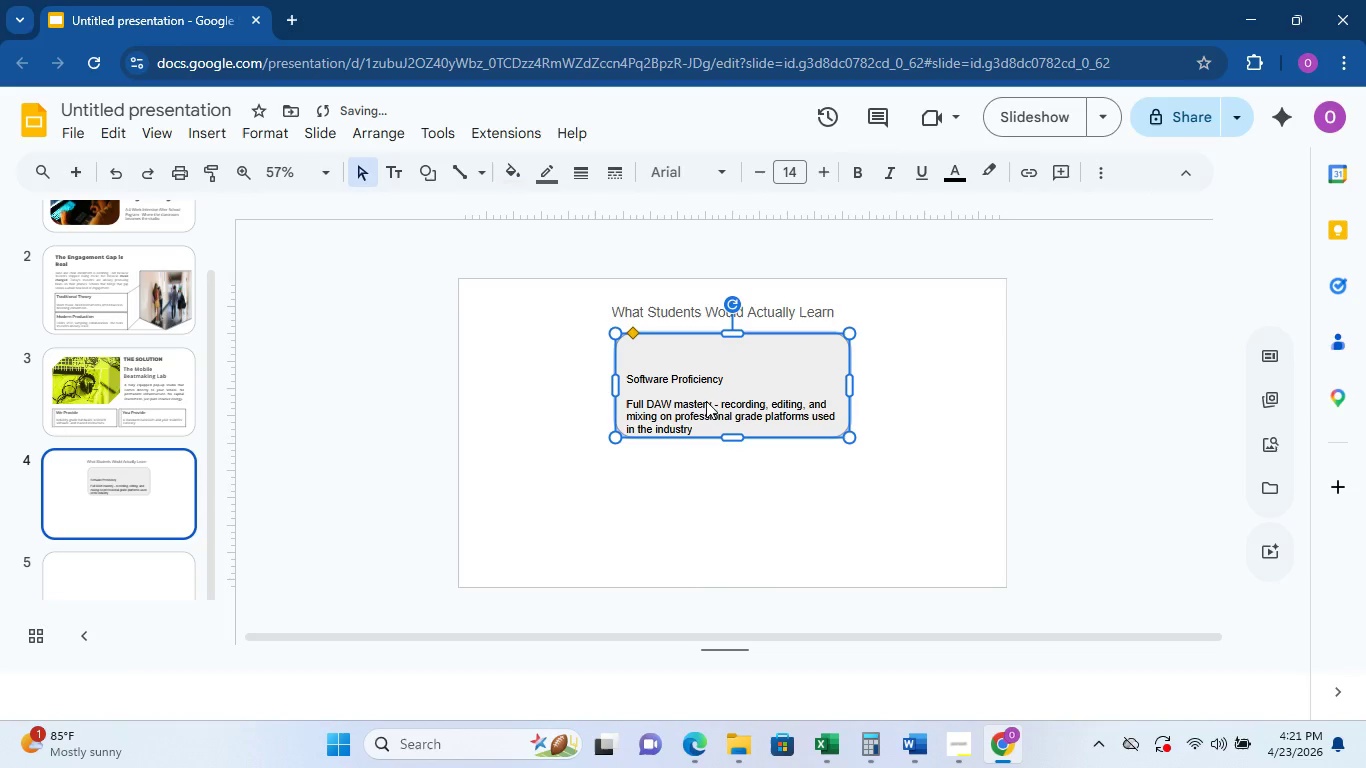 
key(Backspace)
 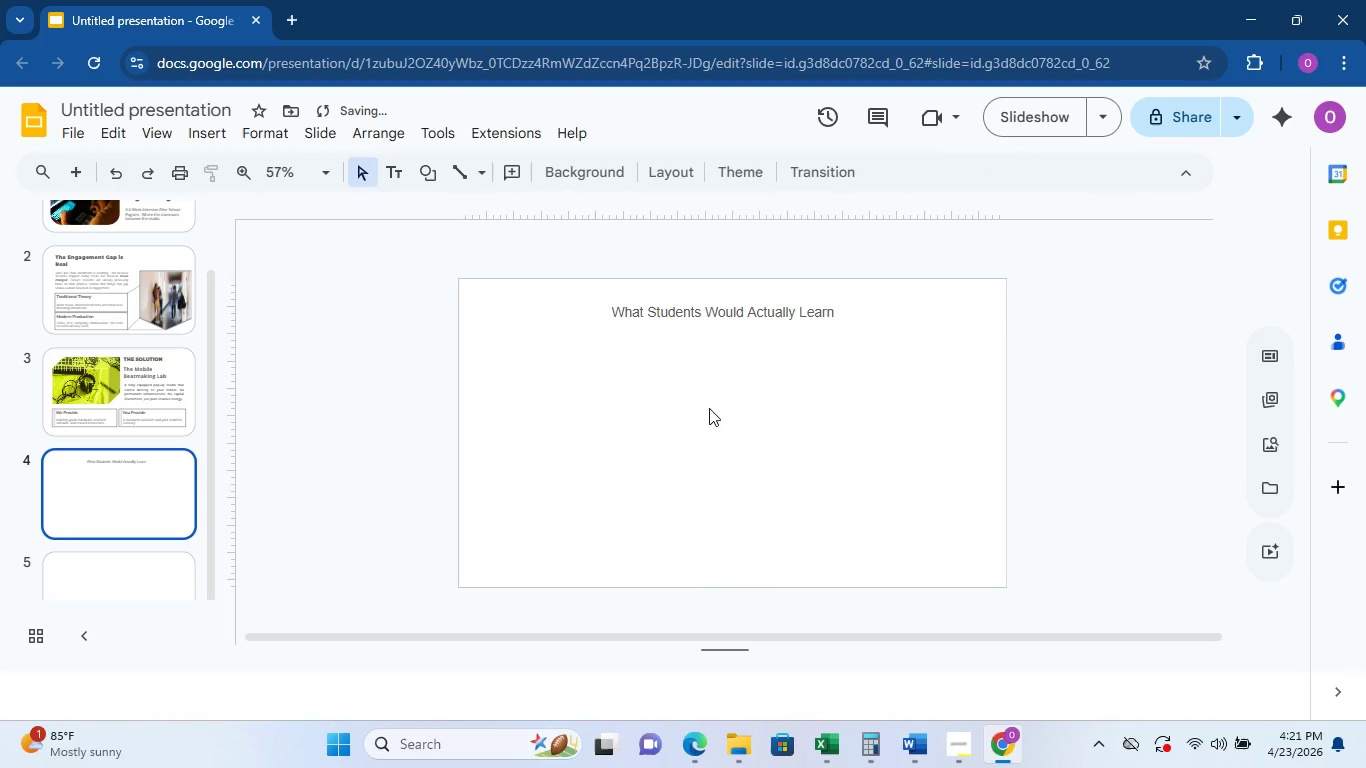 
key(Control+Z)
 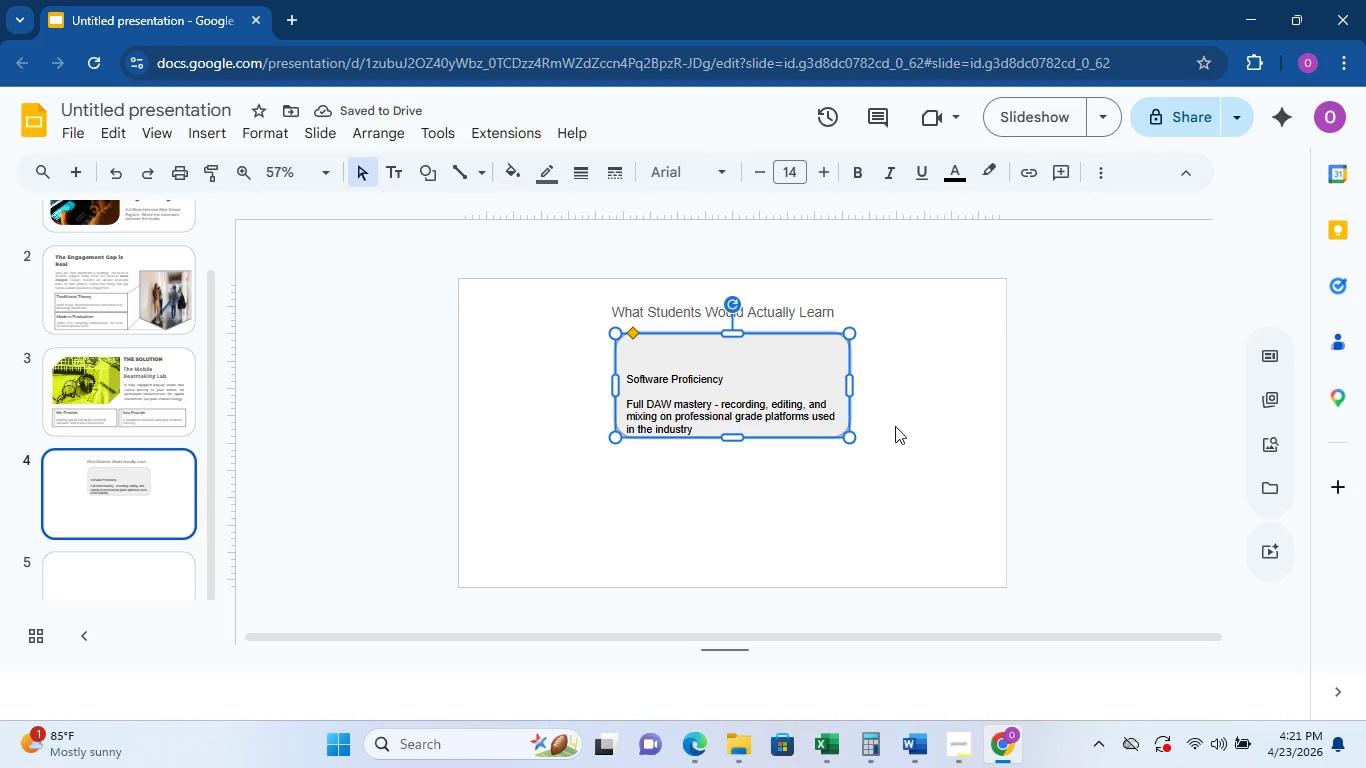 
left_click_drag(start_coordinate=[848, 386], to_coordinate=[882, 383])
 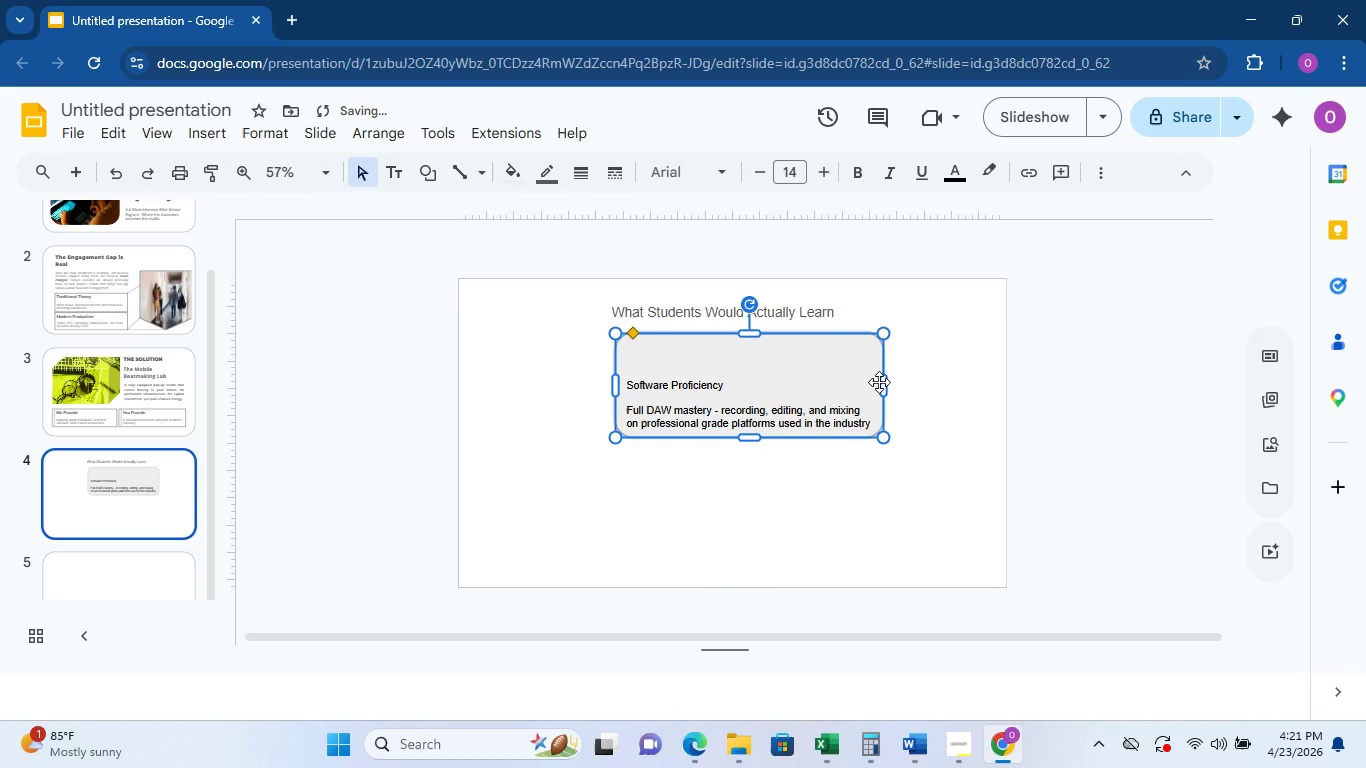 
left_click([879, 382])
 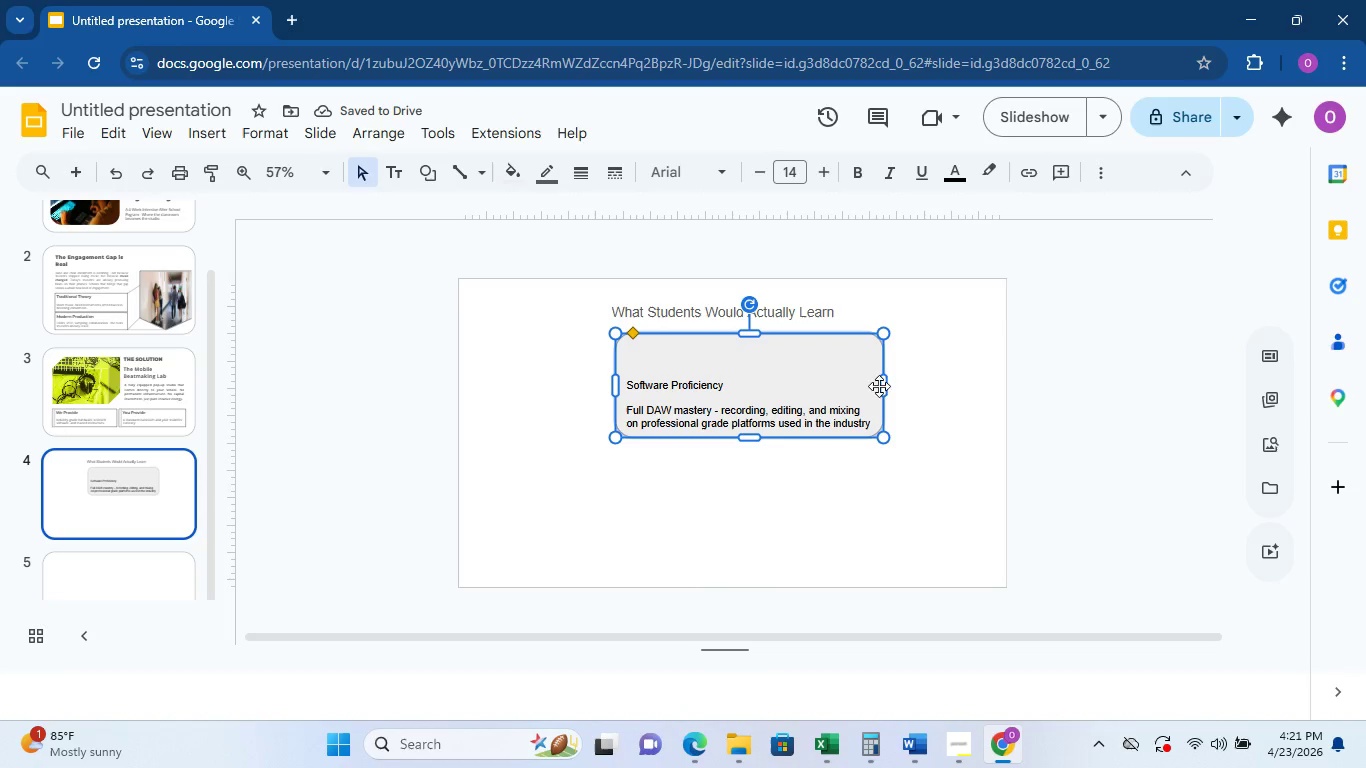 
left_click_drag(start_coordinate=[886, 386], to_coordinate=[899, 384])
 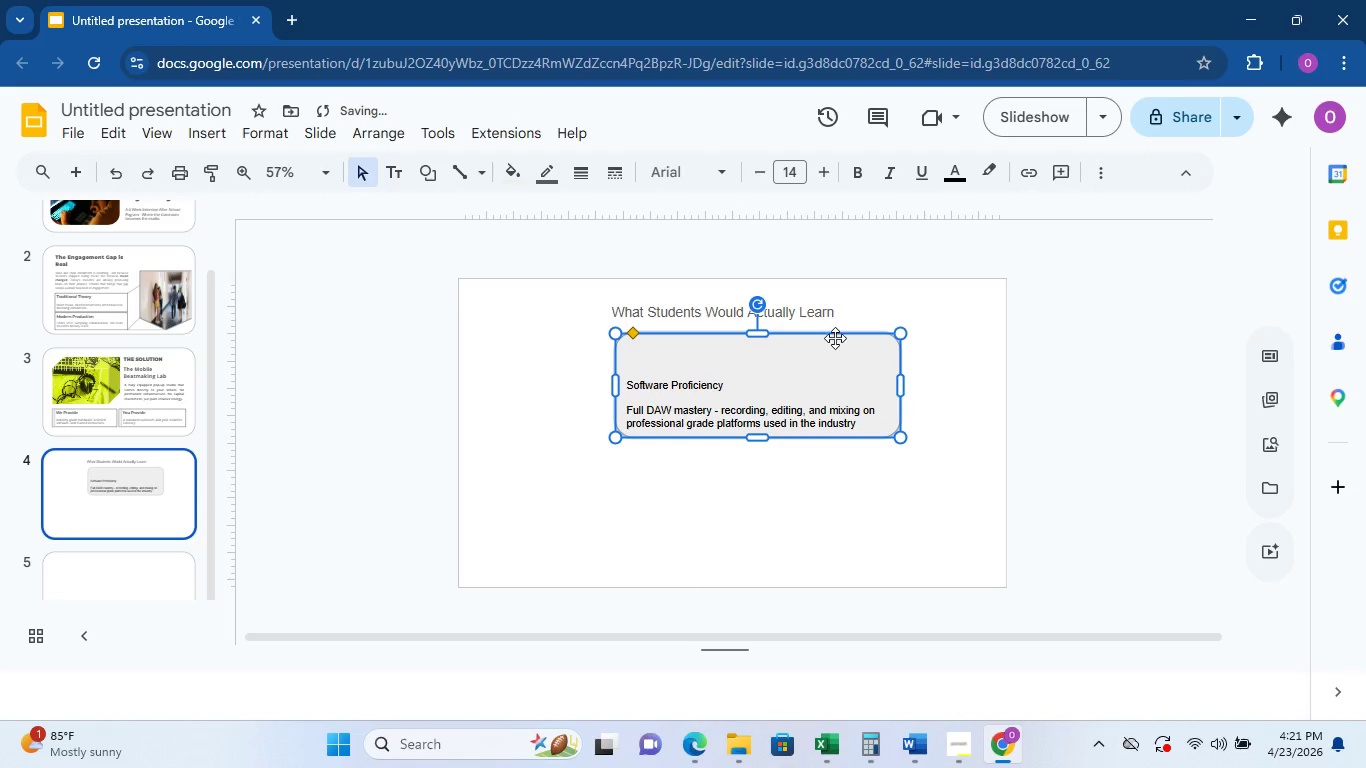 
left_click_drag(start_coordinate=[835, 334], to_coordinate=[822, 334])
 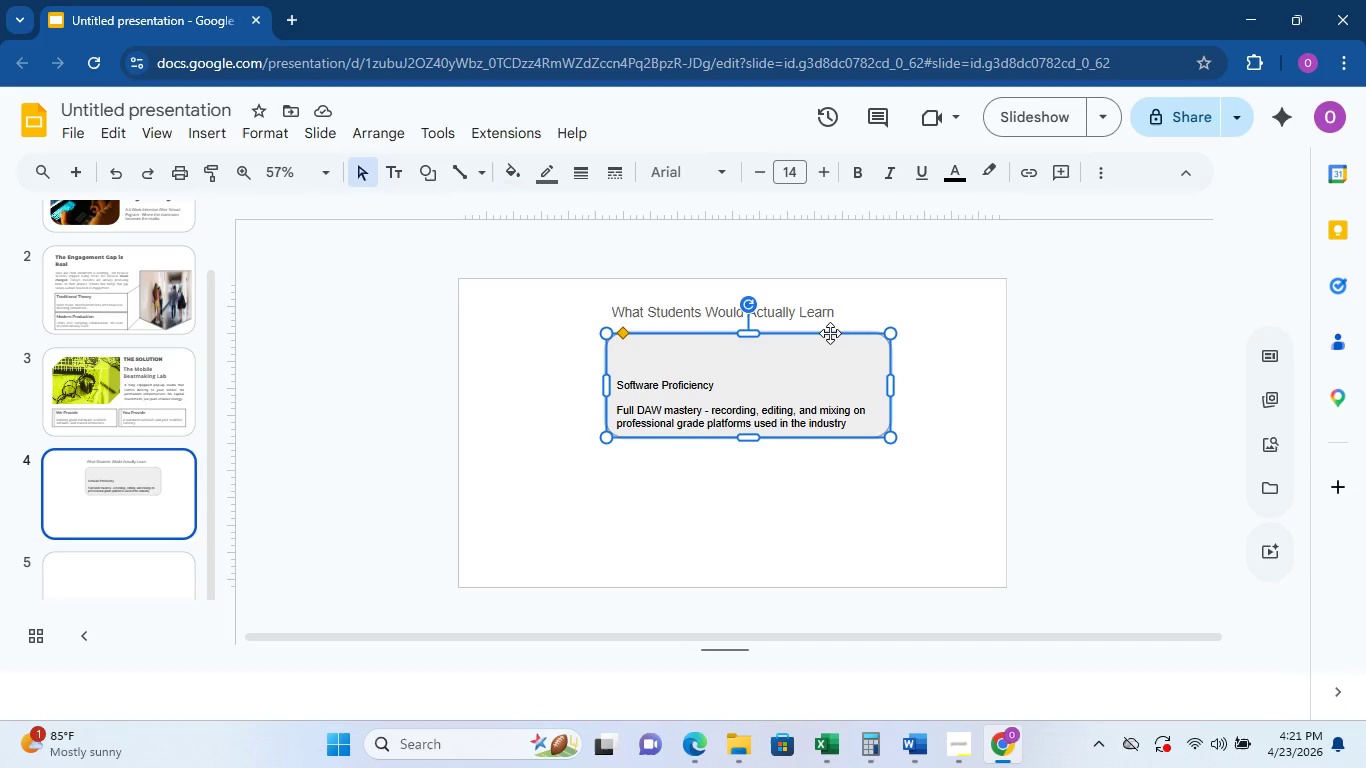 
wait(14.19)
 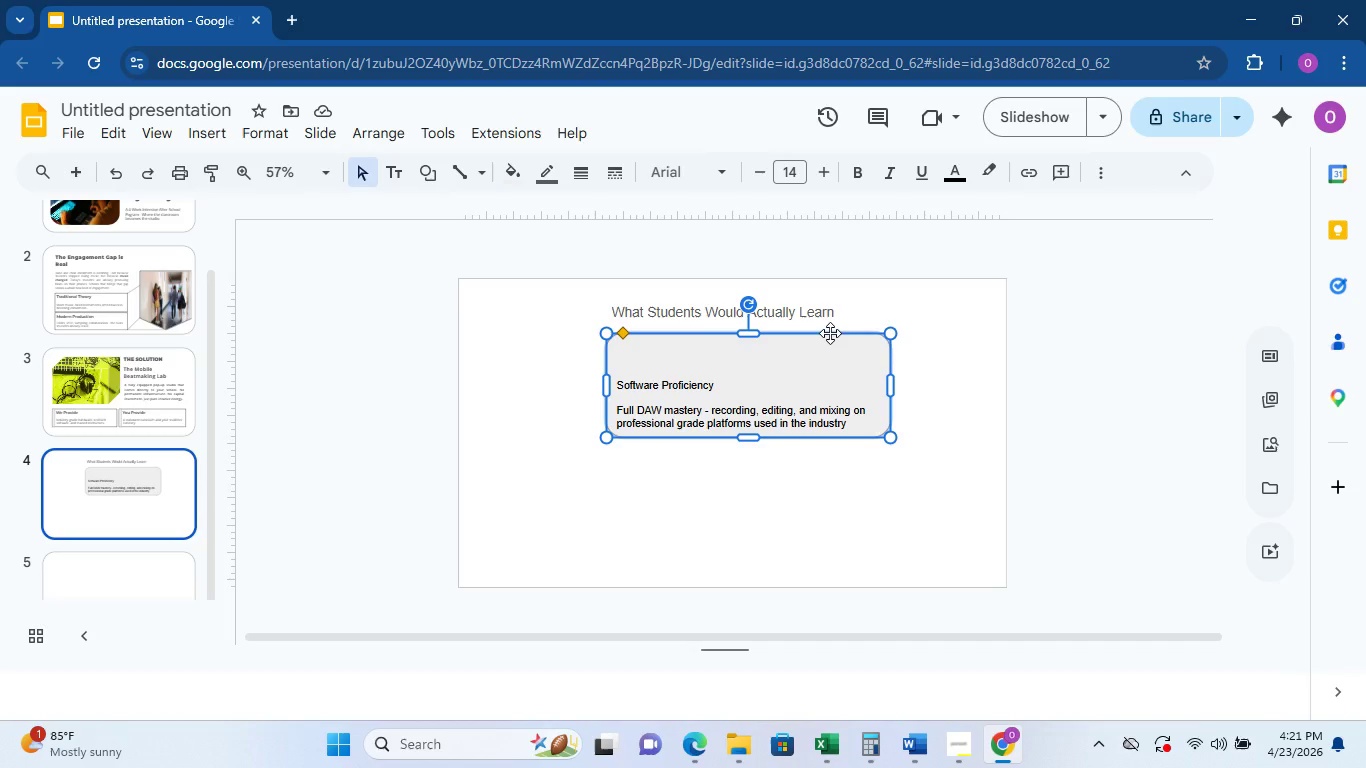 
left_click([836, 334])
 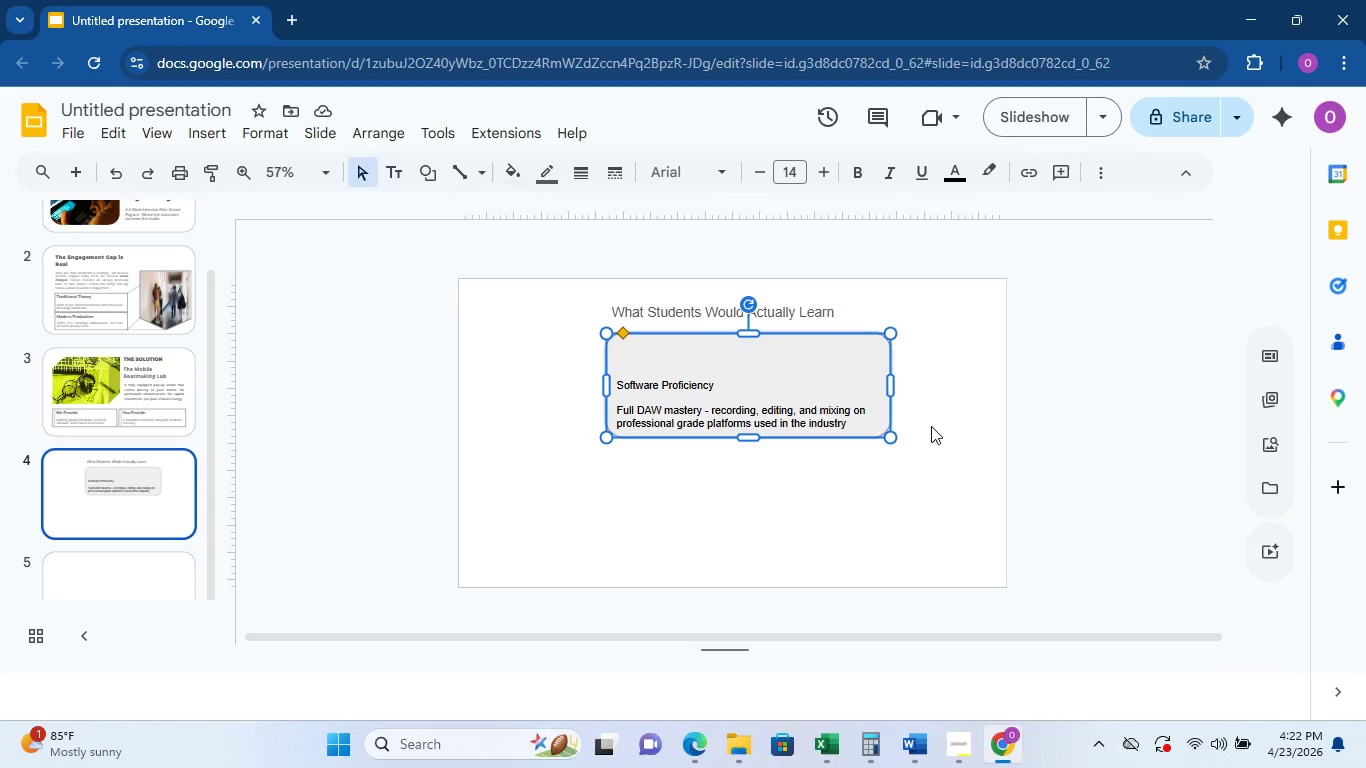 
key(Delete)
 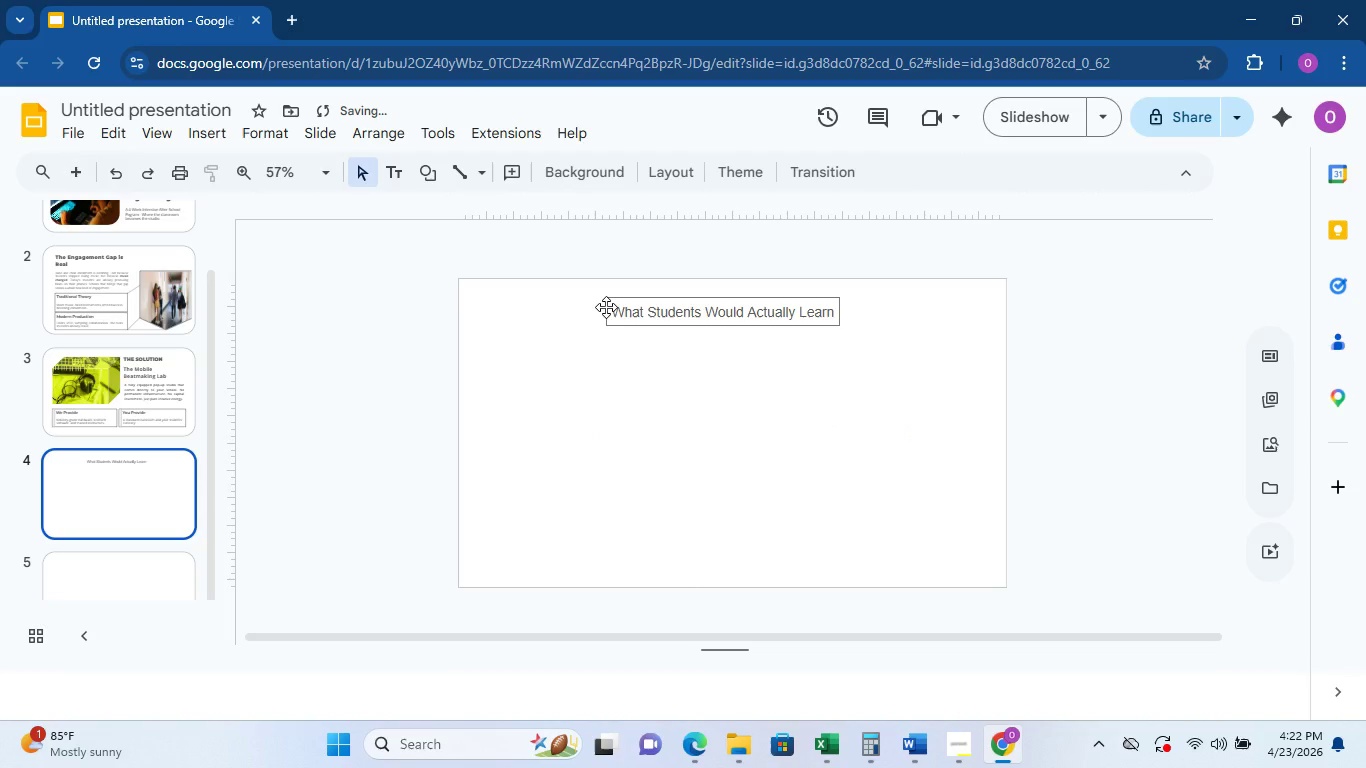 
left_click([606, 307])
 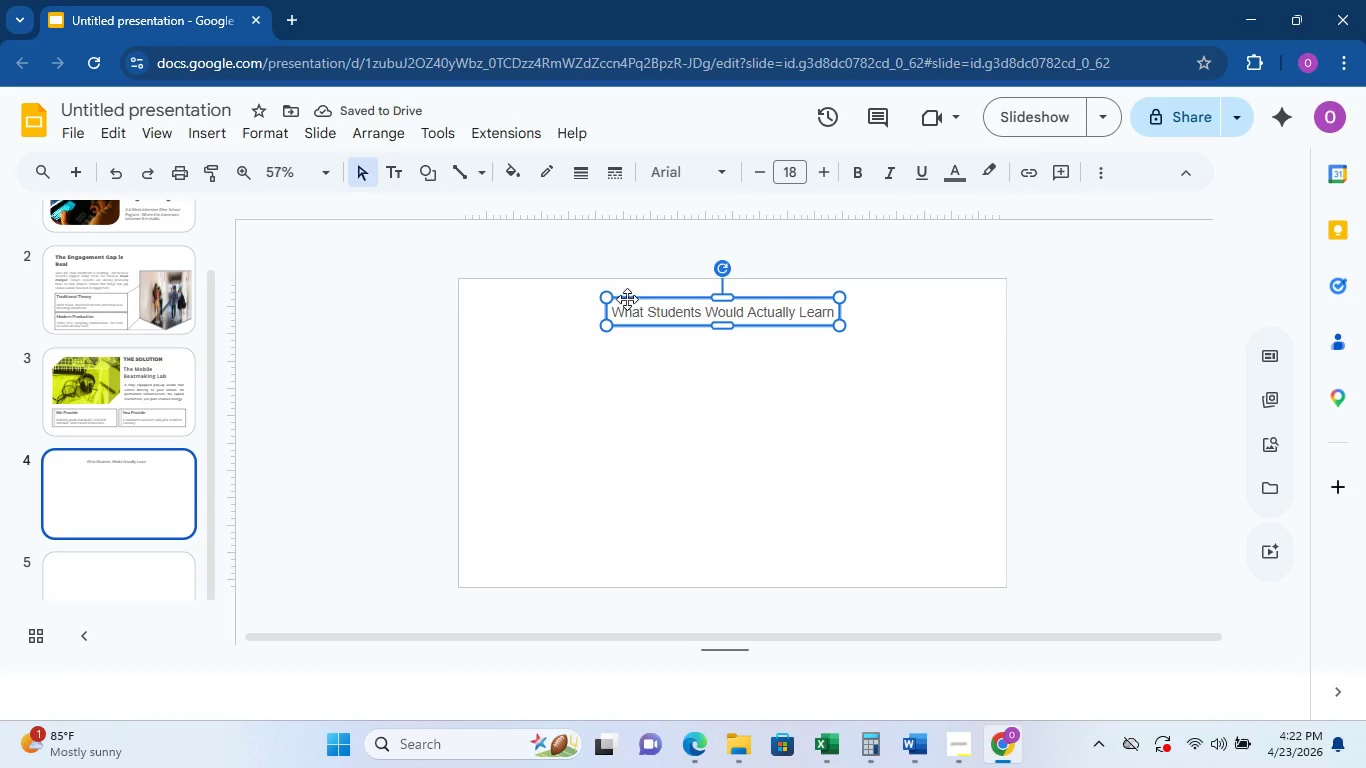 
left_click_drag(start_coordinate=[628, 299], to_coordinate=[619, 297])
 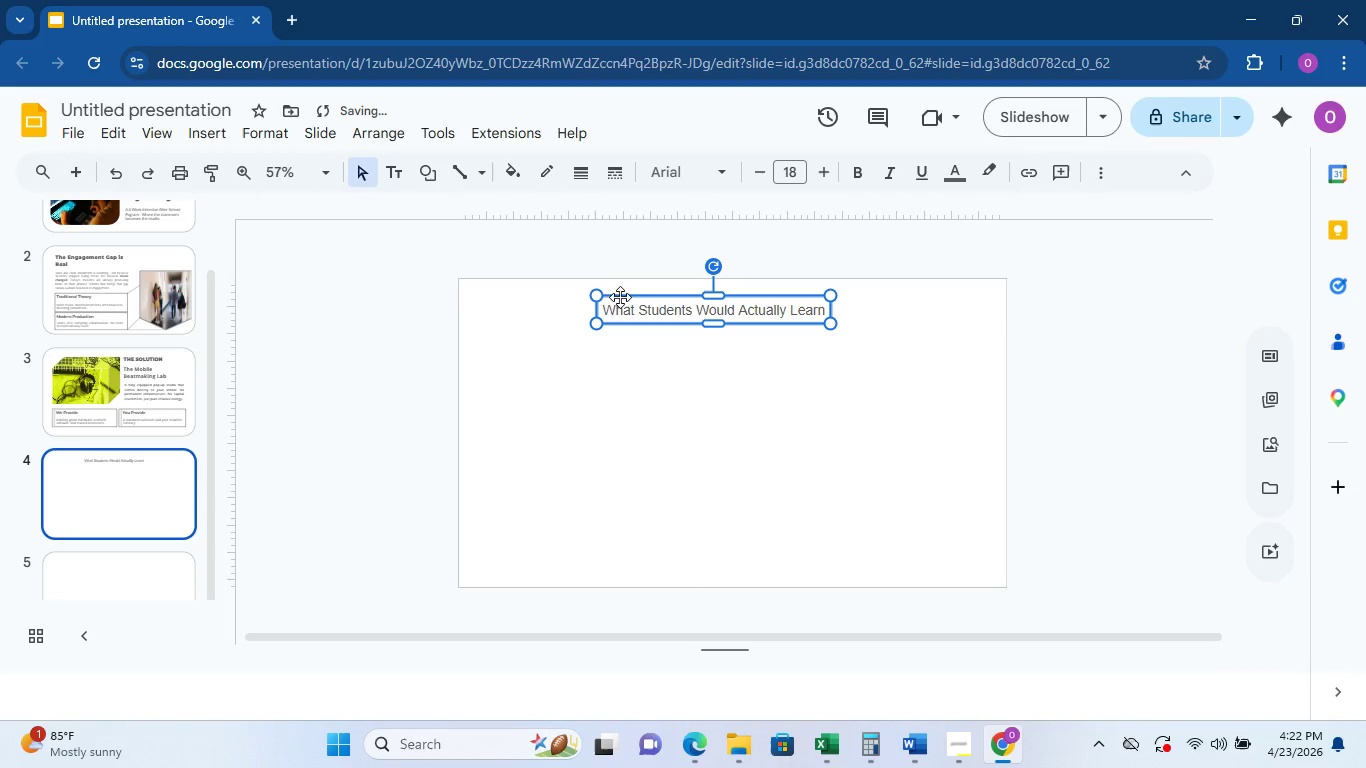 
left_click_drag(start_coordinate=[620, 297], to_coordinate=[516, 307])
 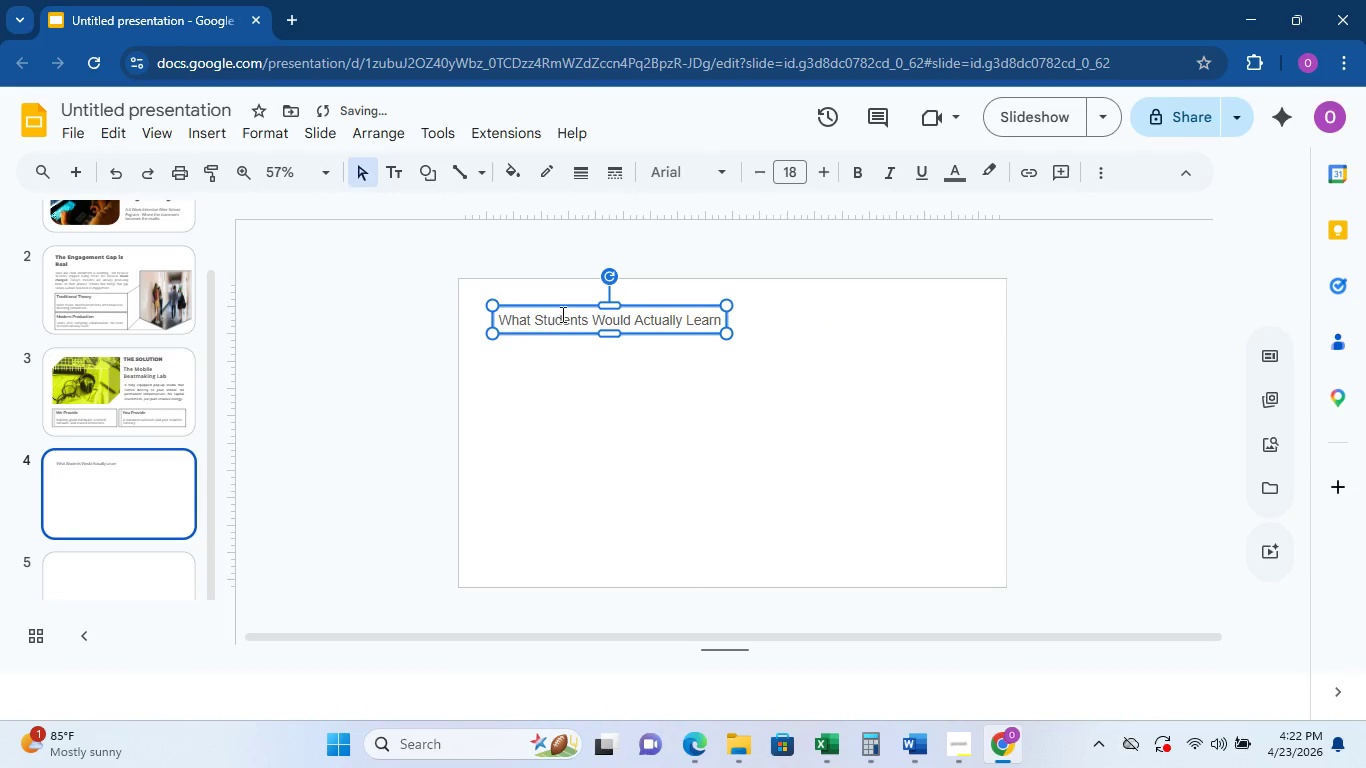 
left_click_drag(start_coordinate=[561, 306], to_coordinate=[556, 305])
 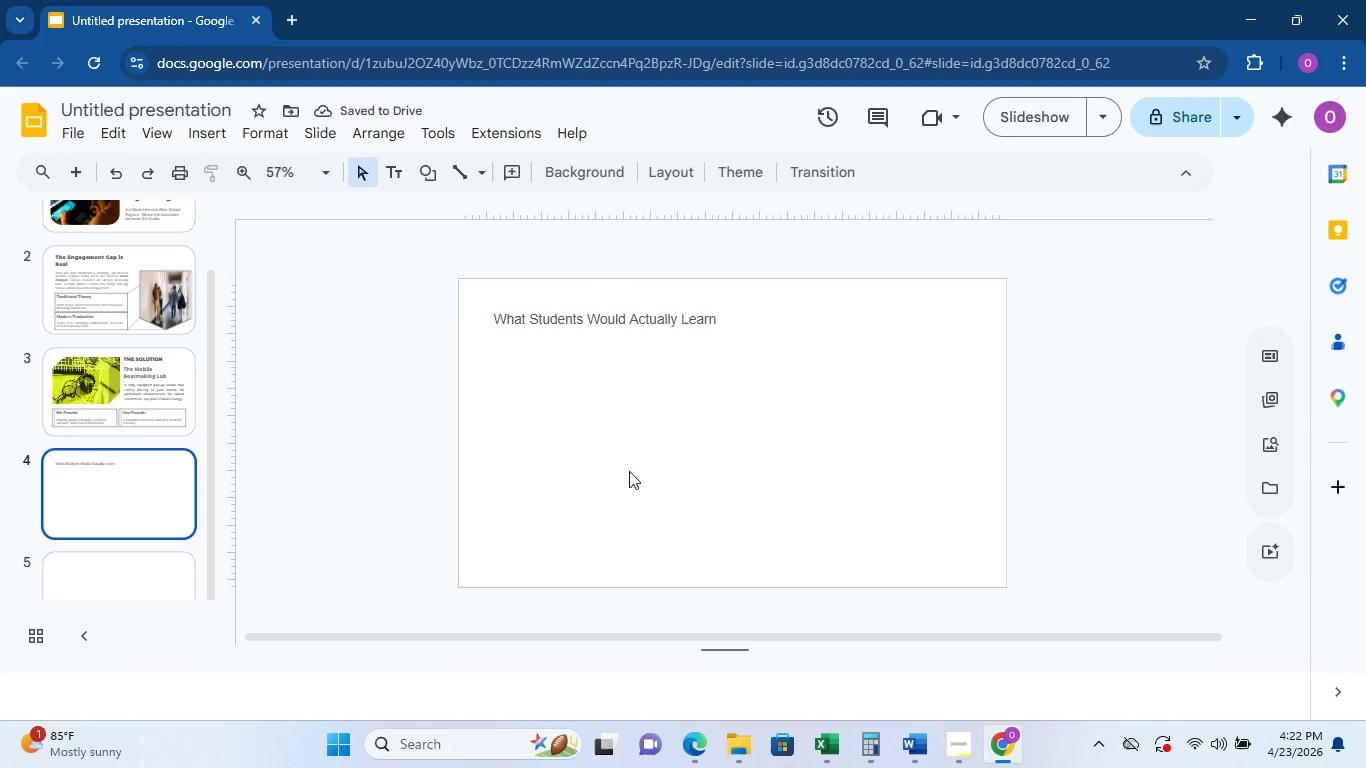 
left_click([115, 383])
 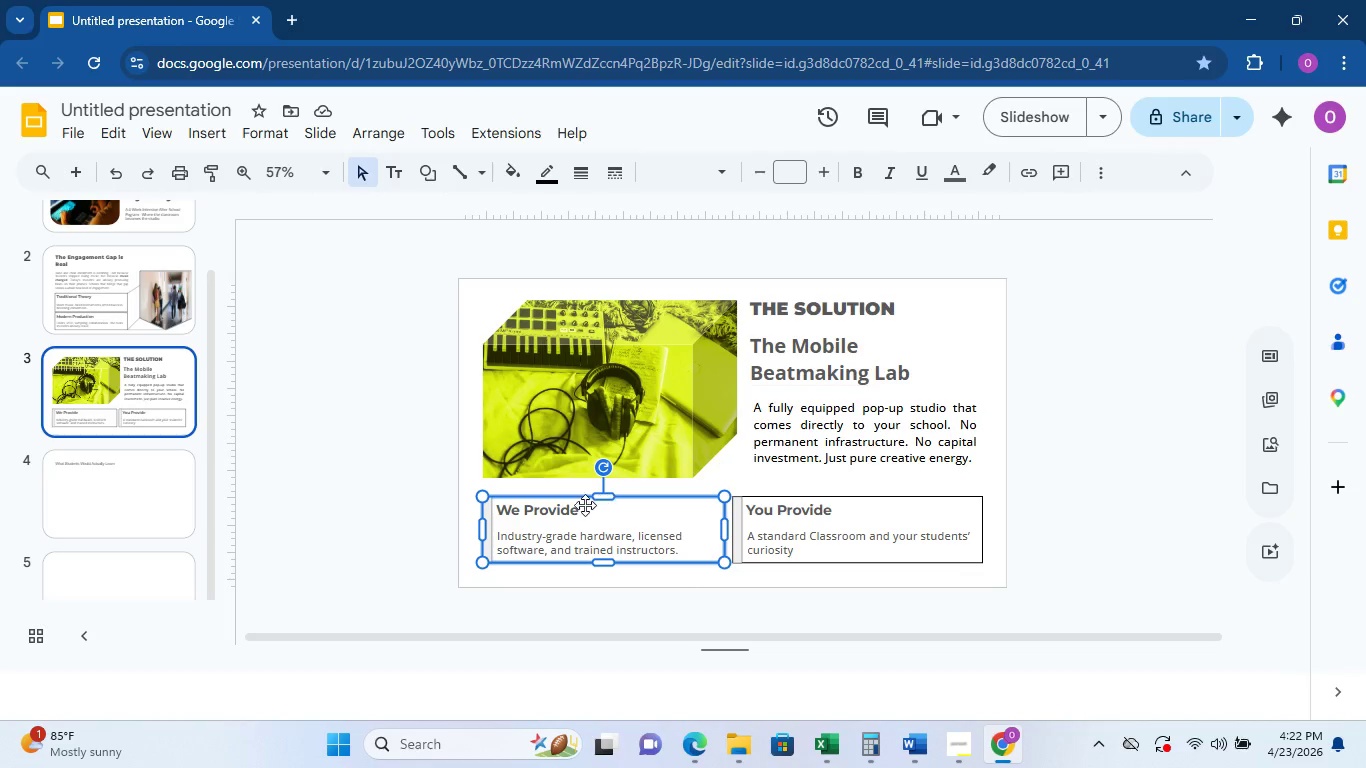 
key(Control+C)
 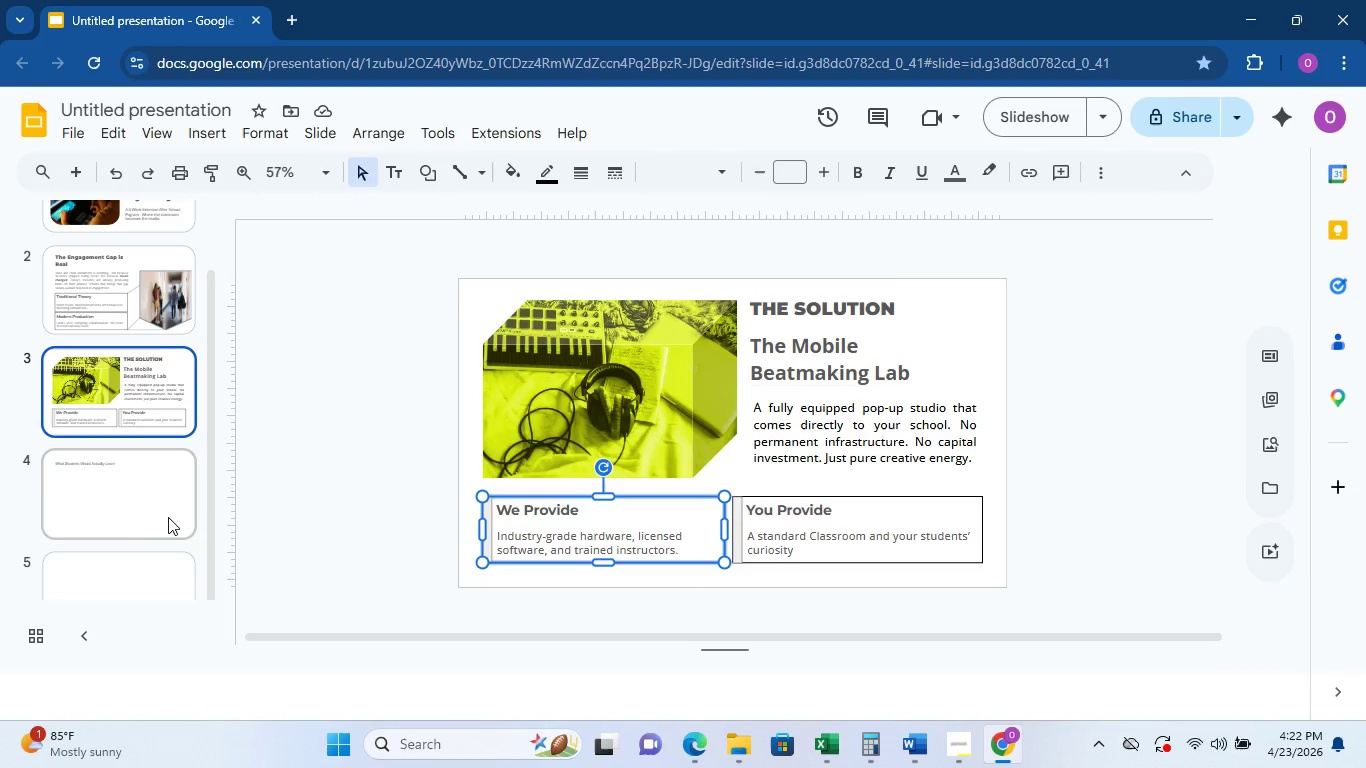 
left_click([166, 513])
 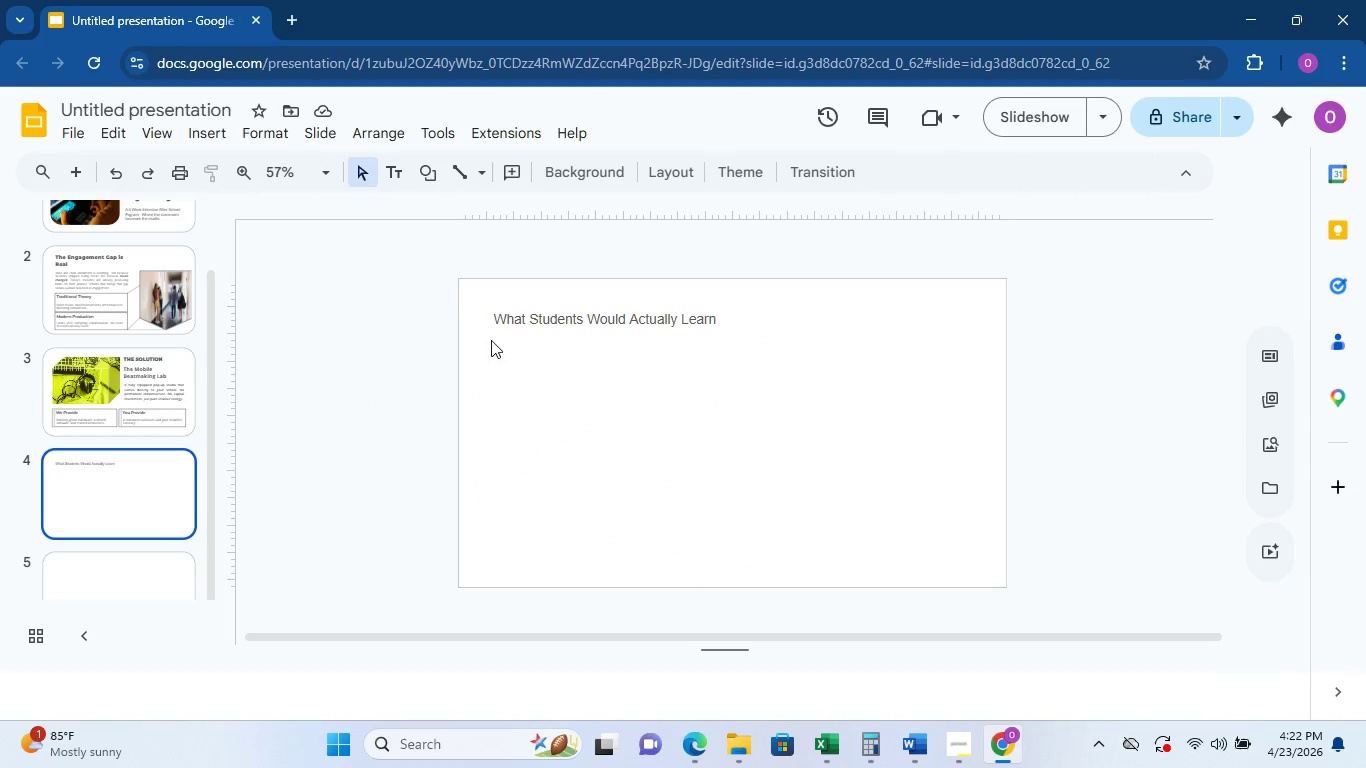 
left_click([509, 342])
 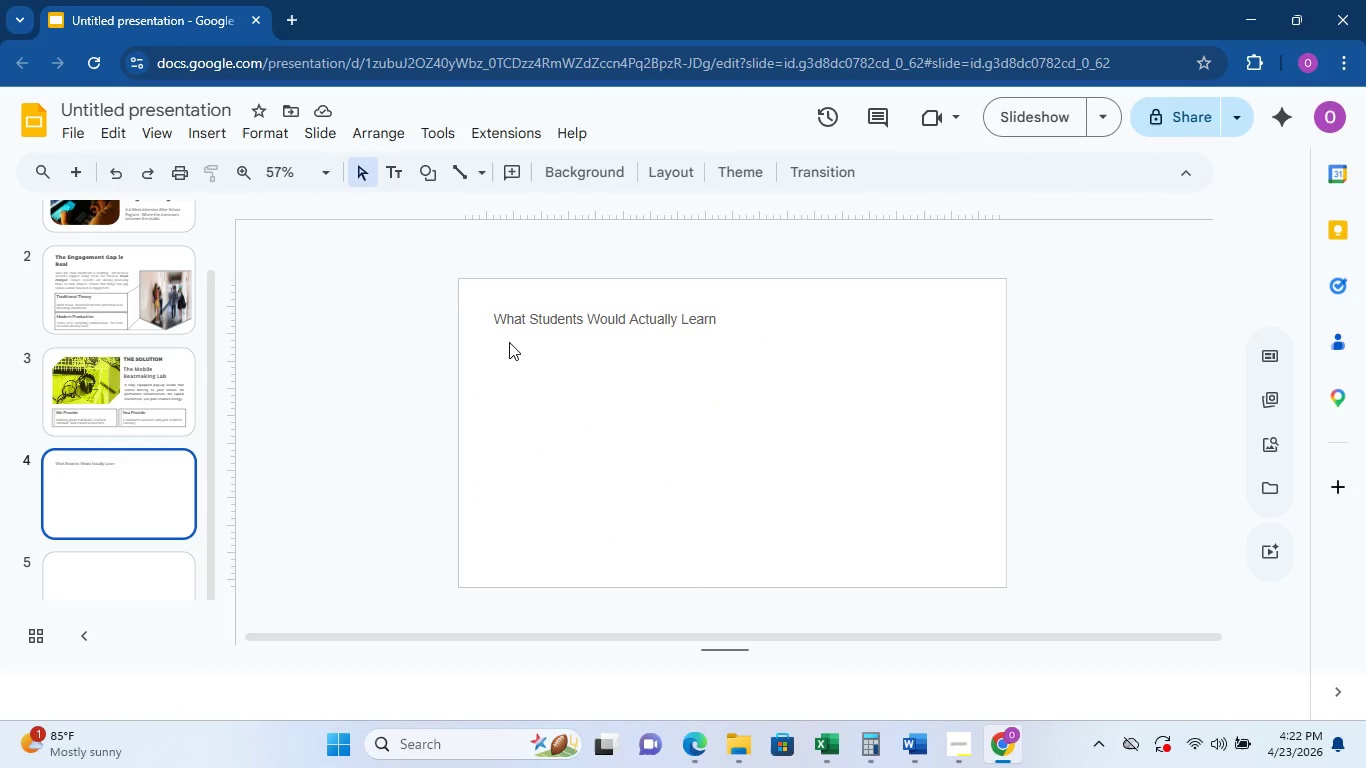 
key(Control+V)
 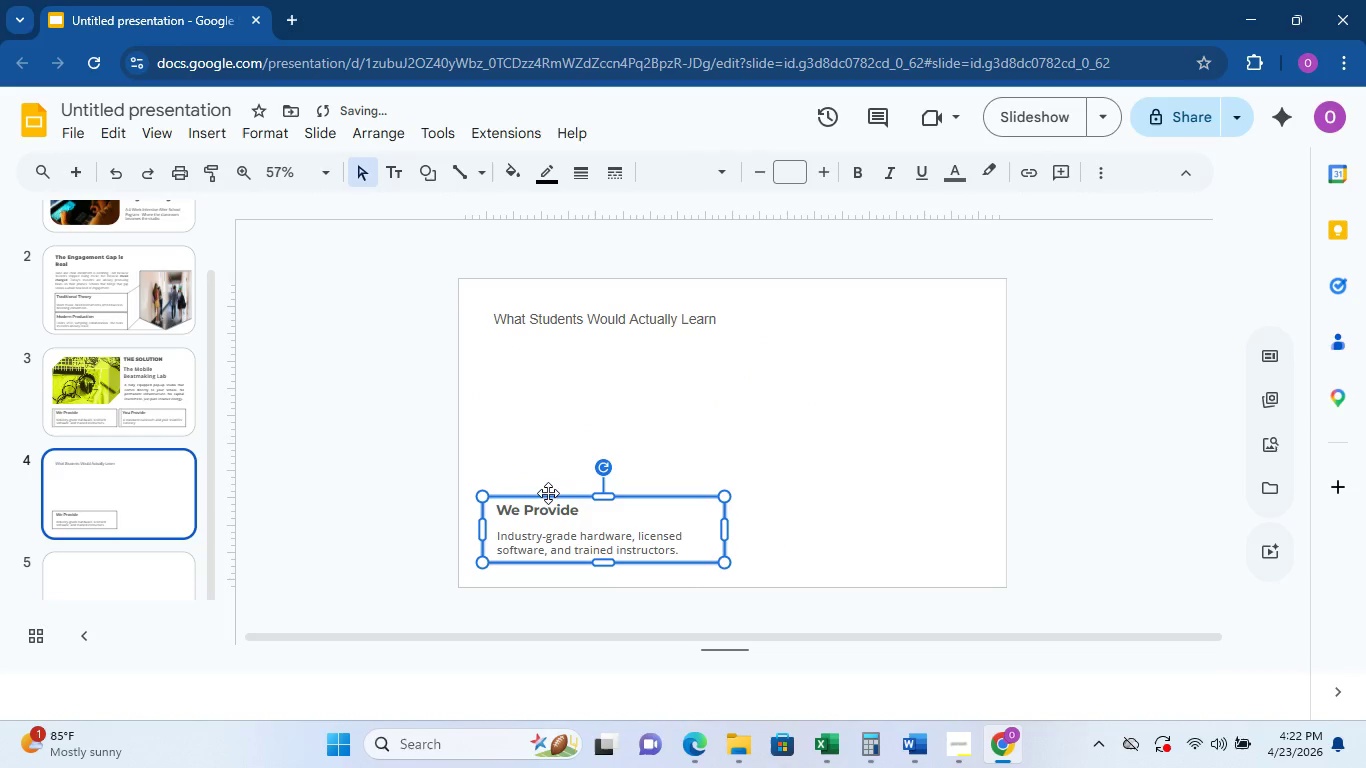 
left_click_drag(start_coordinate=[550, 497], to_coordinate=[557, 343])
 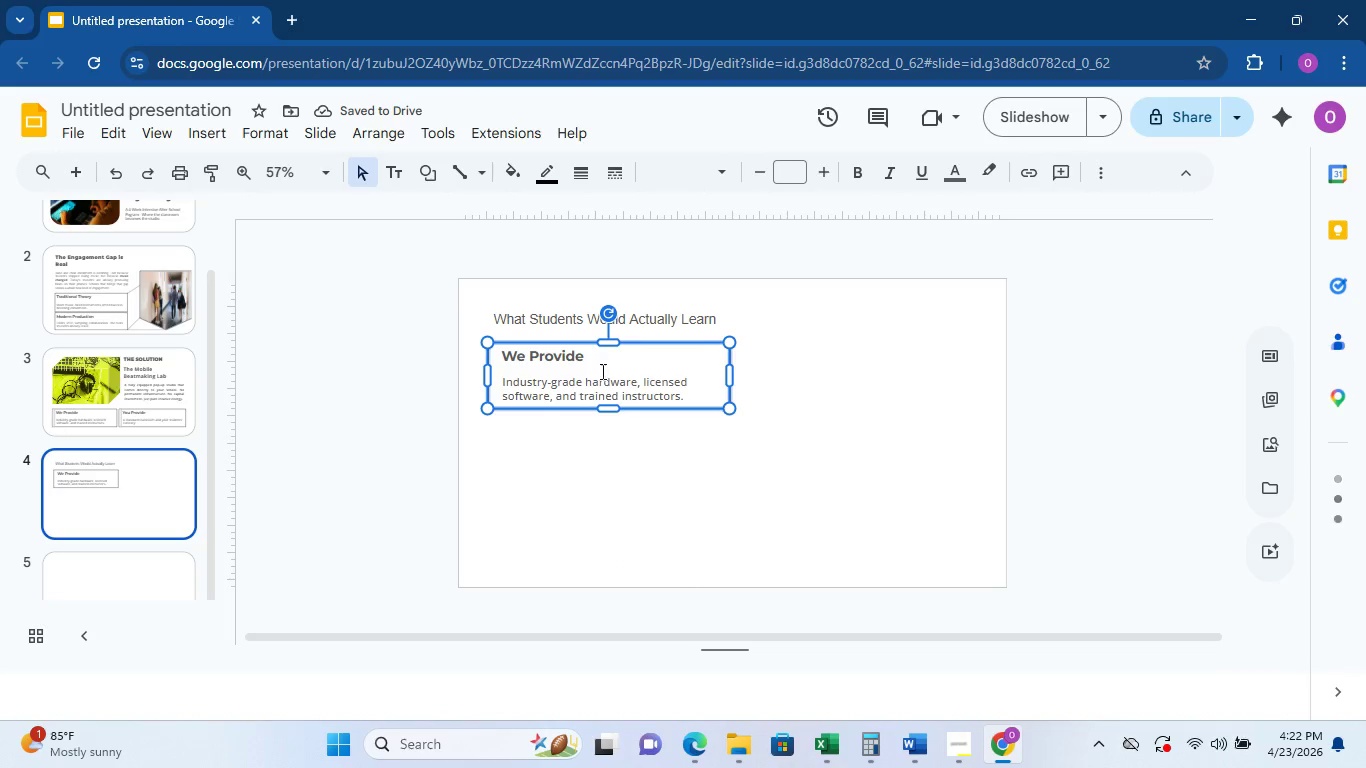 
wait(5.62)
 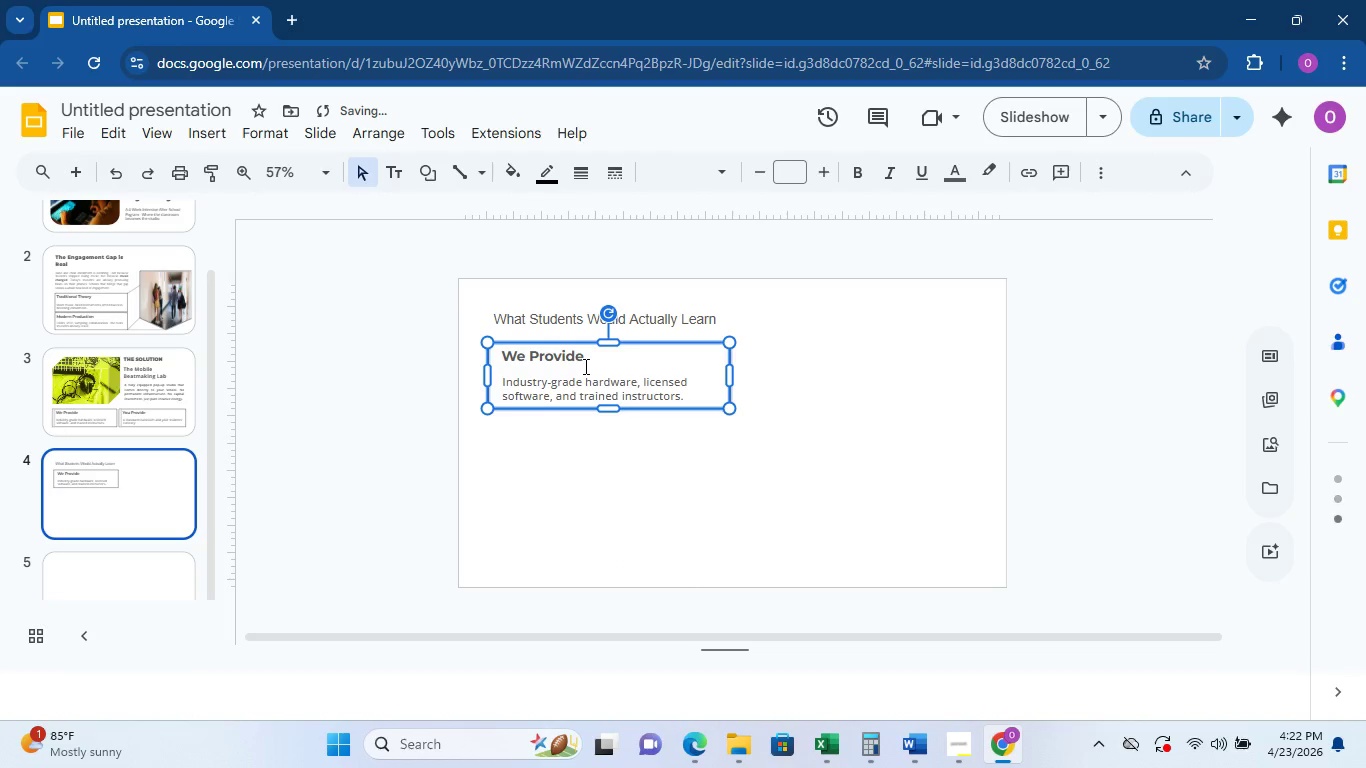 
left_click_drag(start_coordinate=[592, 354], to_coordinate=[503, 352])
 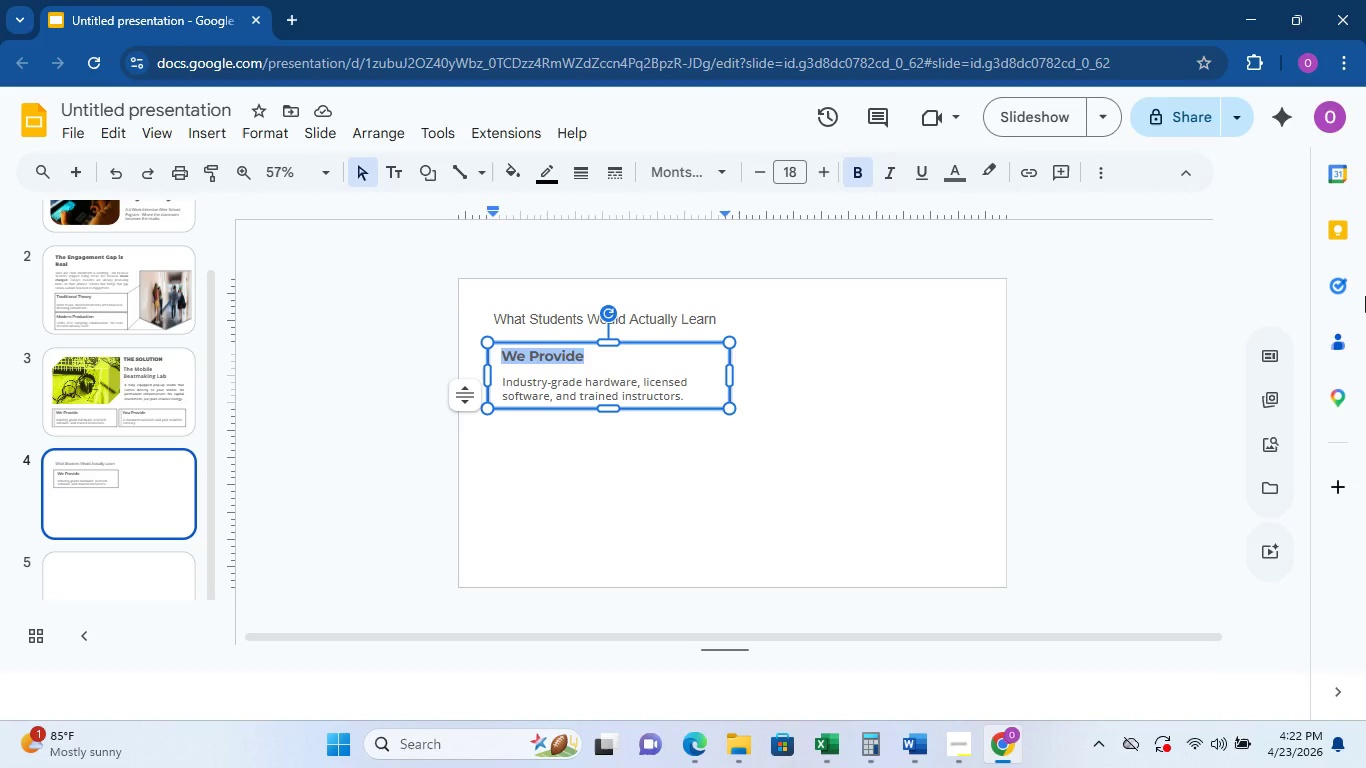 
type(Softare )
key(Backspace)
type( Proficiency)
 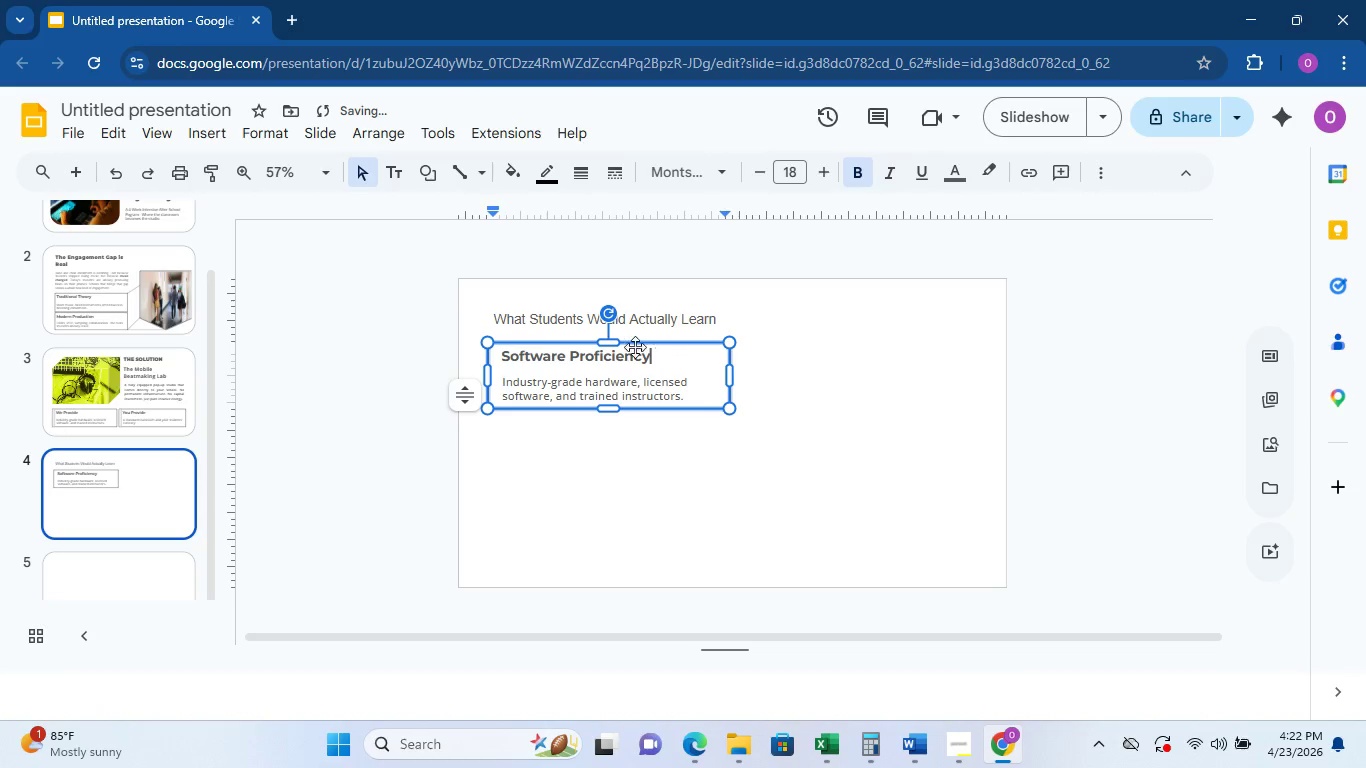 
left_click([505, 356])
 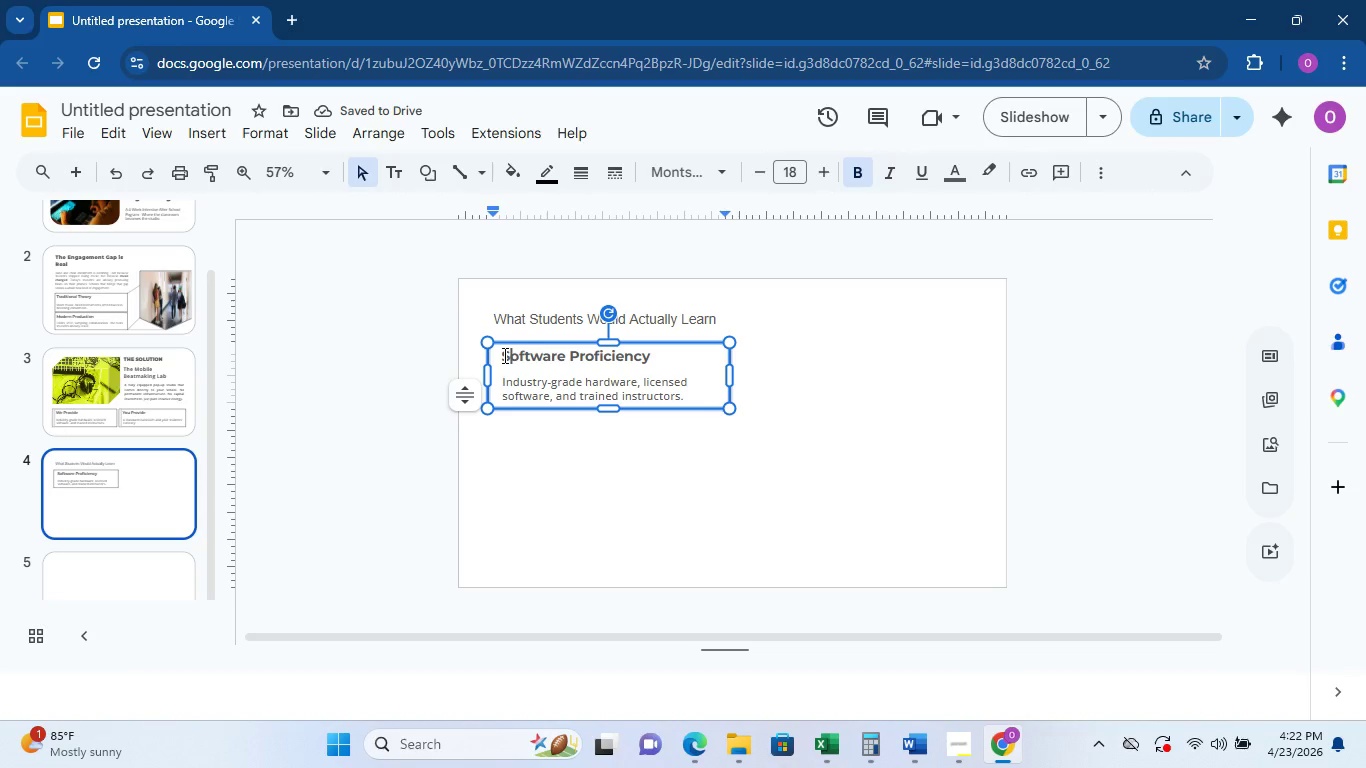 
left_click([503, 355])
 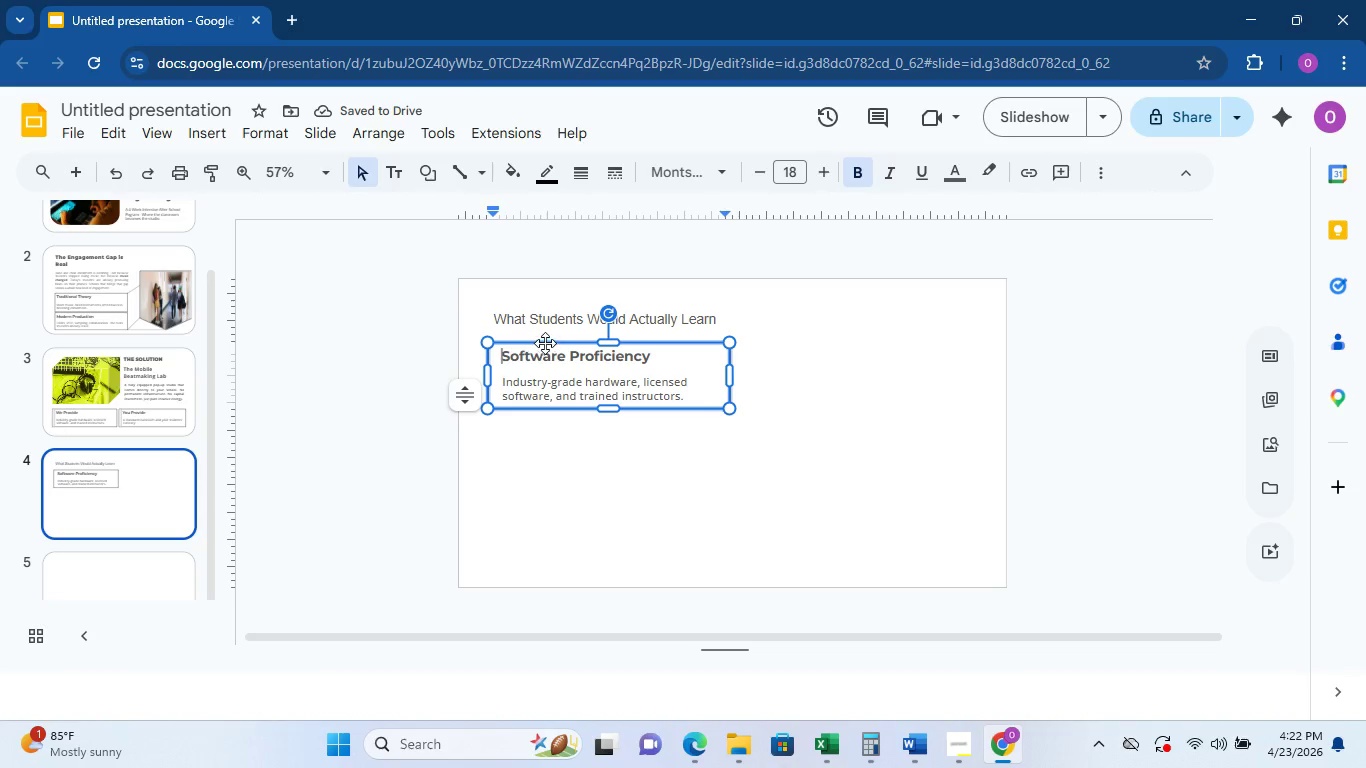 
key(NumpadEnter)
 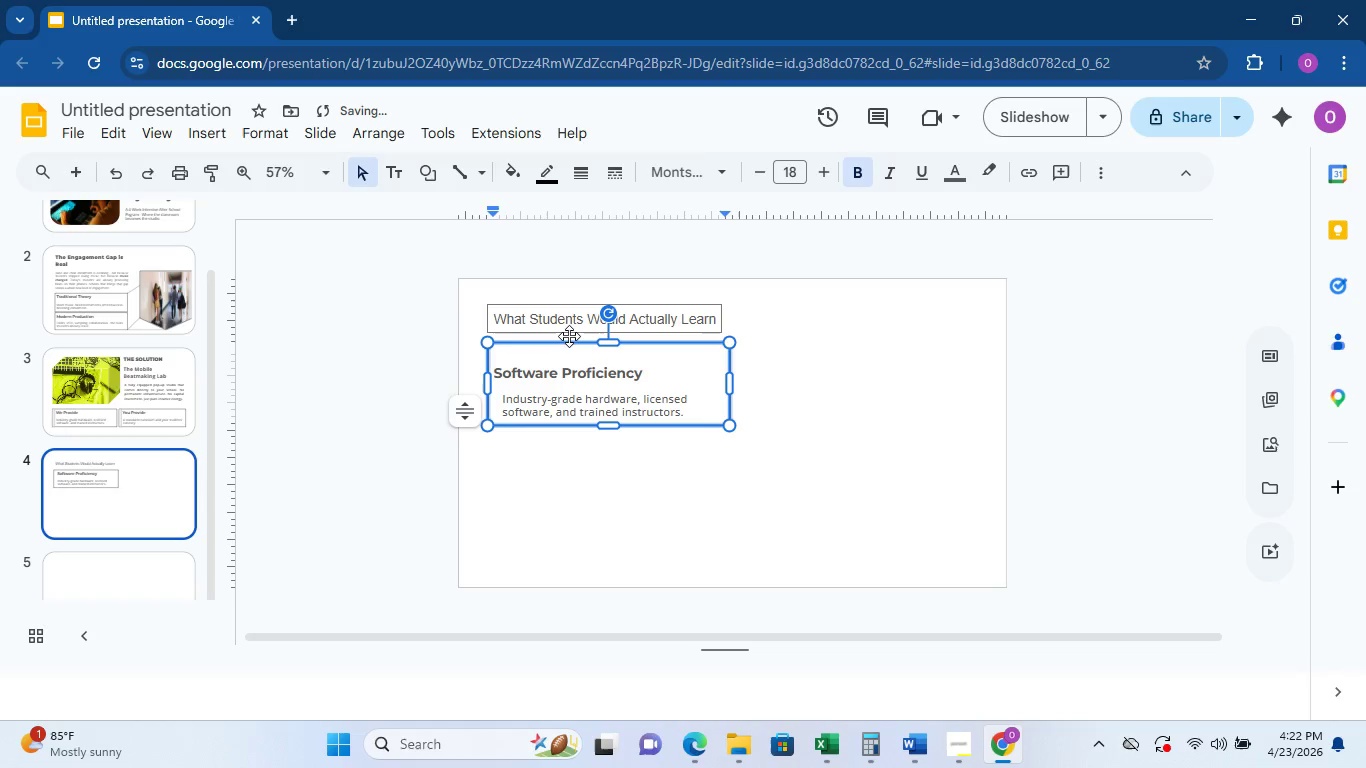 
key(NumpadEnter)
 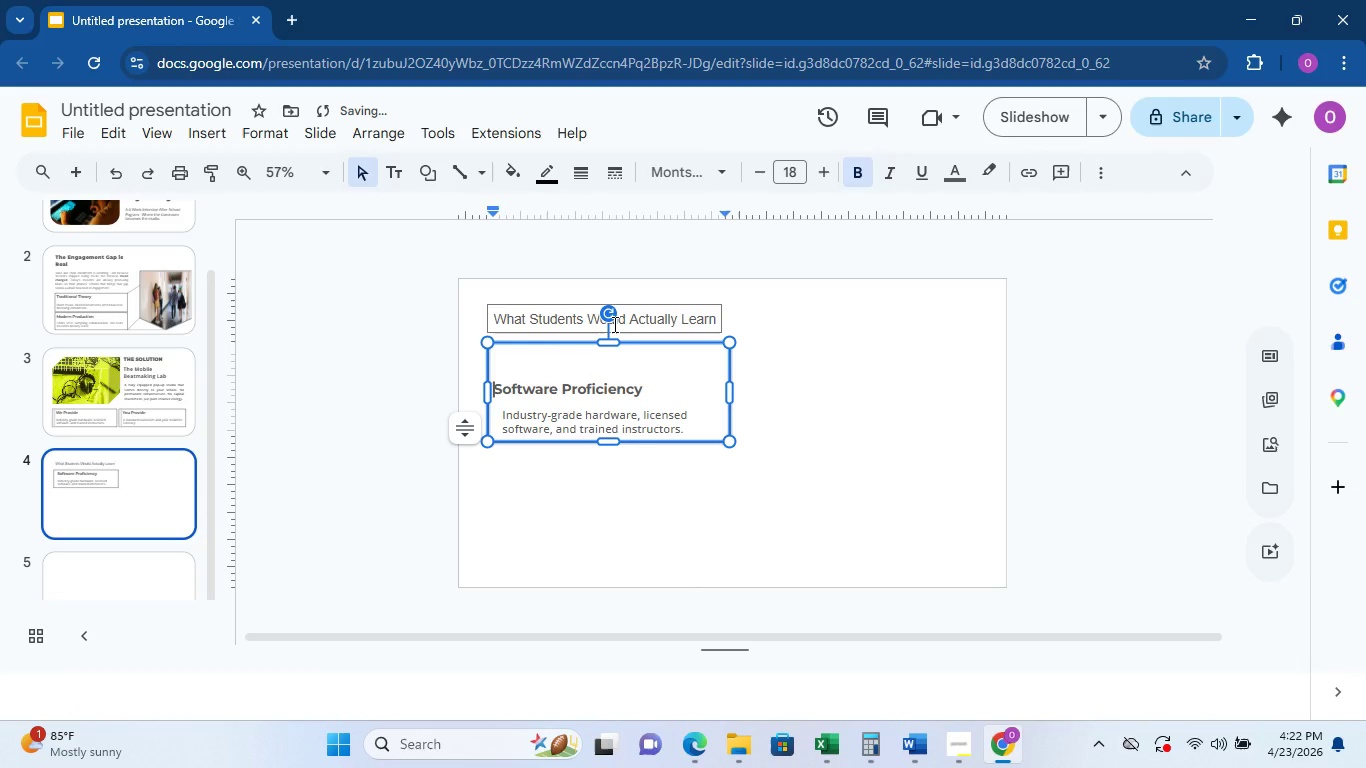 
key(Tab)
 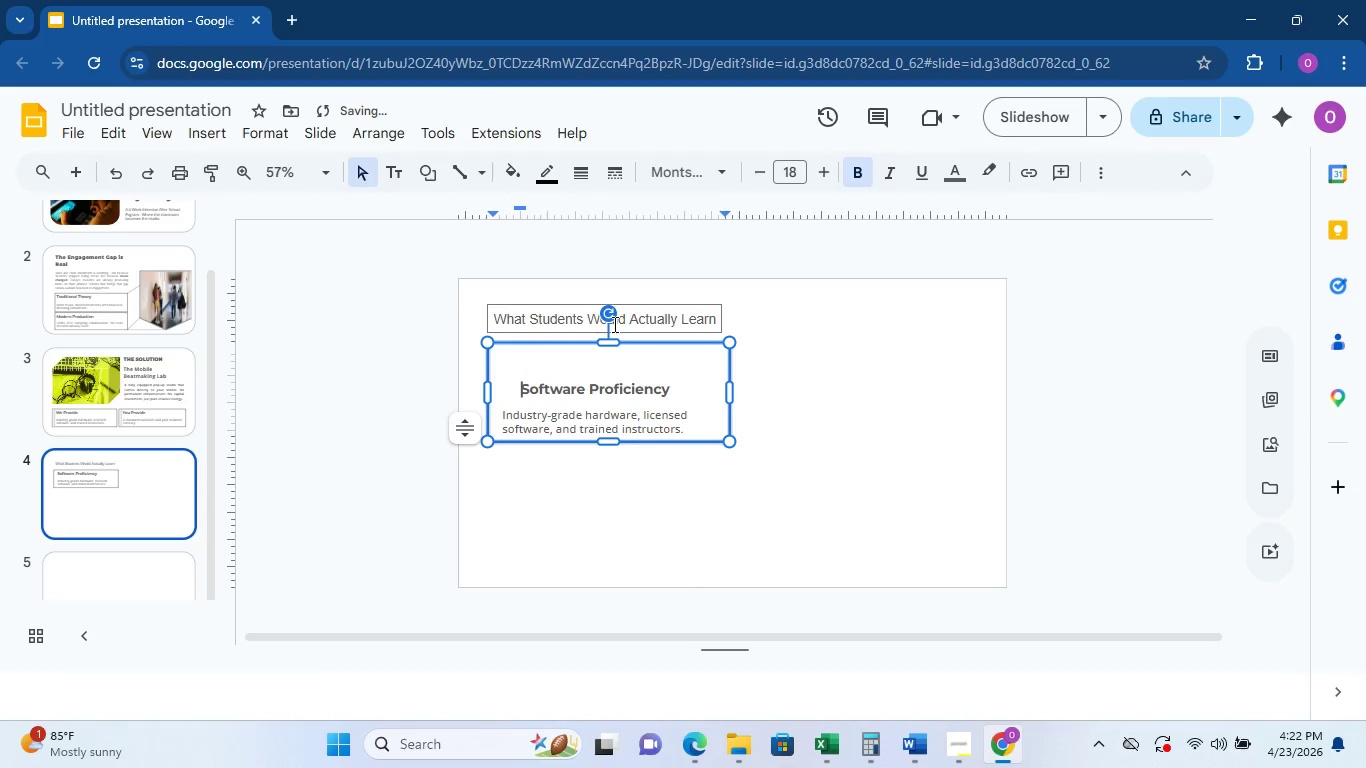 
key(Backspace)
 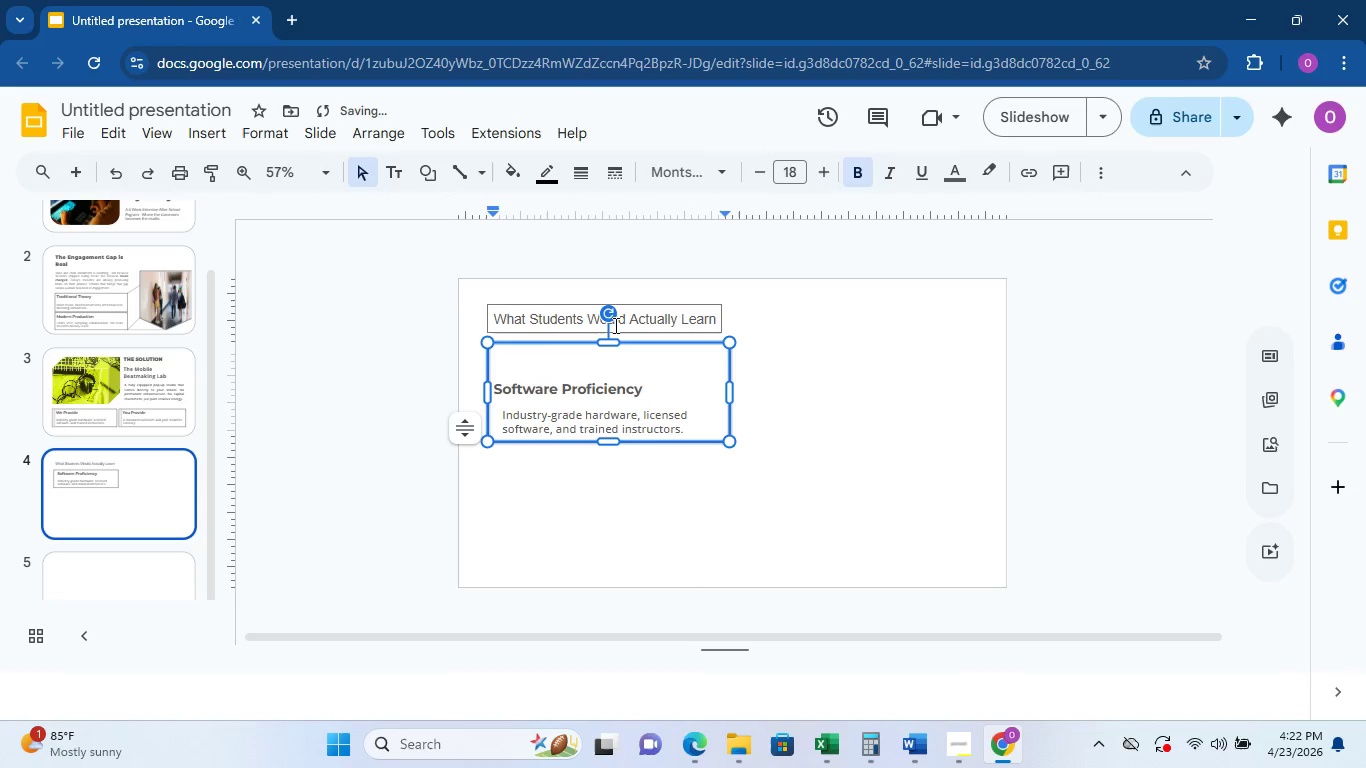 
key(Space)
 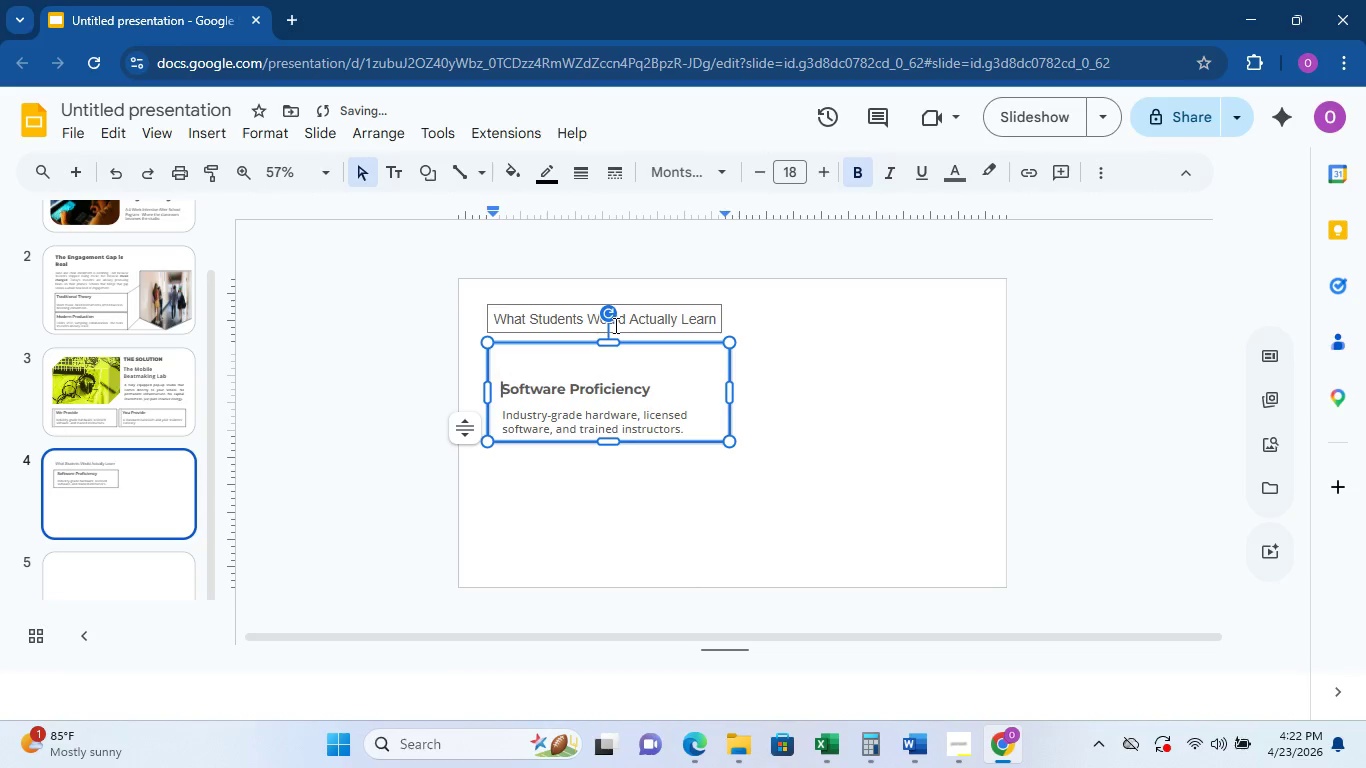 
key(Space)
 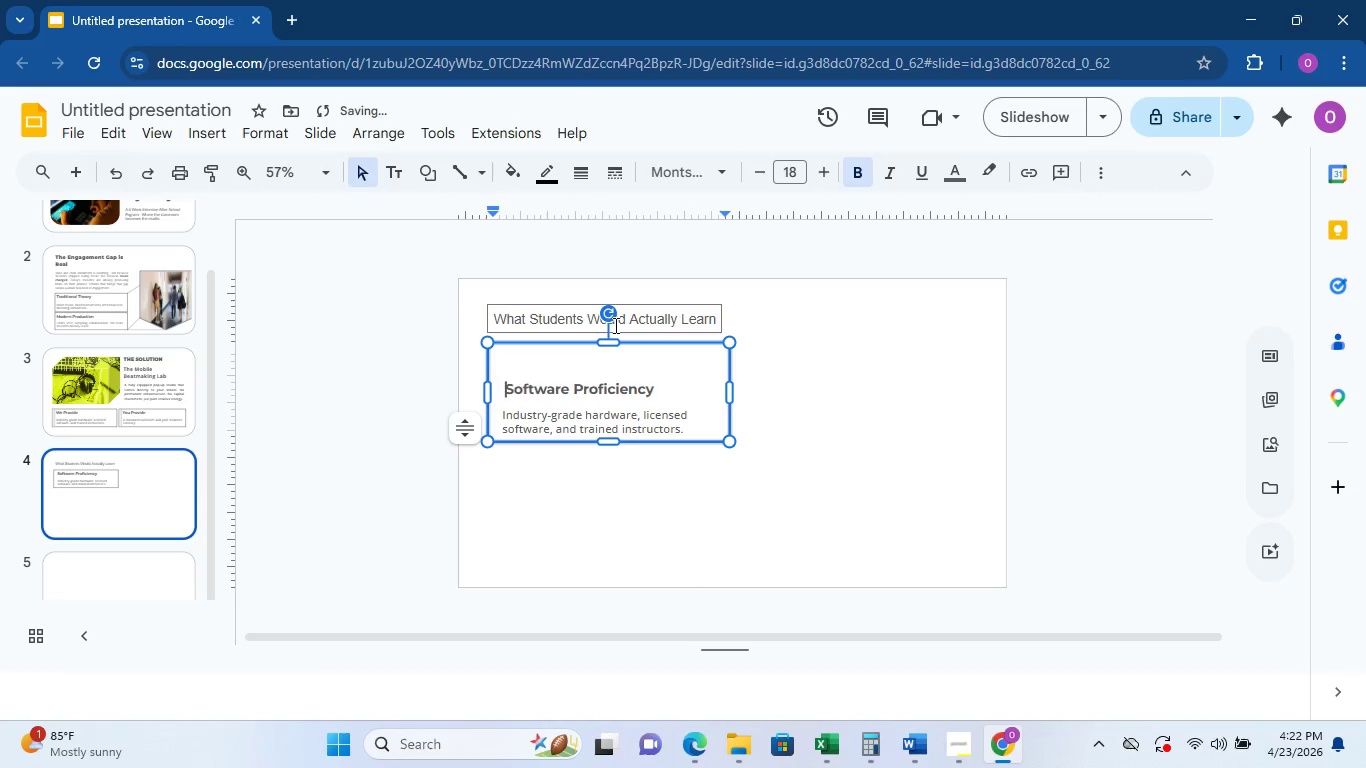 
key(Space)
 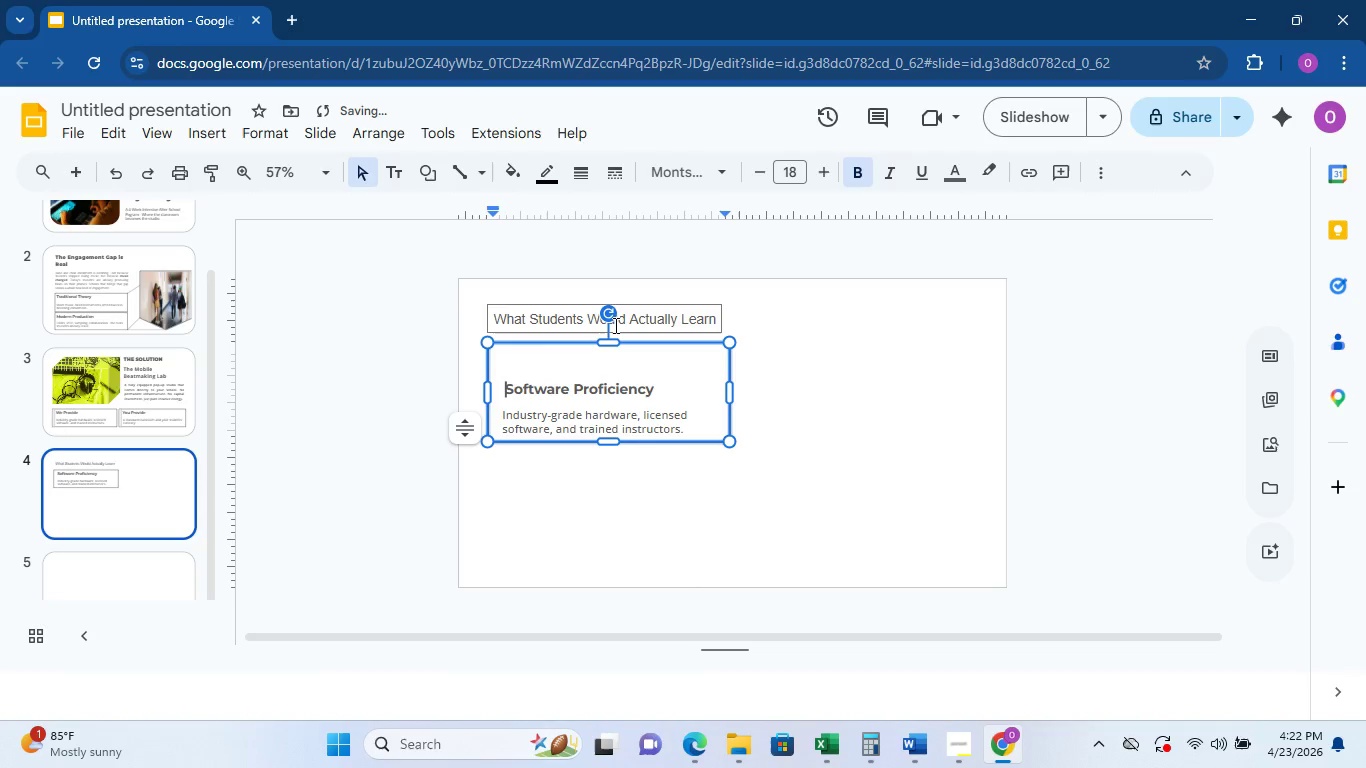 
key(Backspace)
 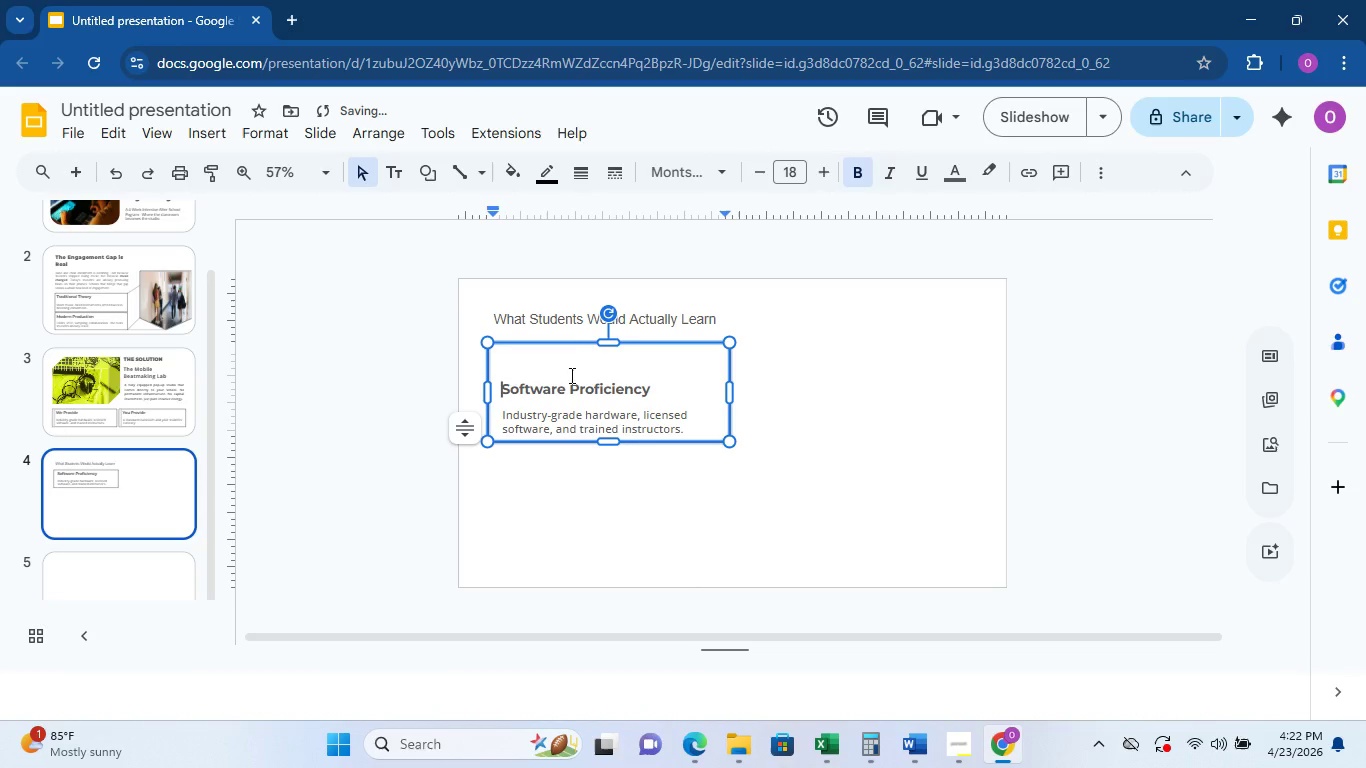 
left_click([570, 356])
 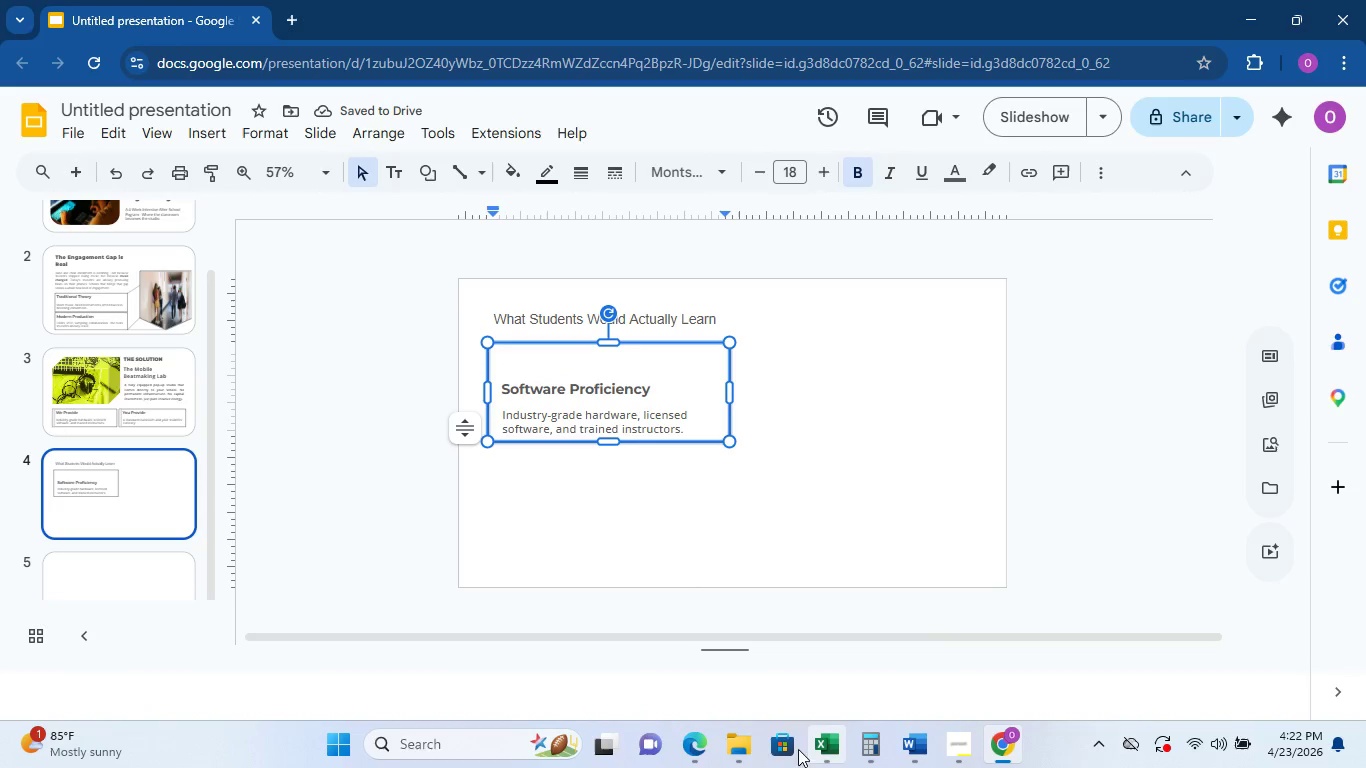 
left_click([720, 739])
 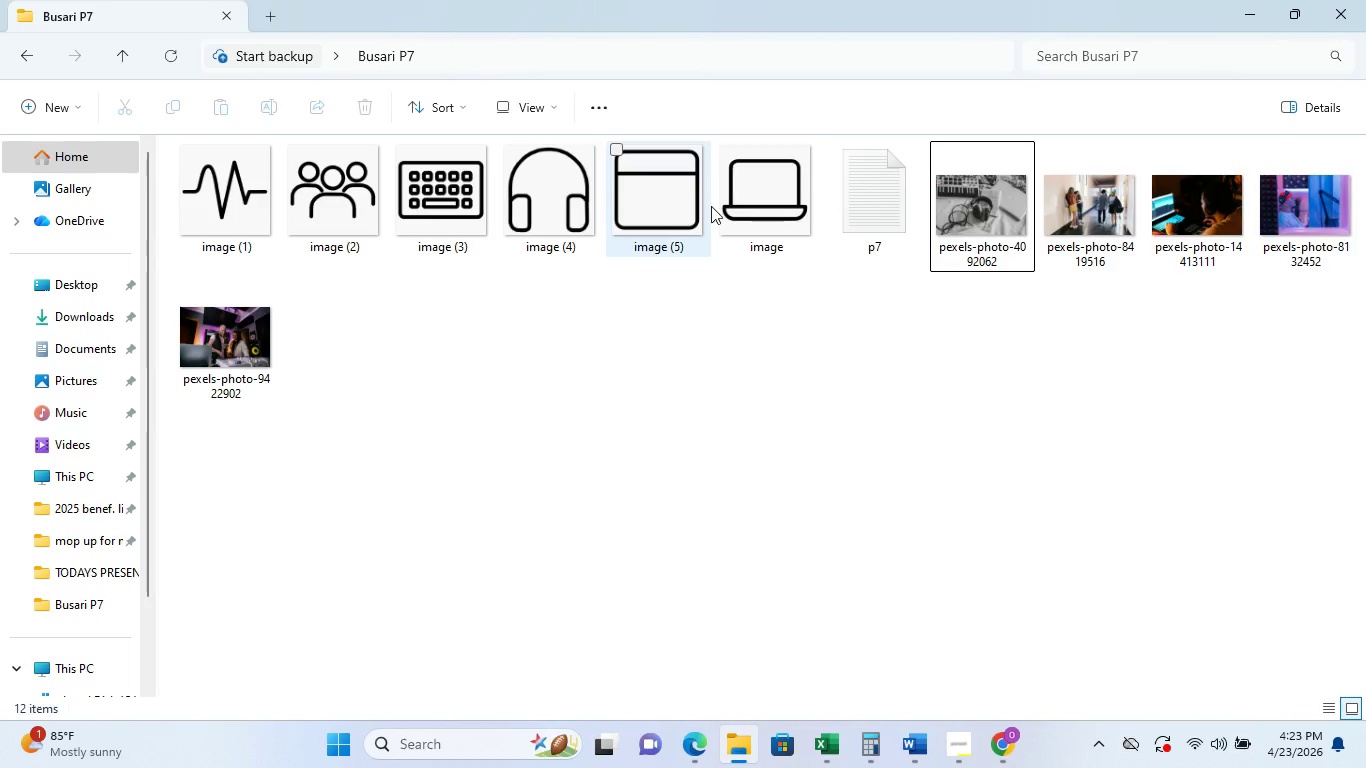 
right_click([748, 204])
 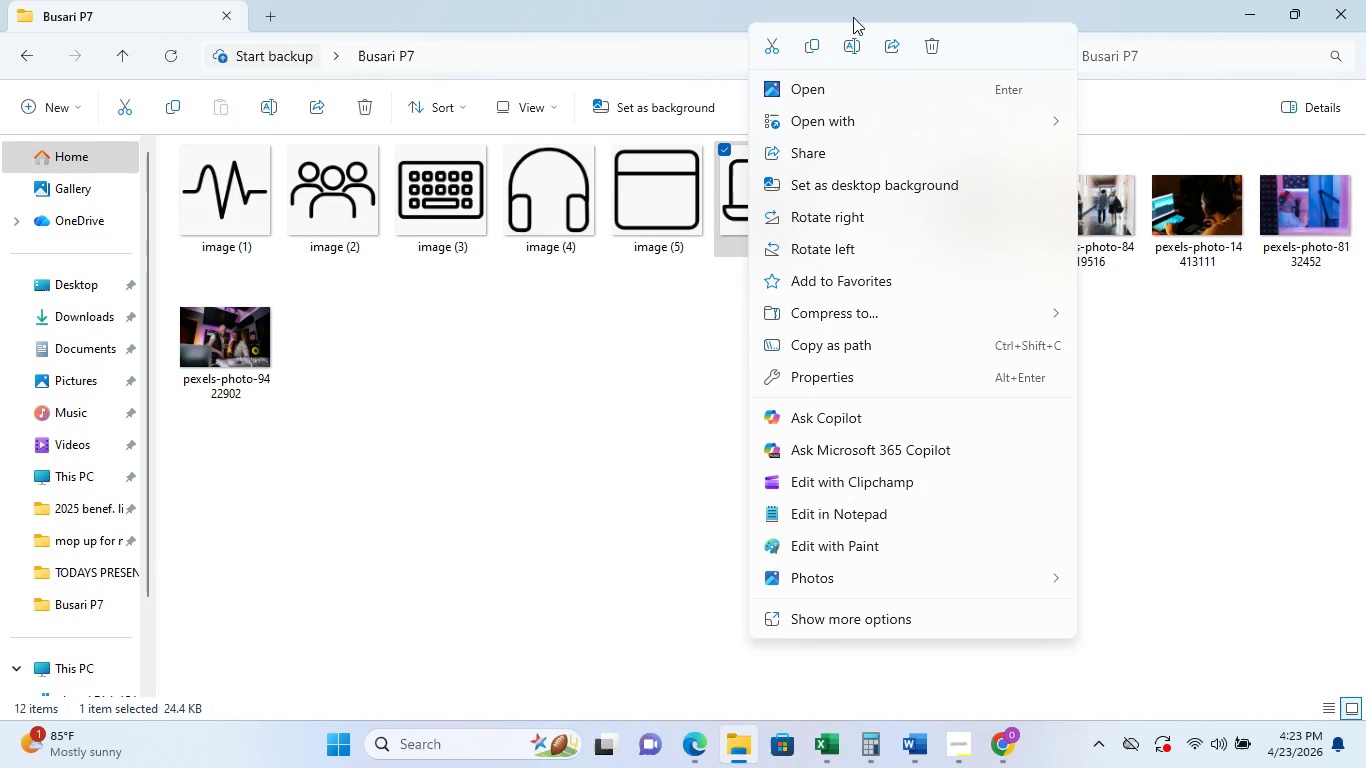 
left_click([814, 38])
 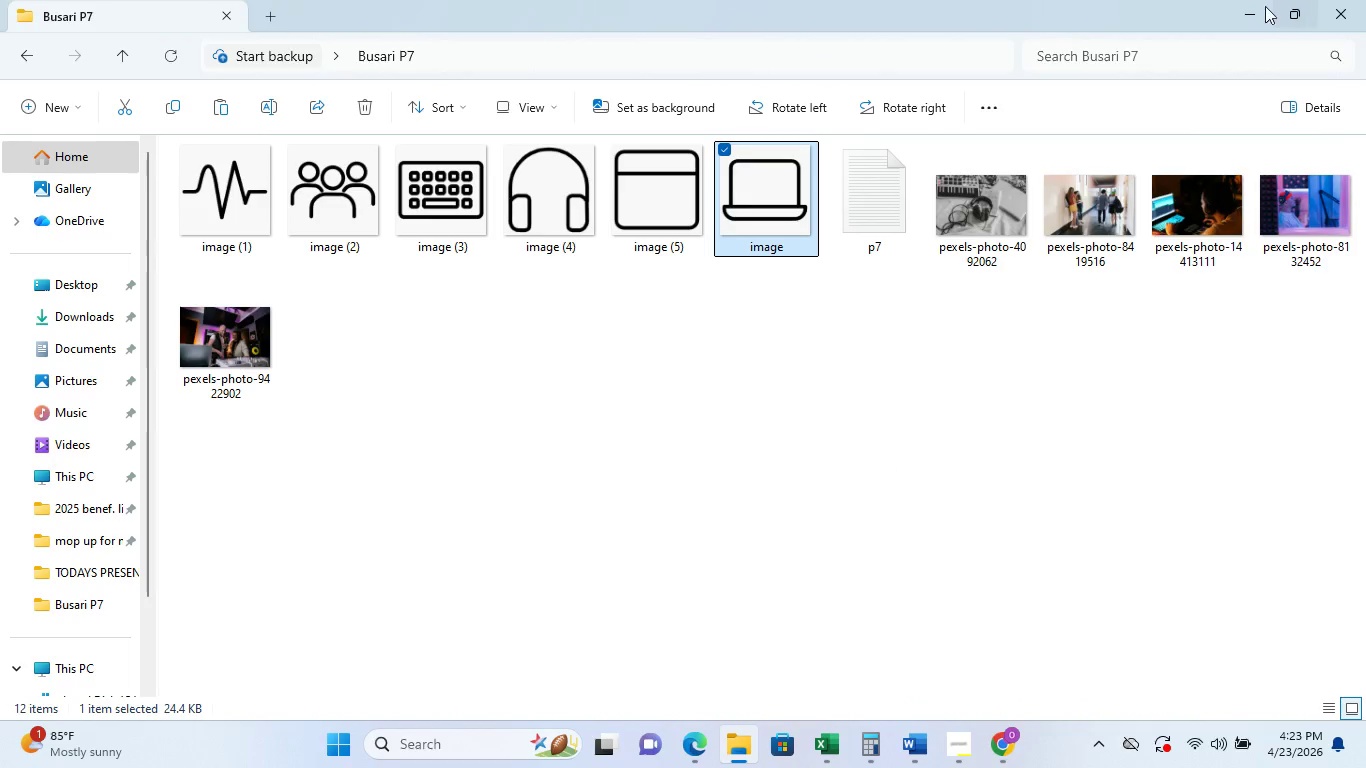 
left_click([1260, 6])
 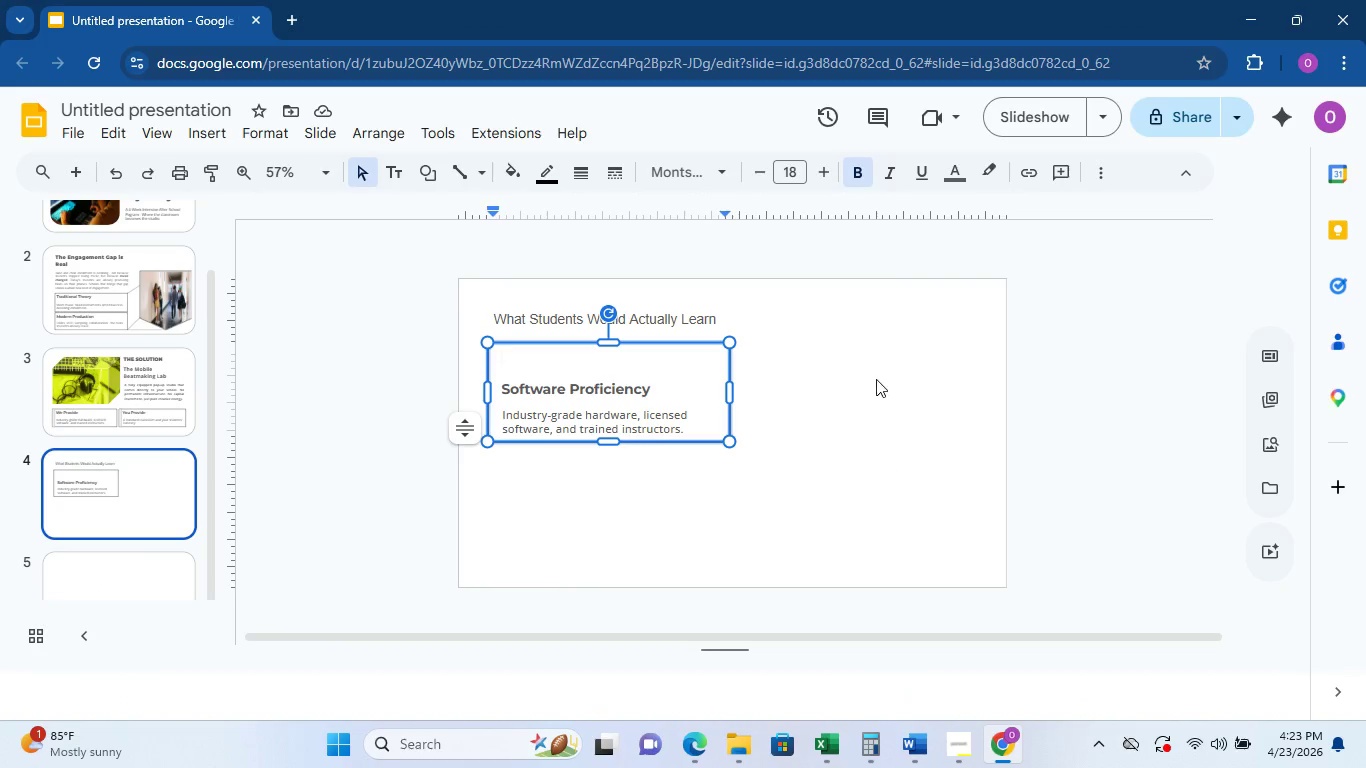 
key(Control+V)
 